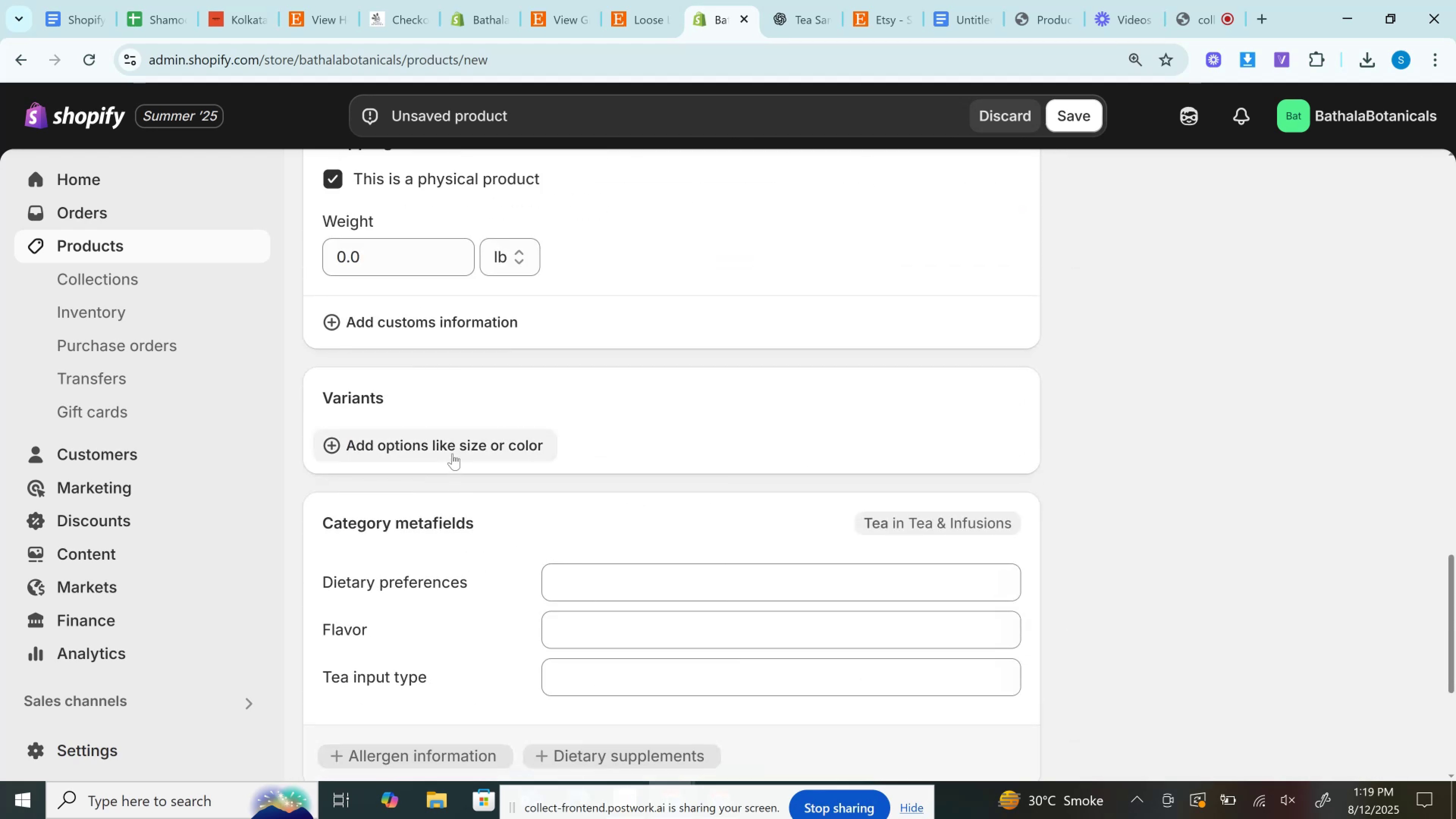 
left_click([452, 450])
 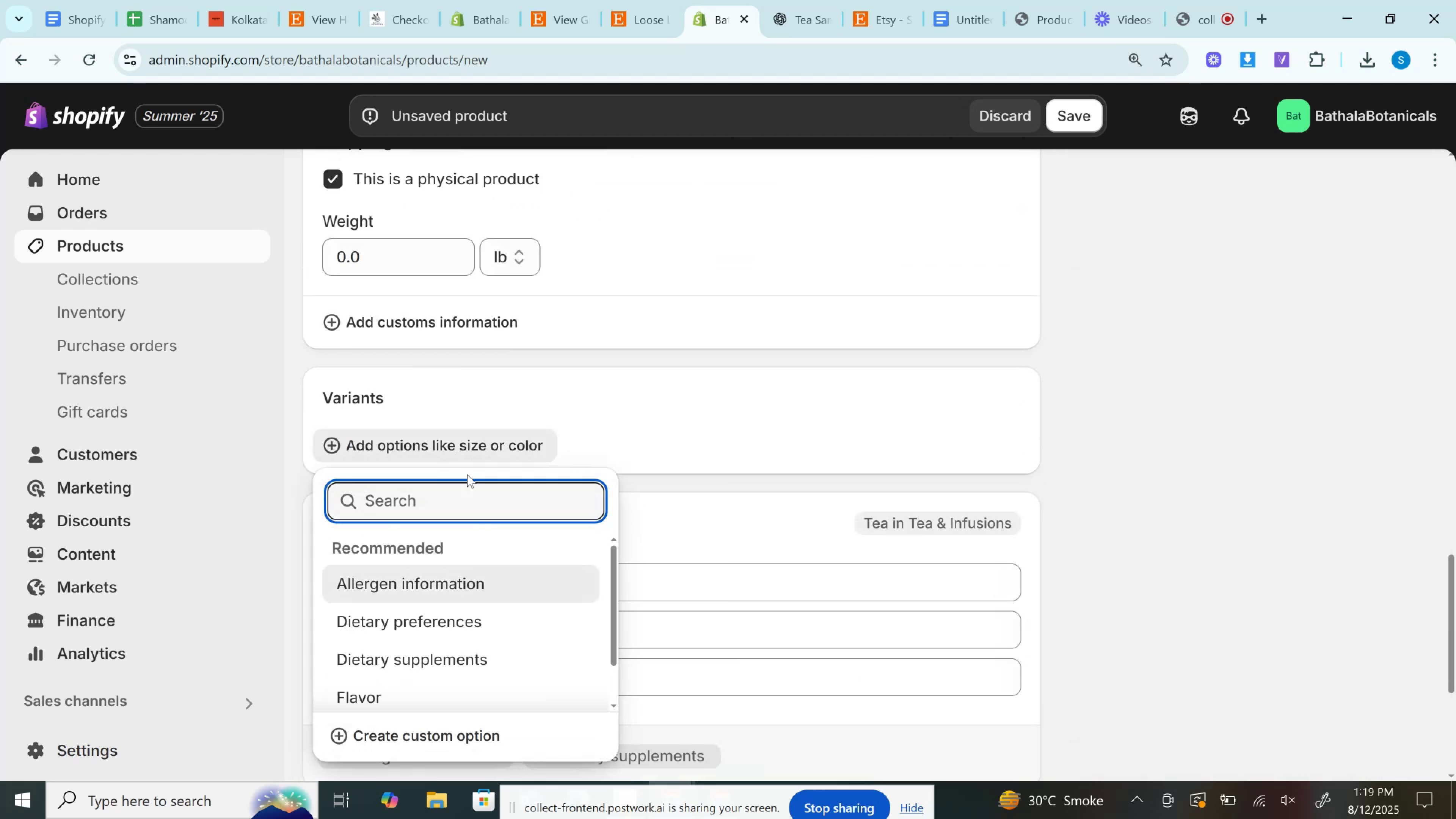 
key(Control+ControlLeft)
 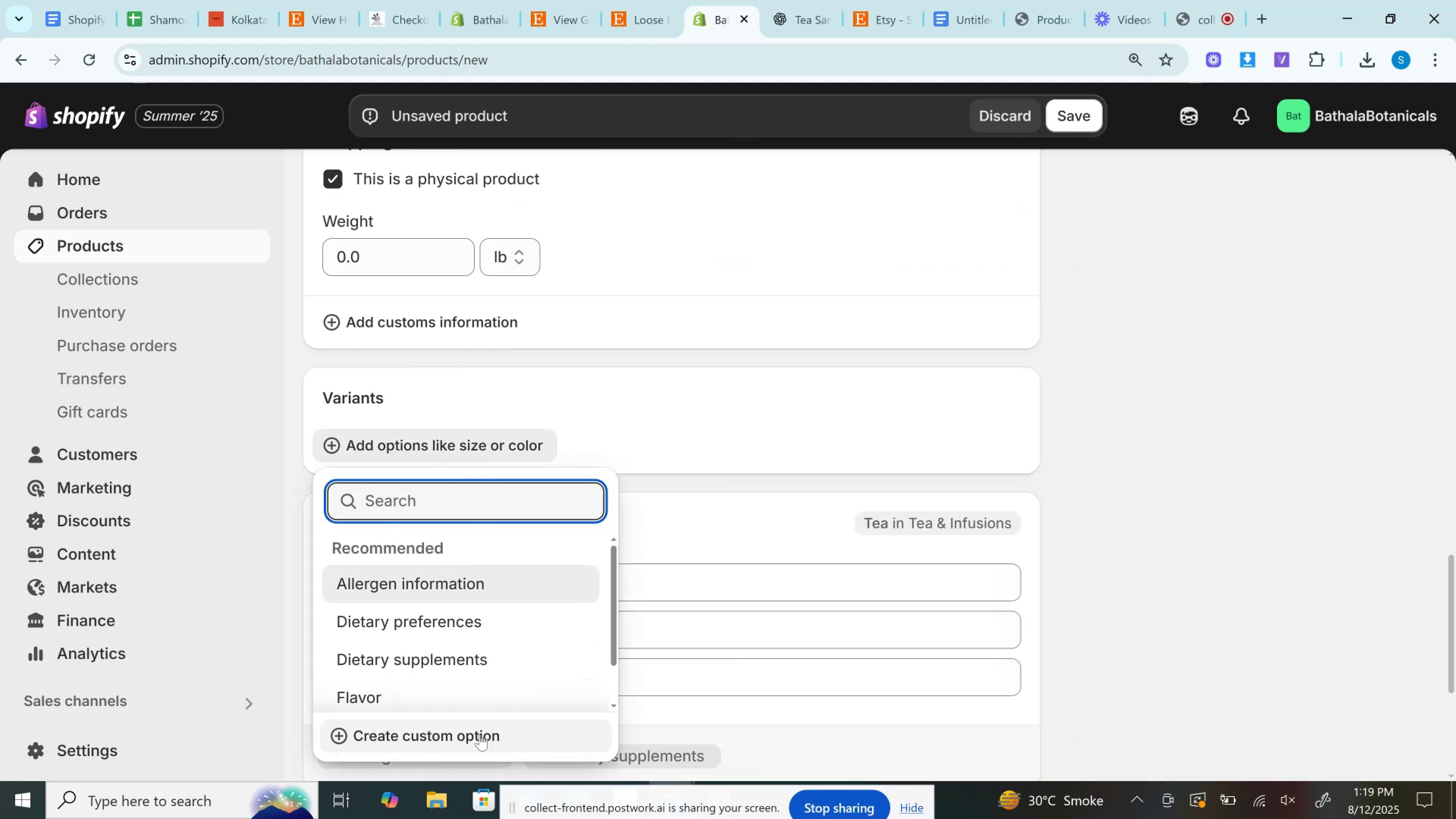 
left_click([480, 743])
 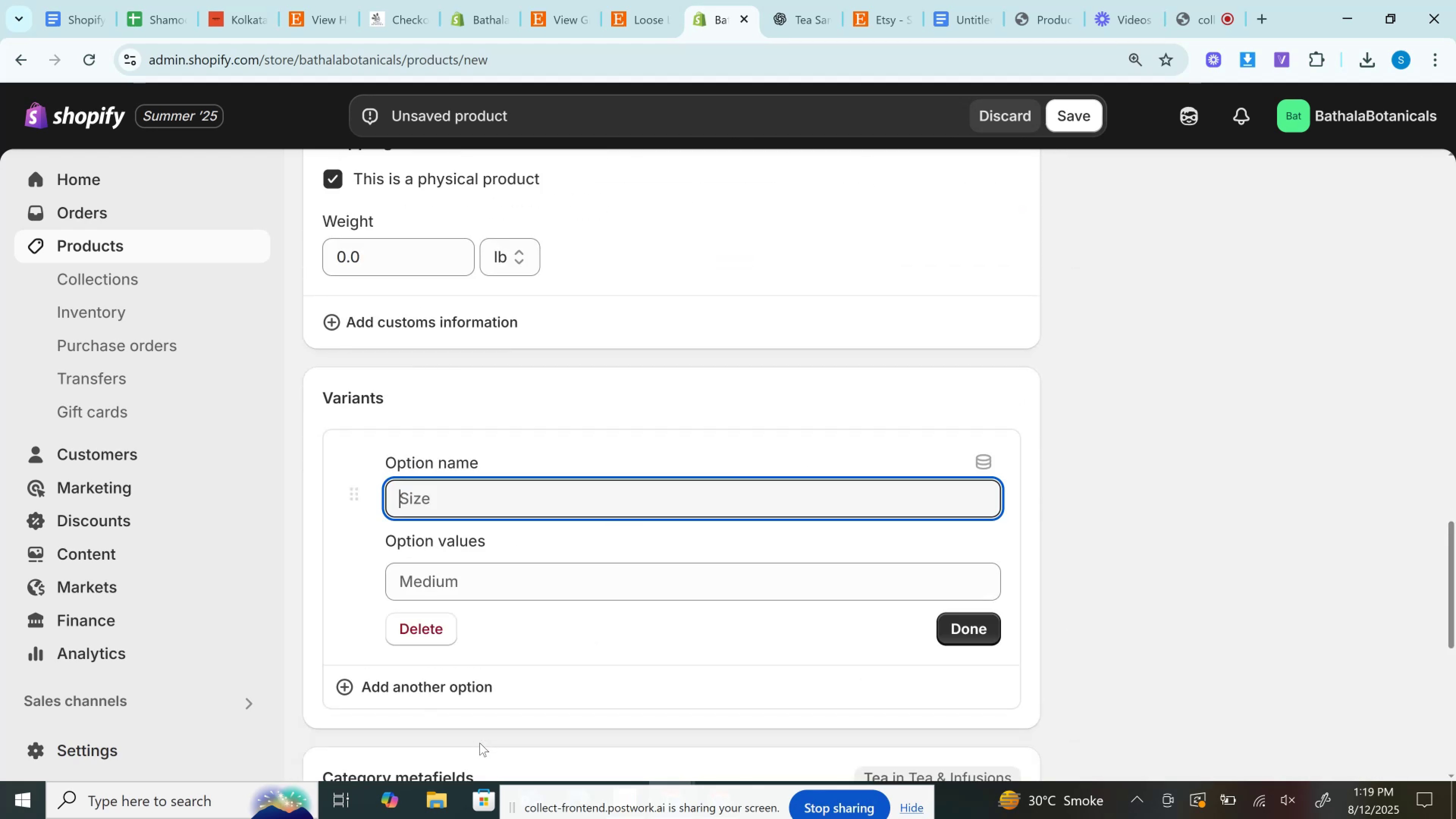 
key(Control+V)
 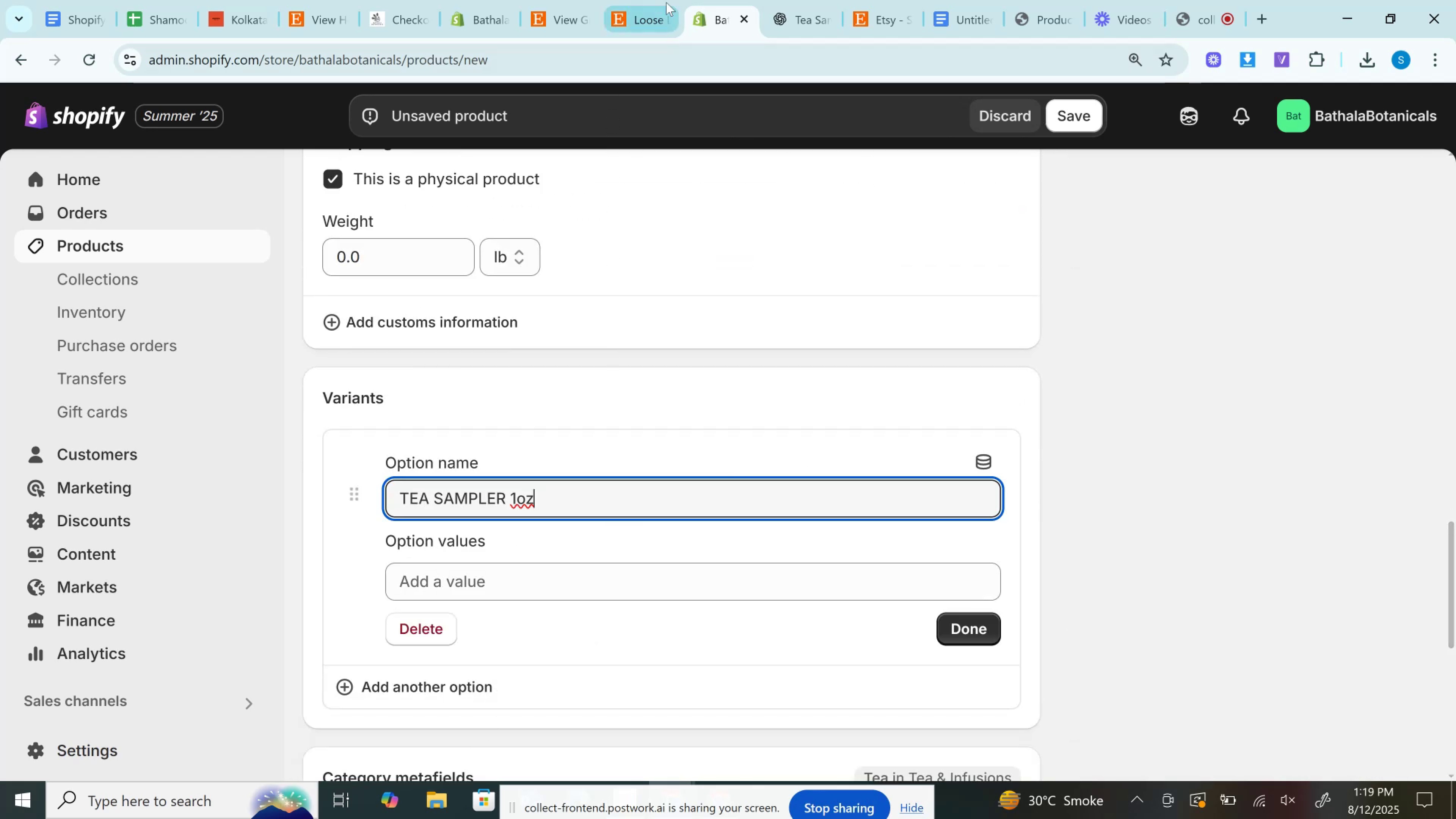 
left_click([660, 0])
 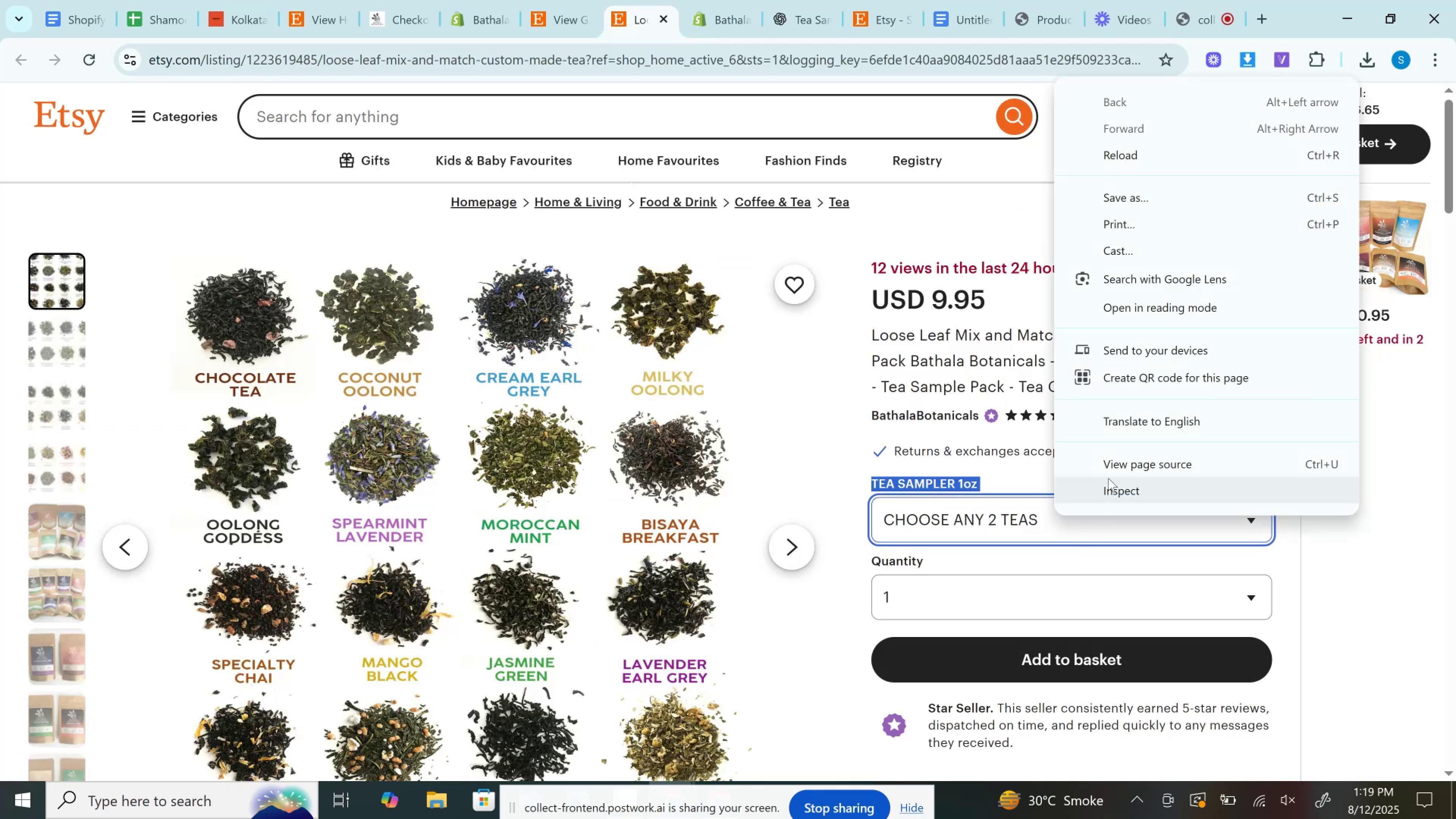 
left_click([1114, 485])
 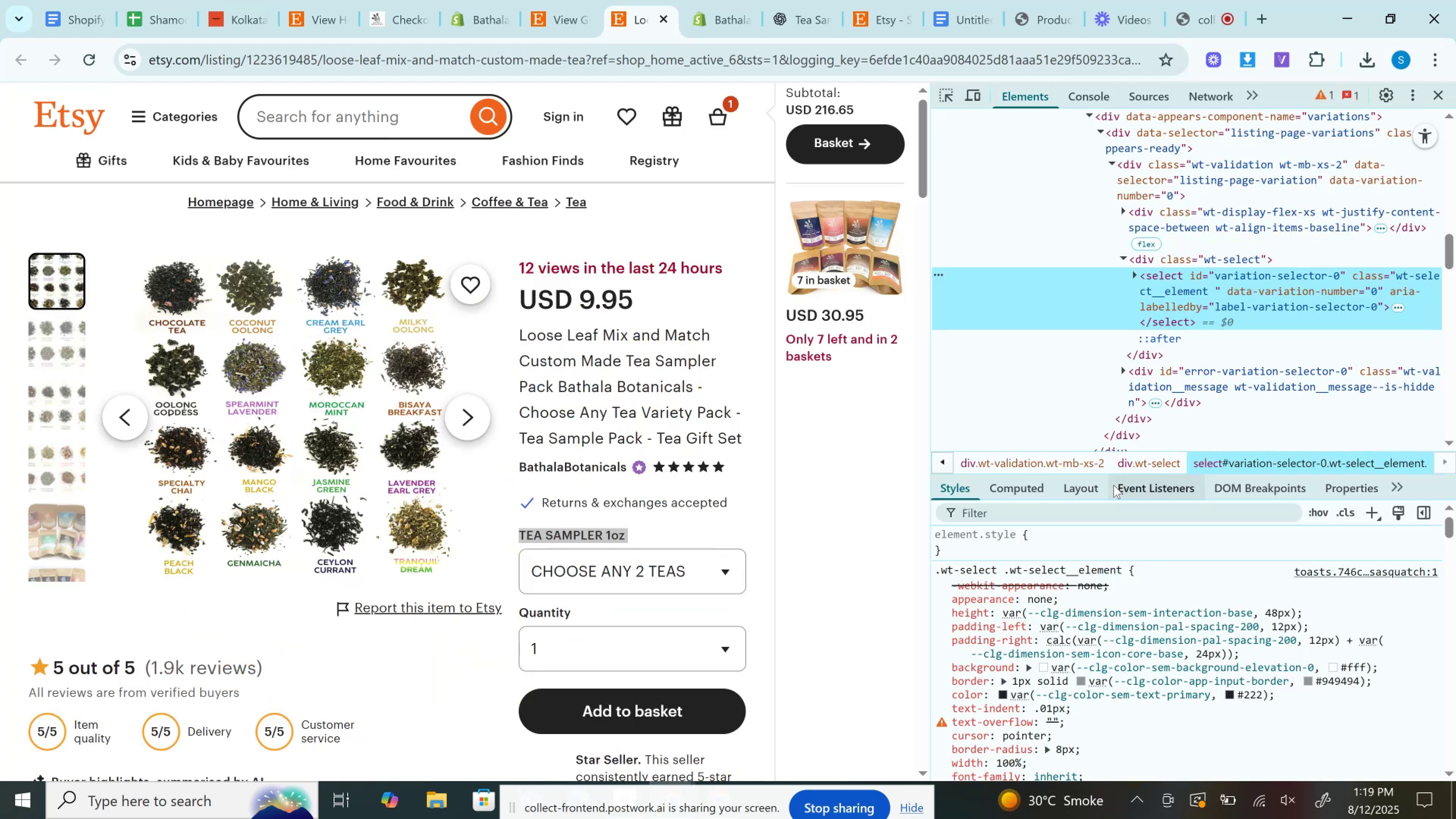 
wait(9.6)
 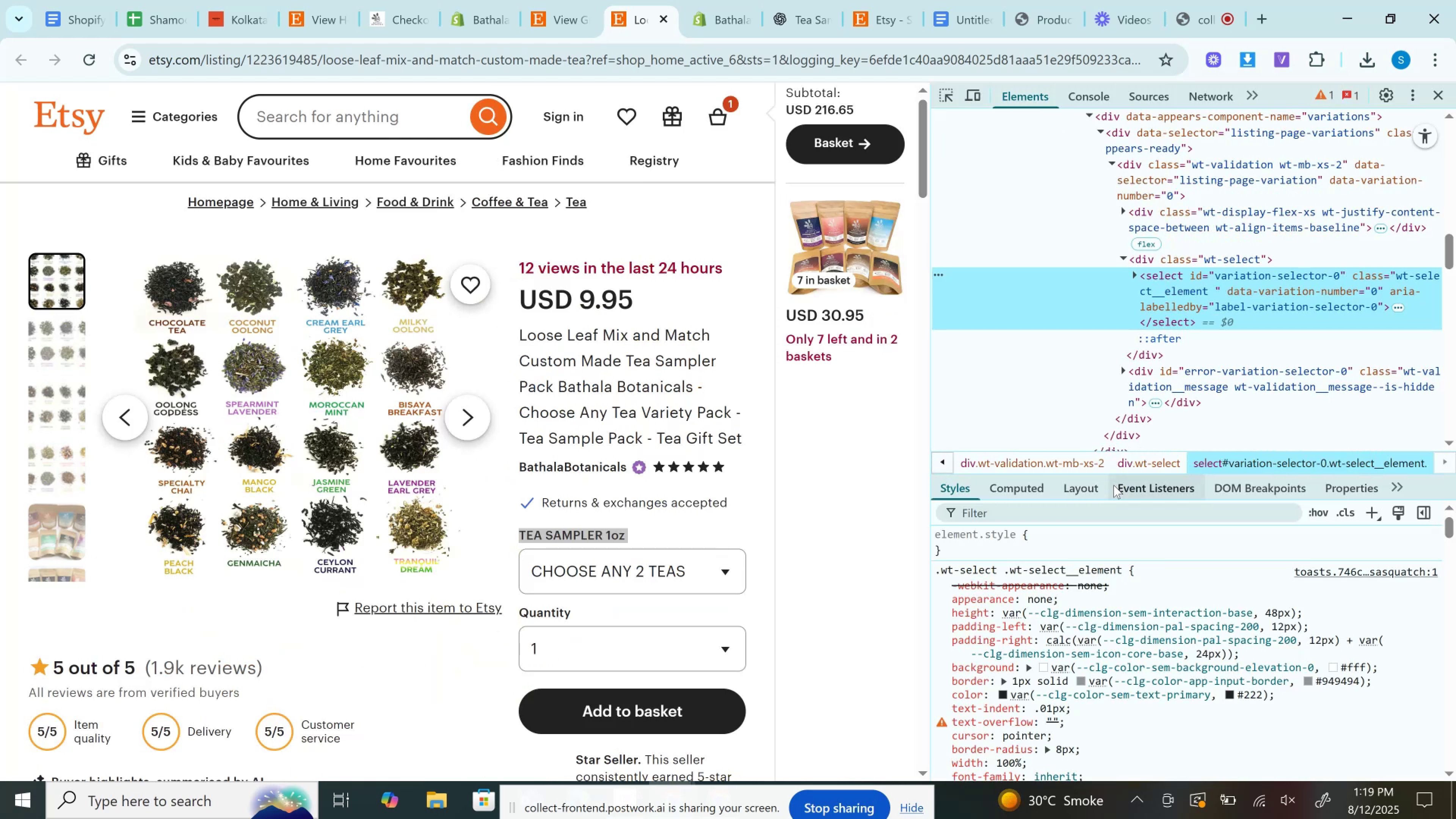 
left_click([1134, 273])
 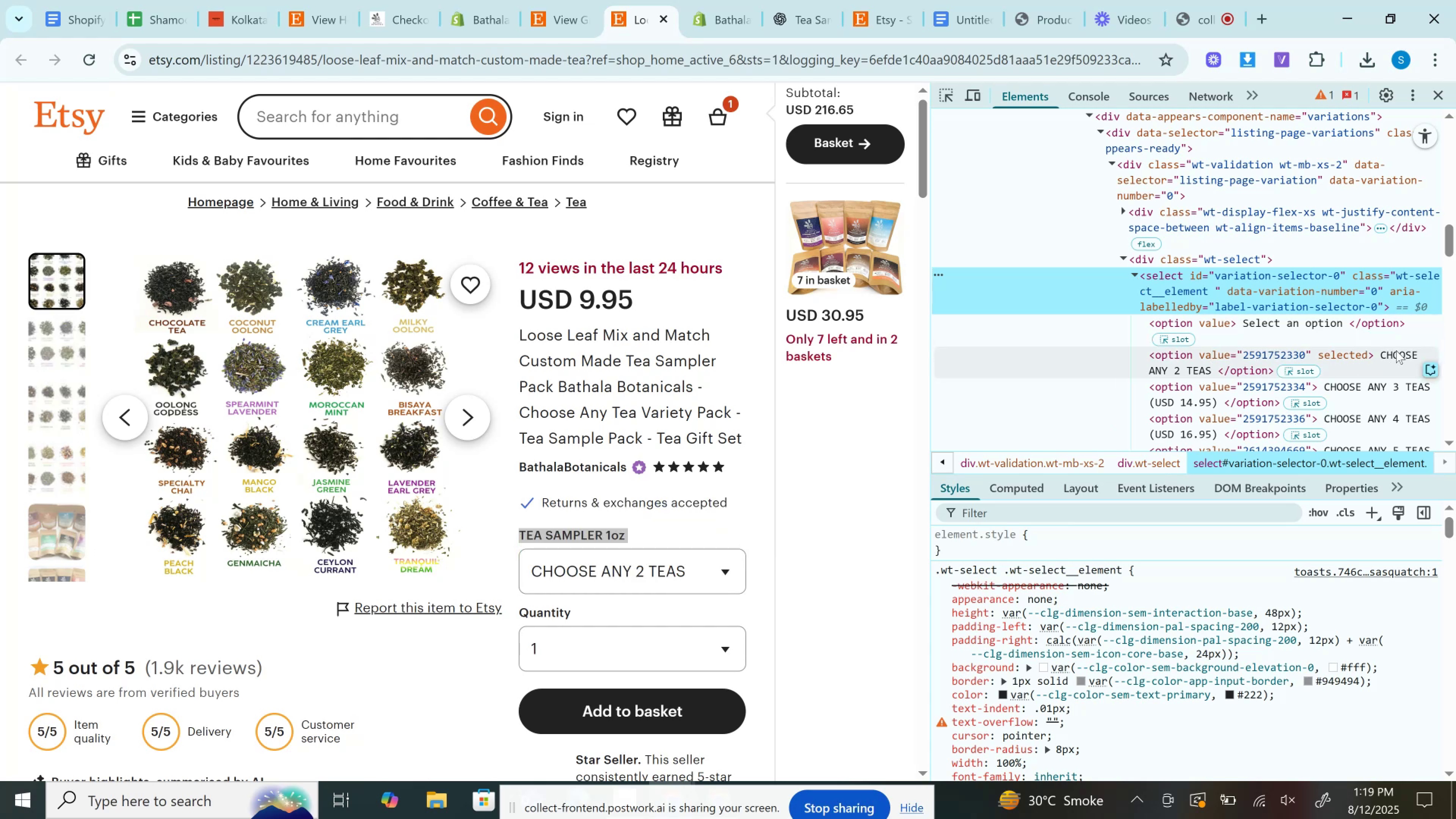 
double_click([1396, 350])
 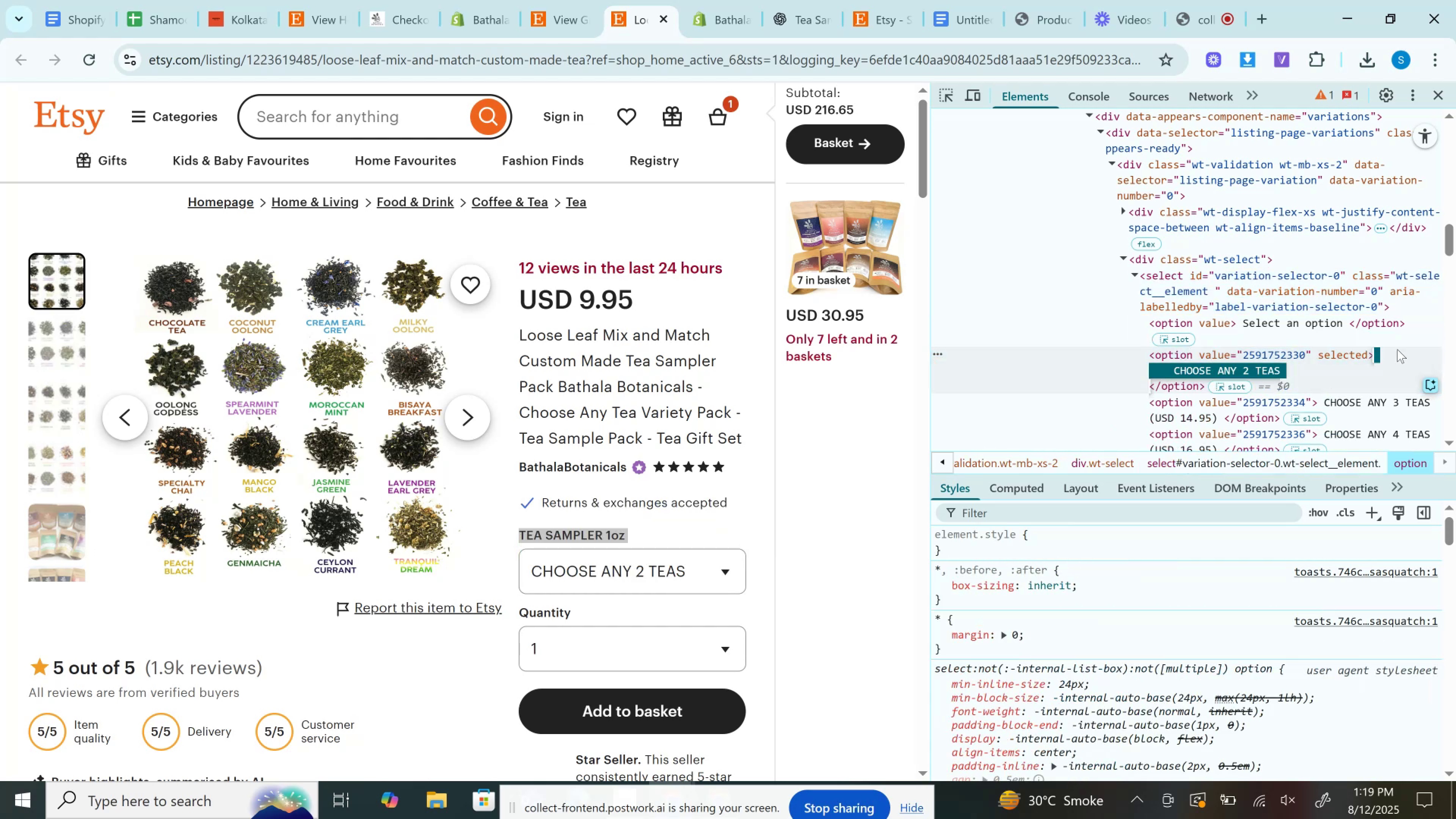 
key(Control+C)
 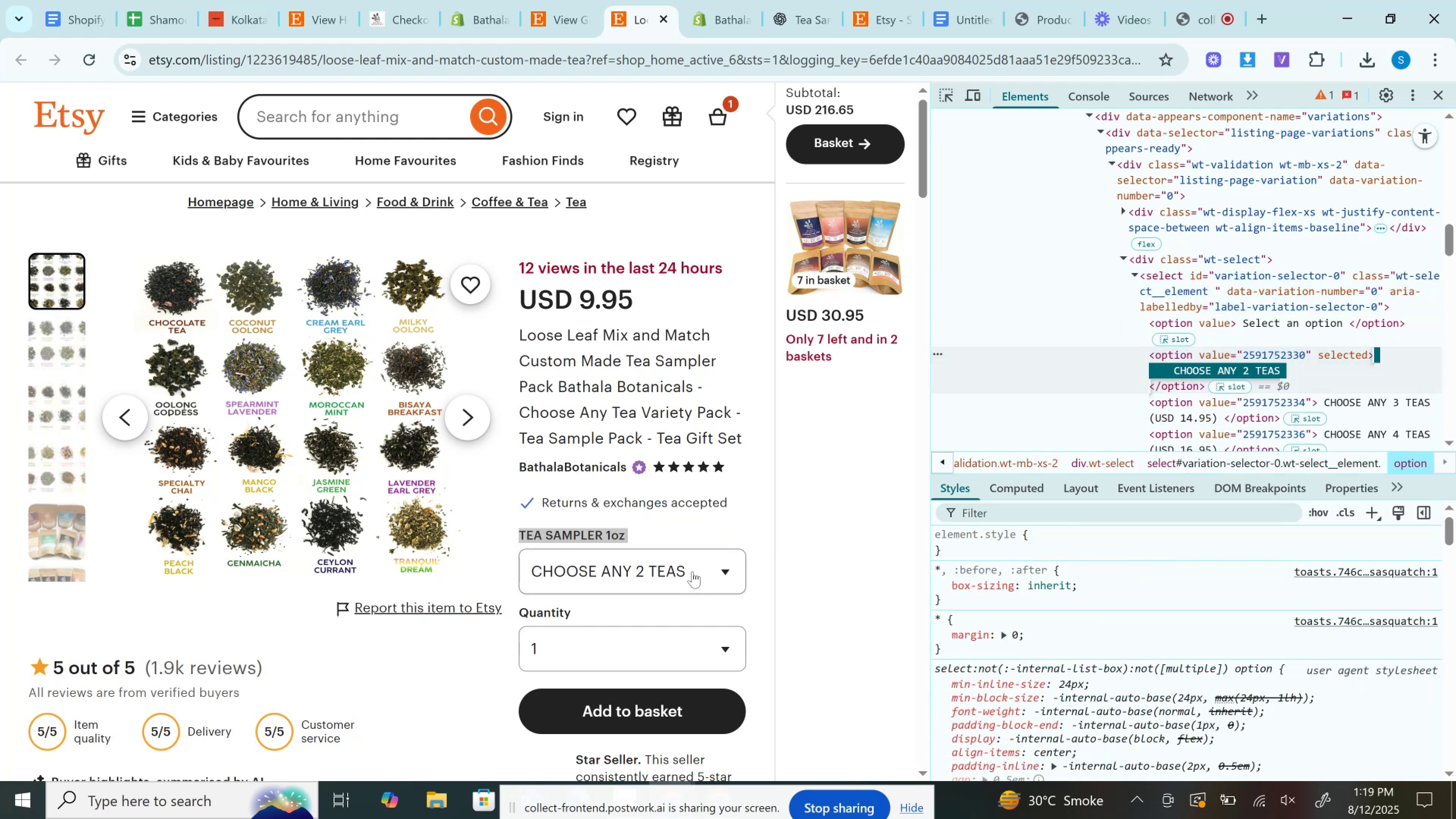 
left_click([692, 571])
 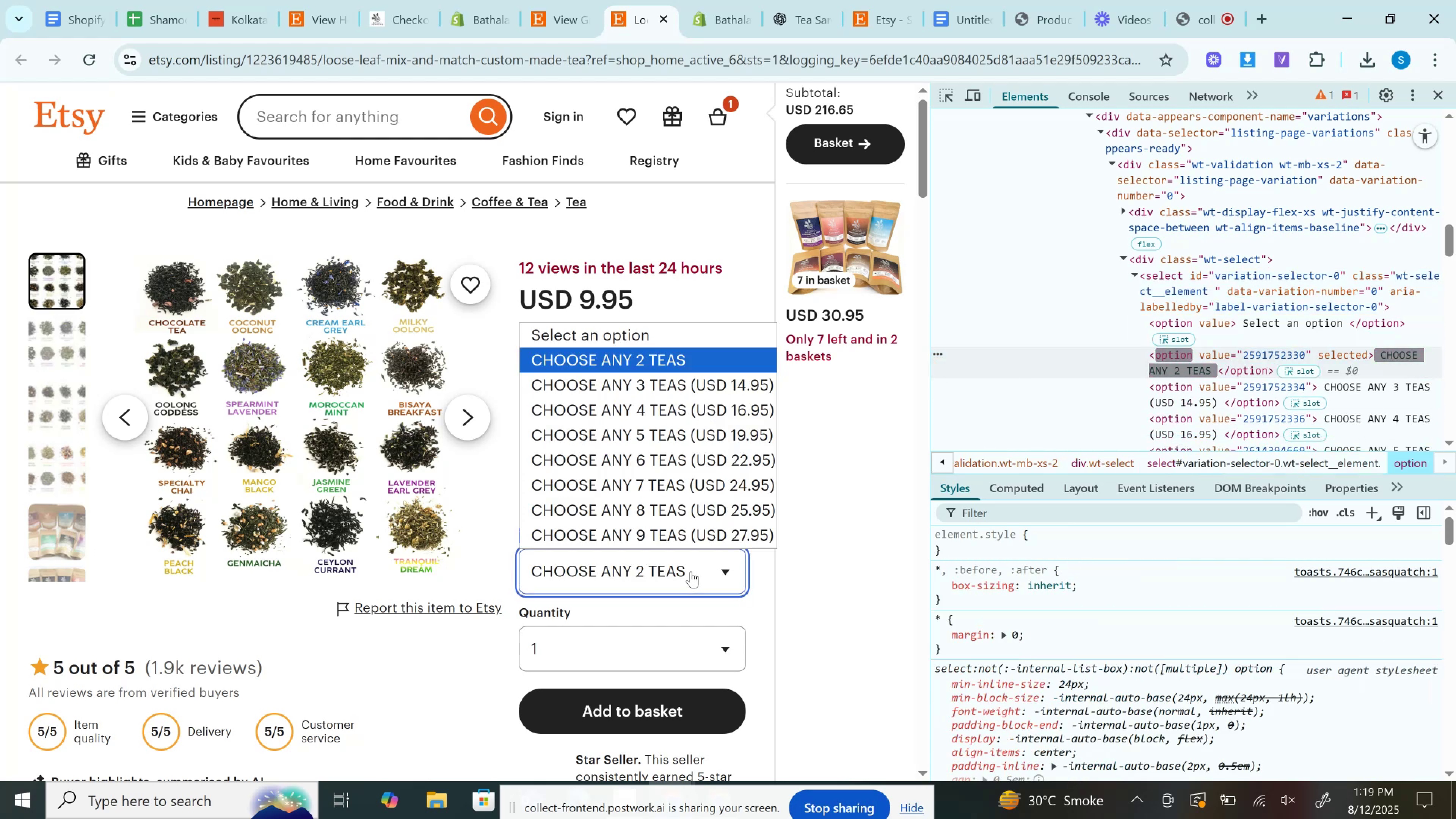 
left_click([691, 571])
 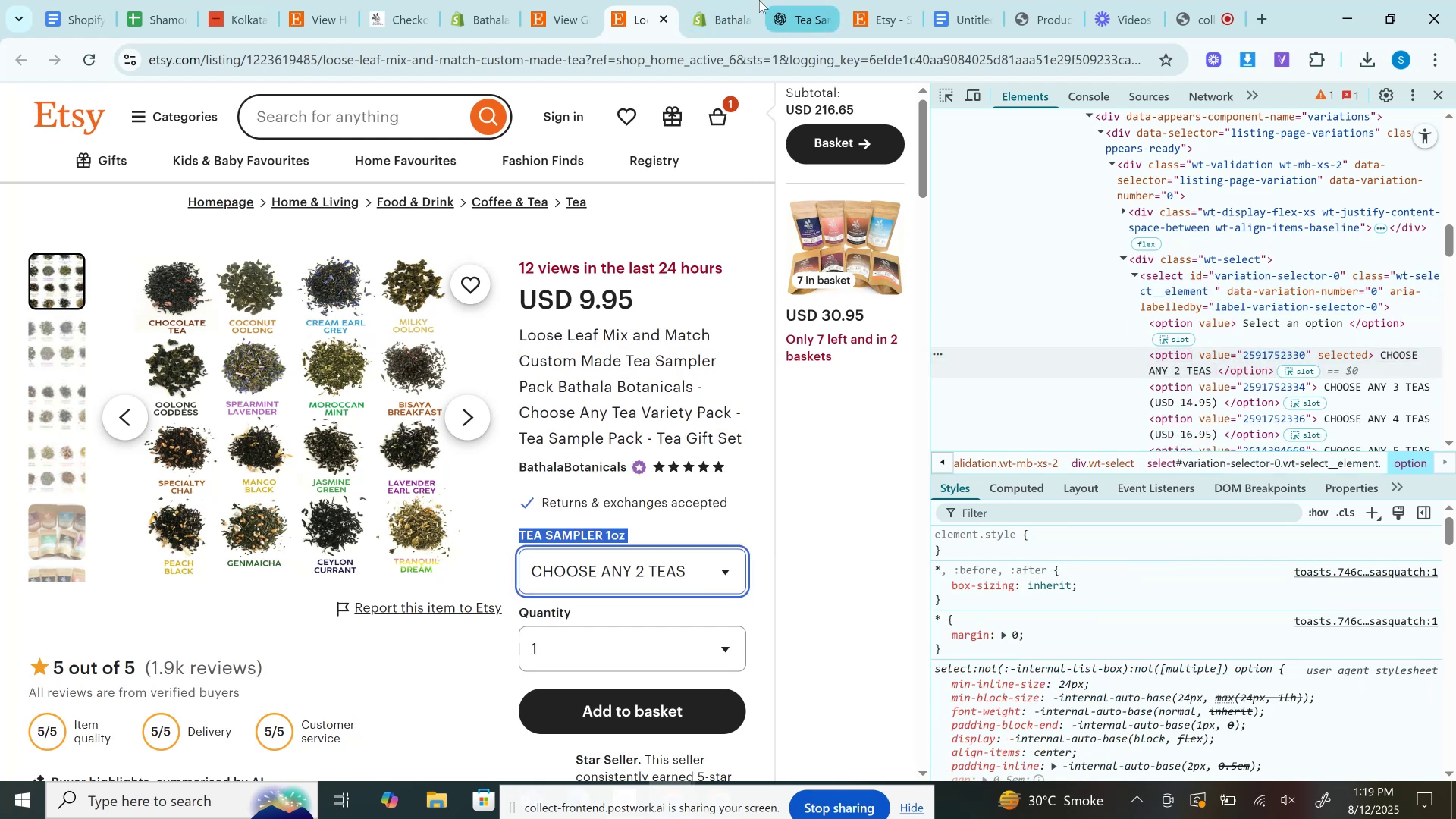 
left_click([739, 0])
 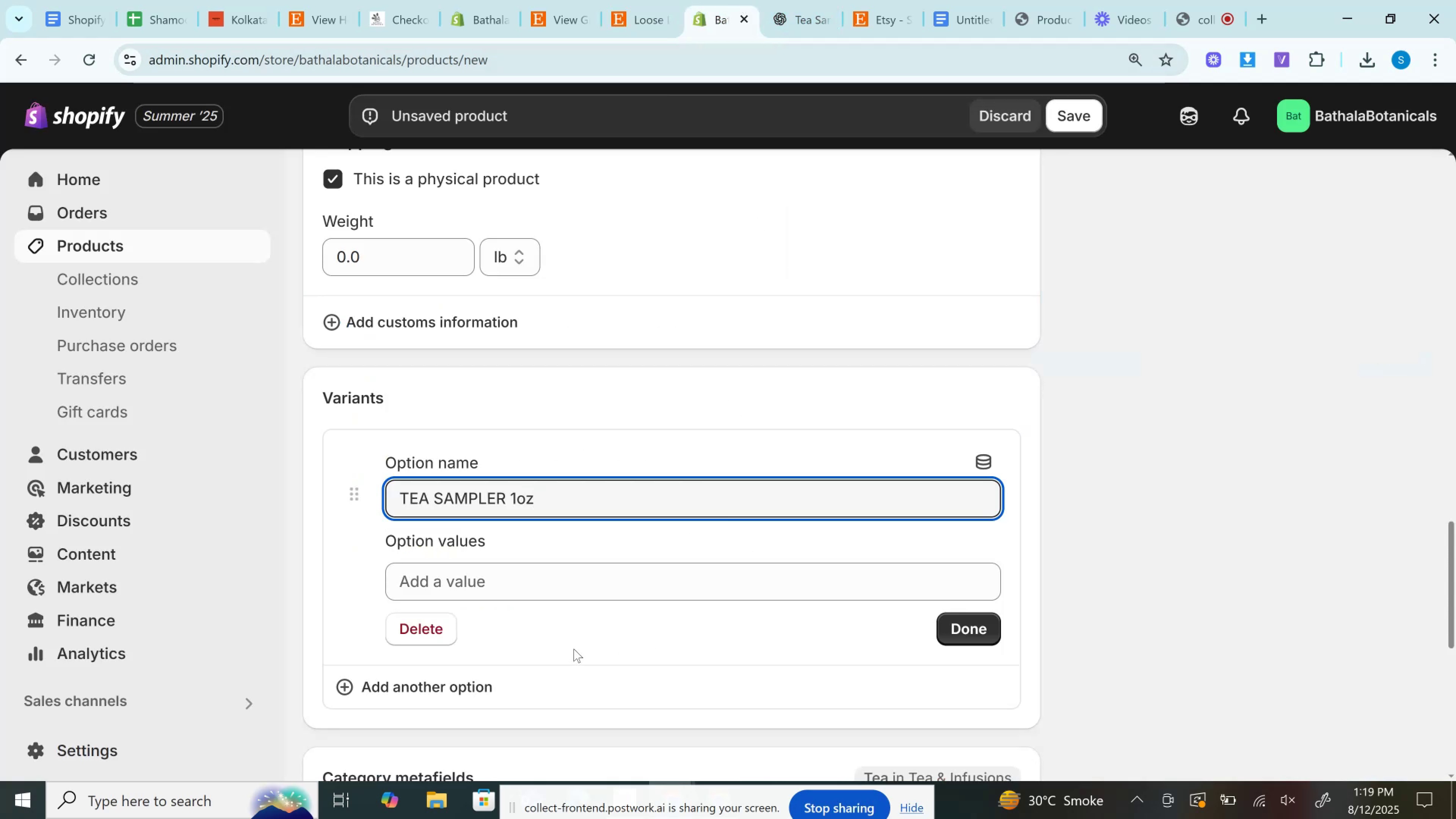 
left_click([549, 582])
 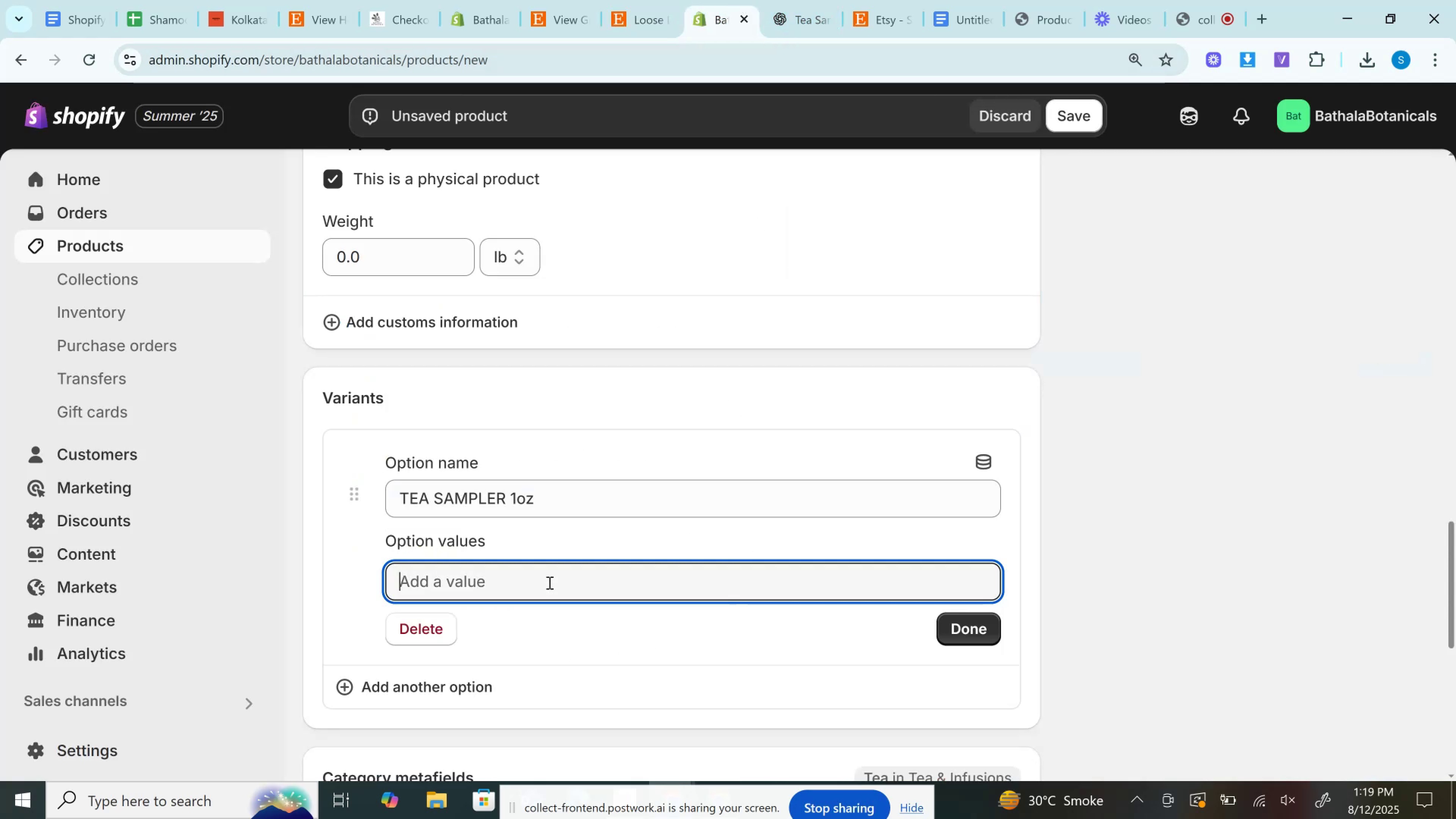 
key(Control+V)
 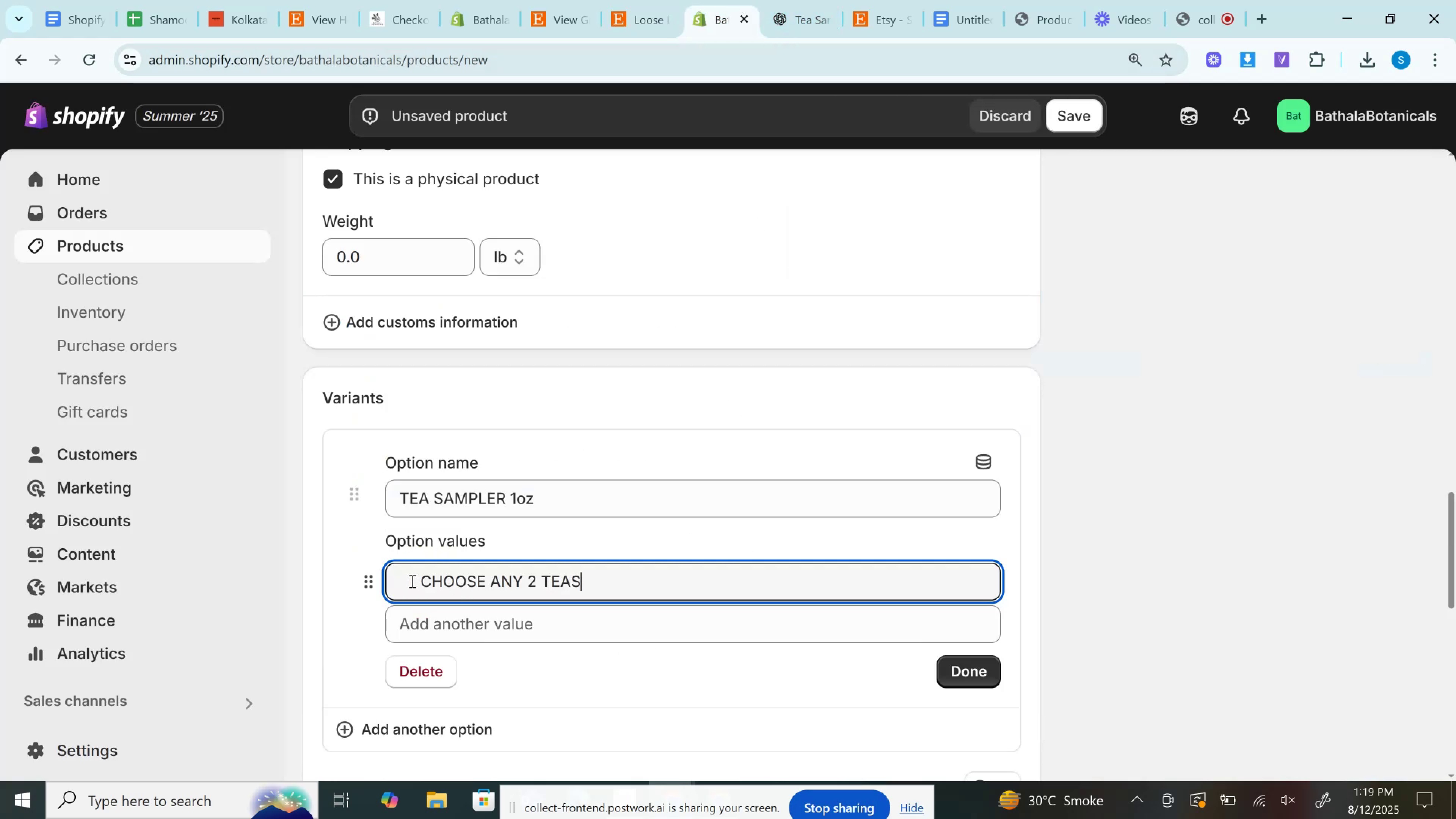 
left_click([422, 579])
 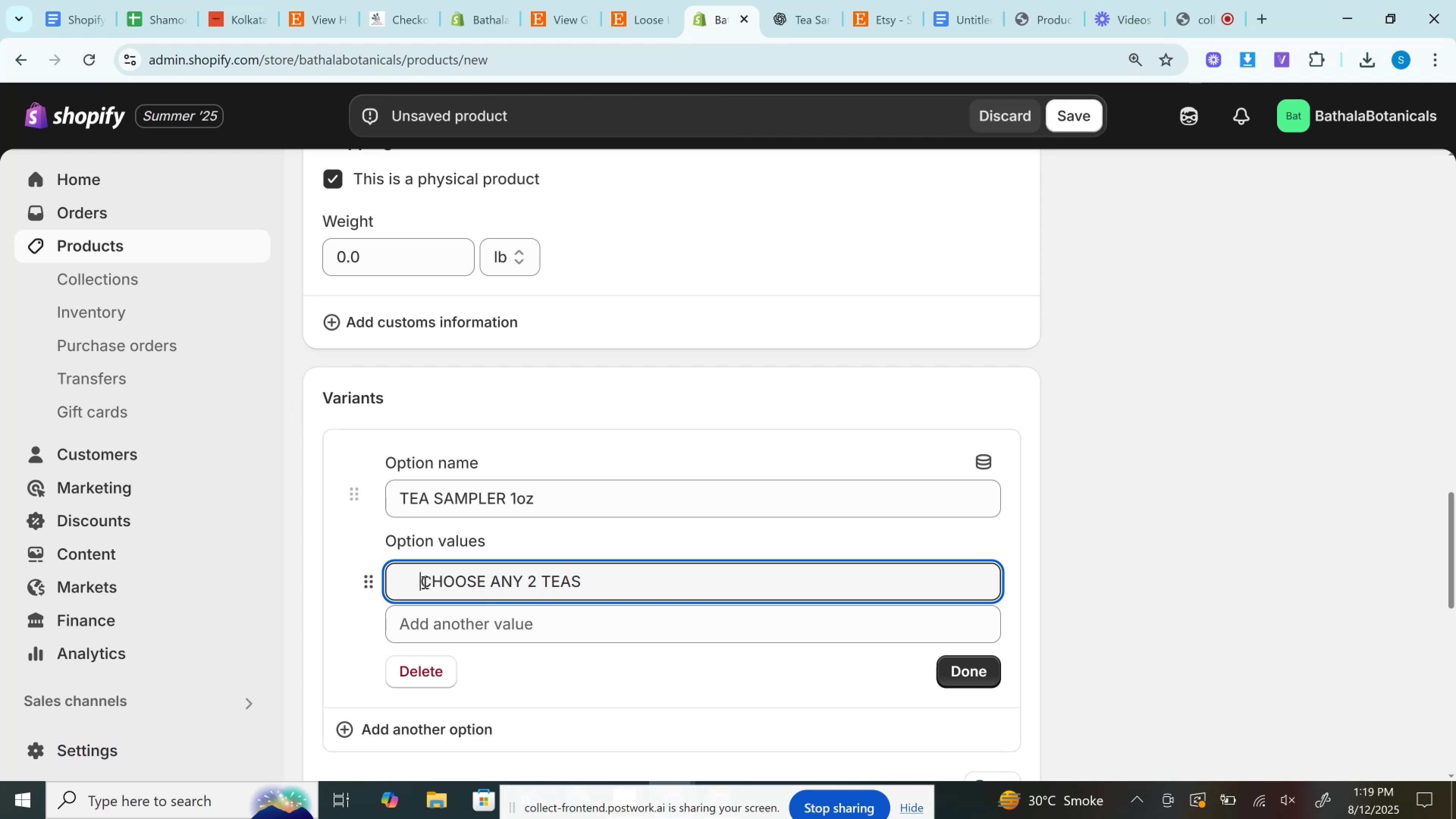 
hold_key(key=Backspace, duration=1.02)
 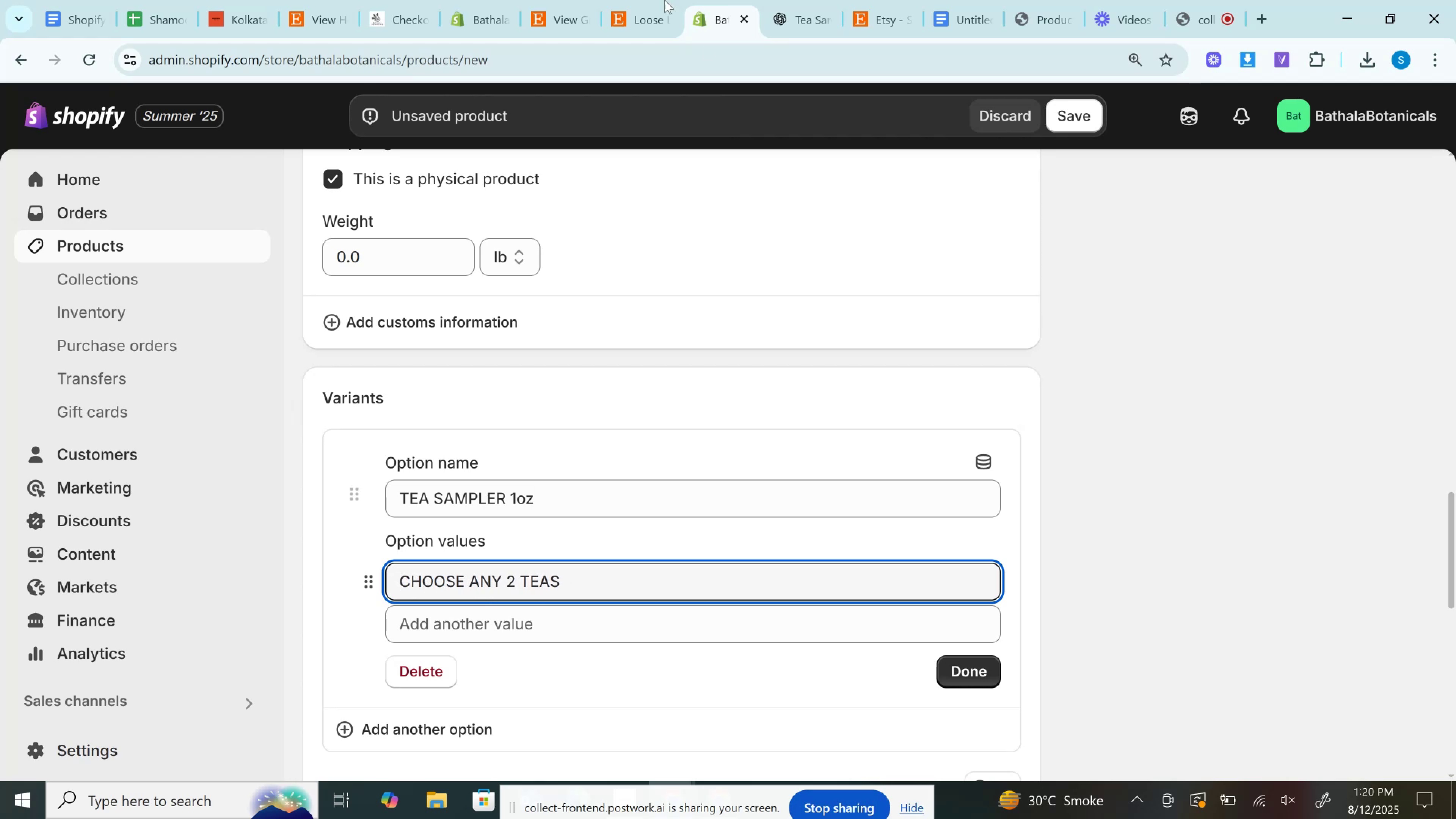 
left_click([628, 0])
 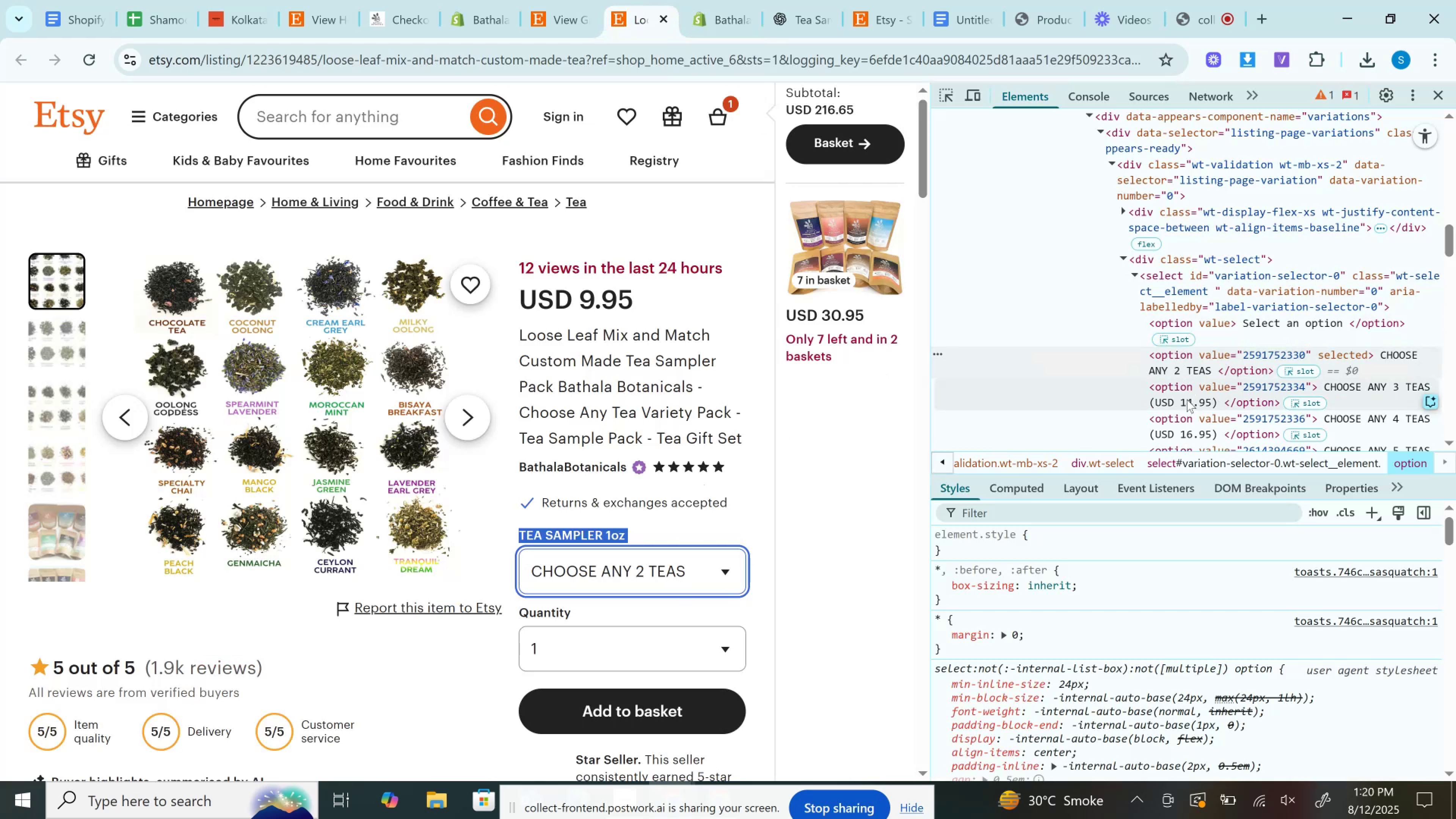 
double_click([1187, 399])
 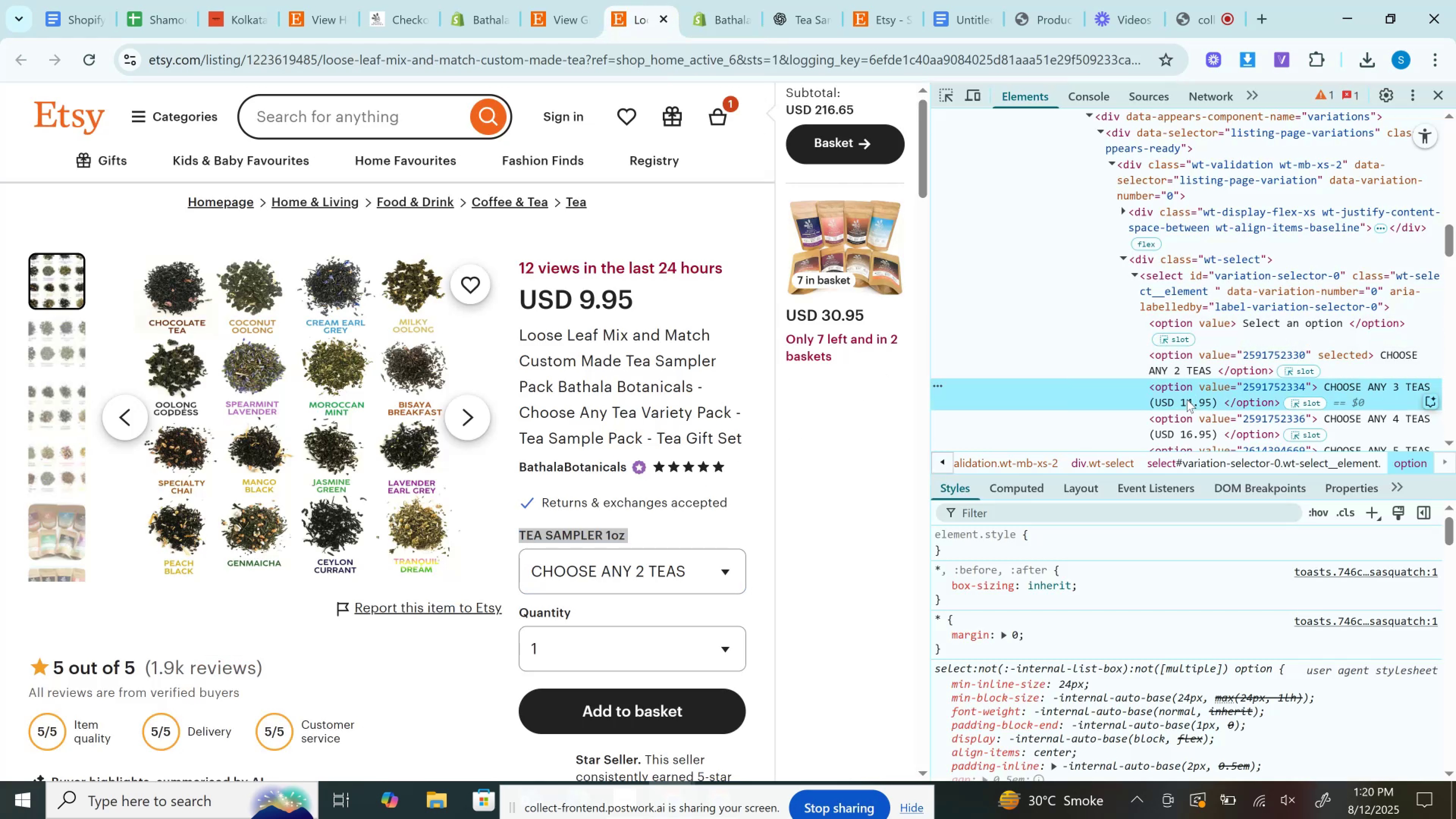 
key(Control+C)
 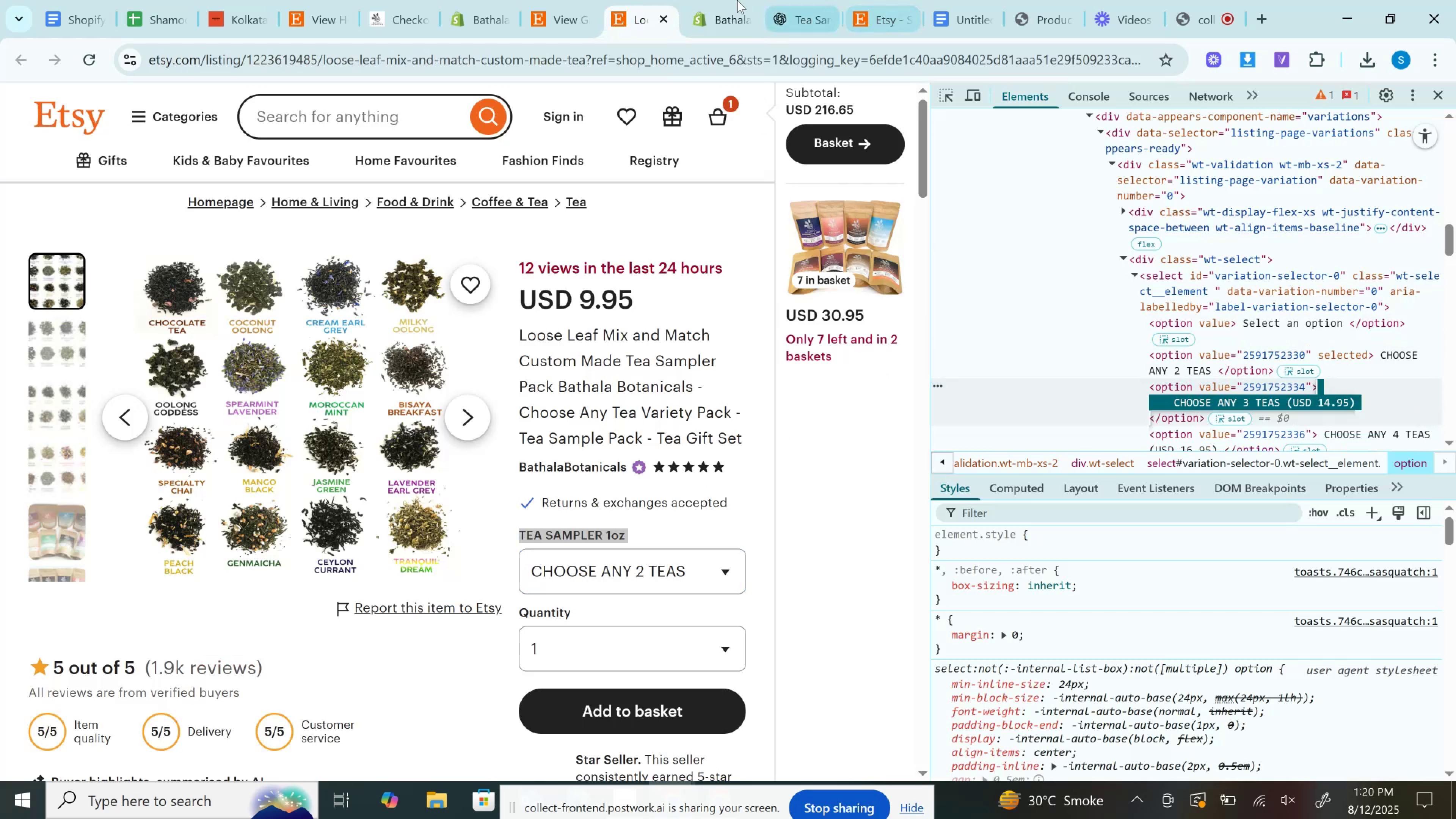 
left_click([737, 0])
 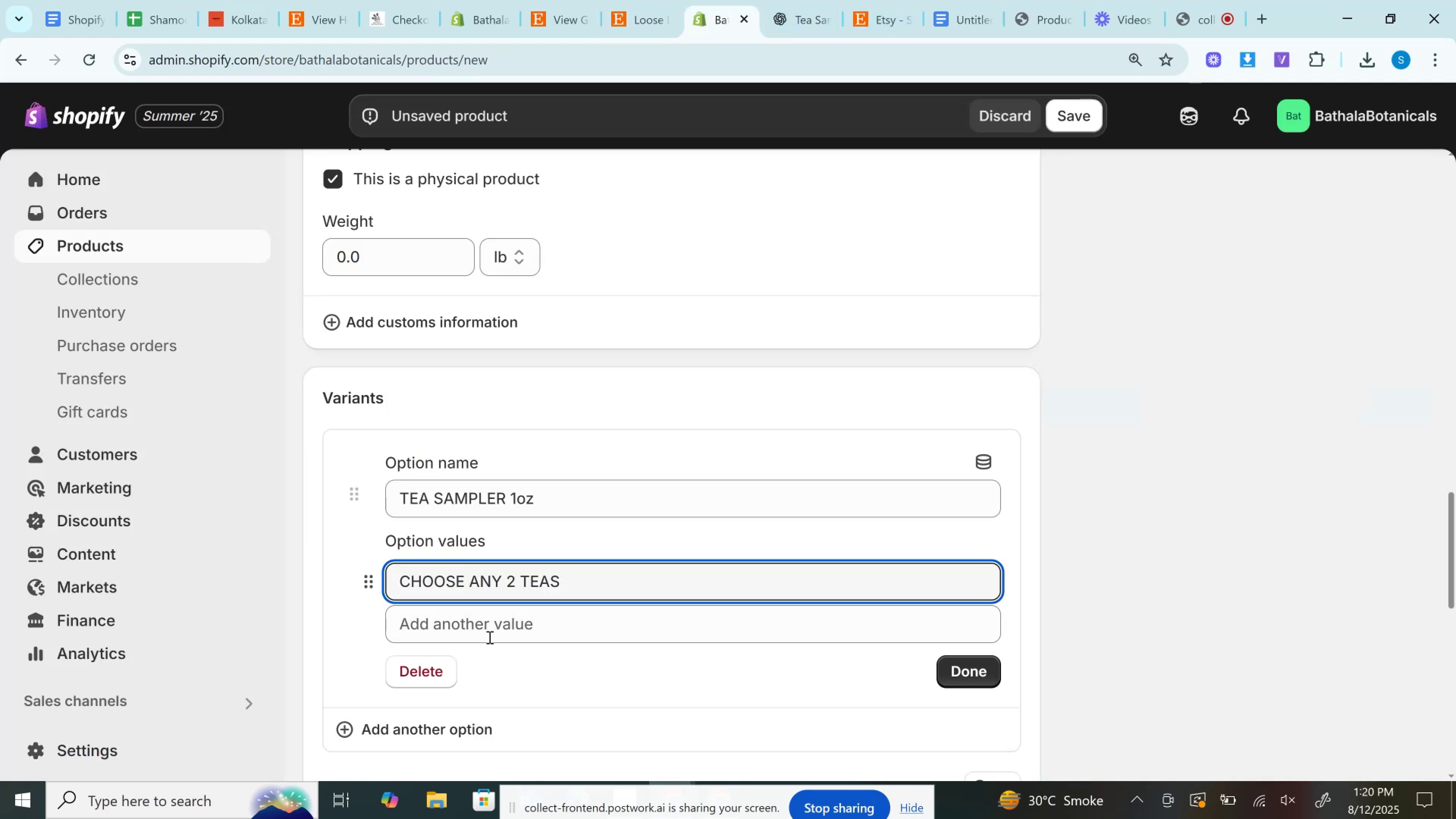 
left_click([485, 625])
 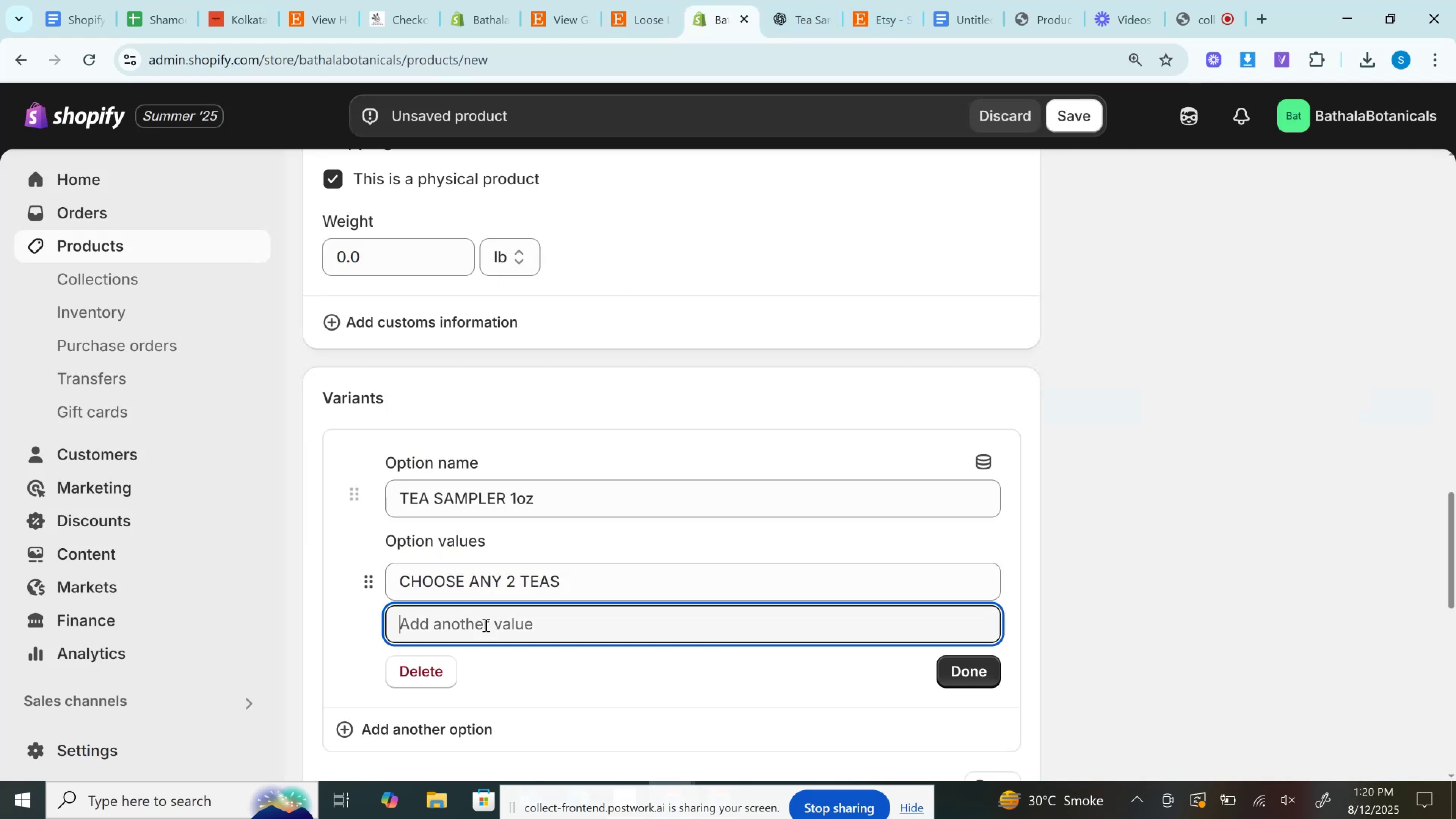 
key(Control+V)
 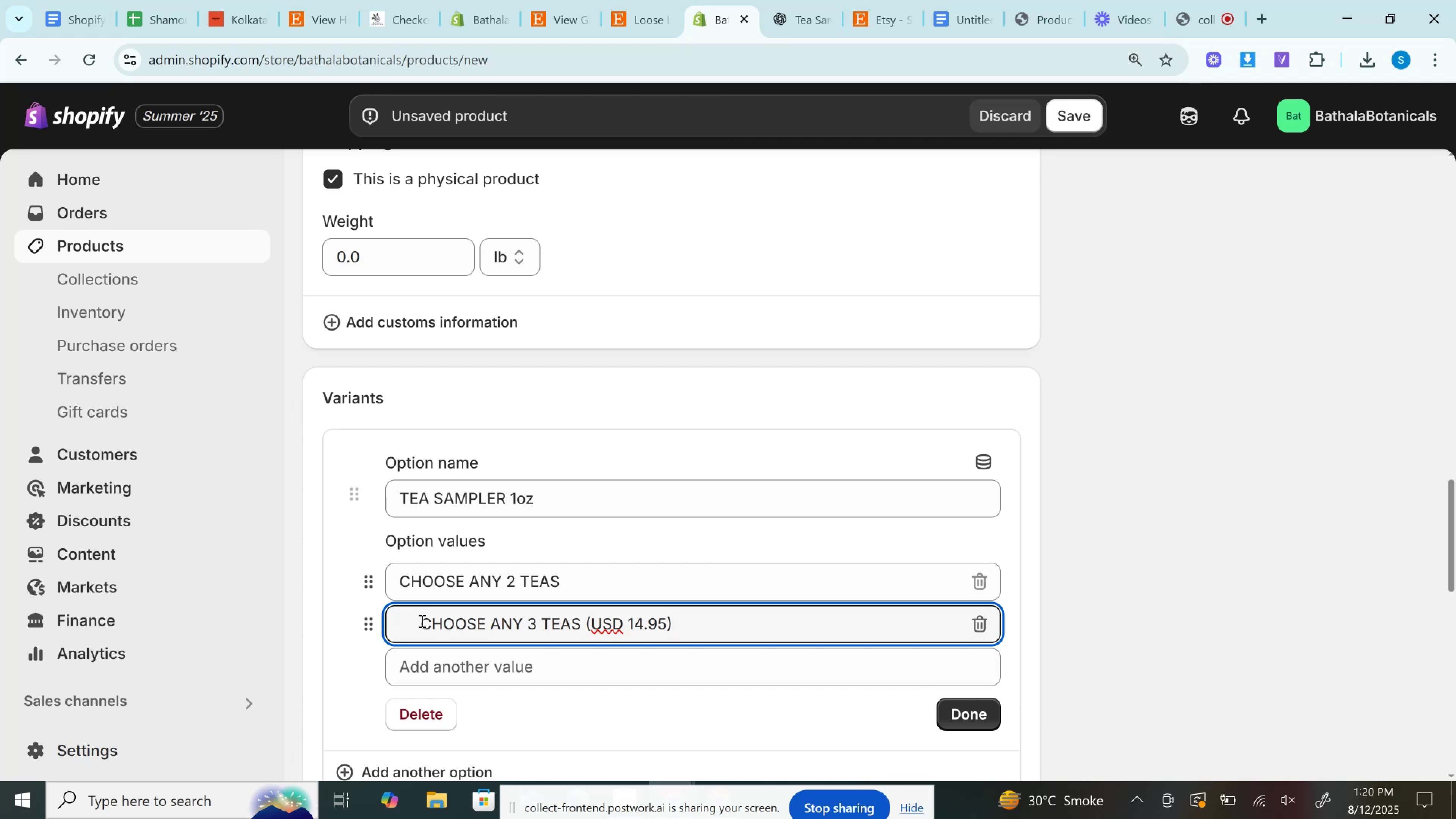 
left_click([422, 620])
 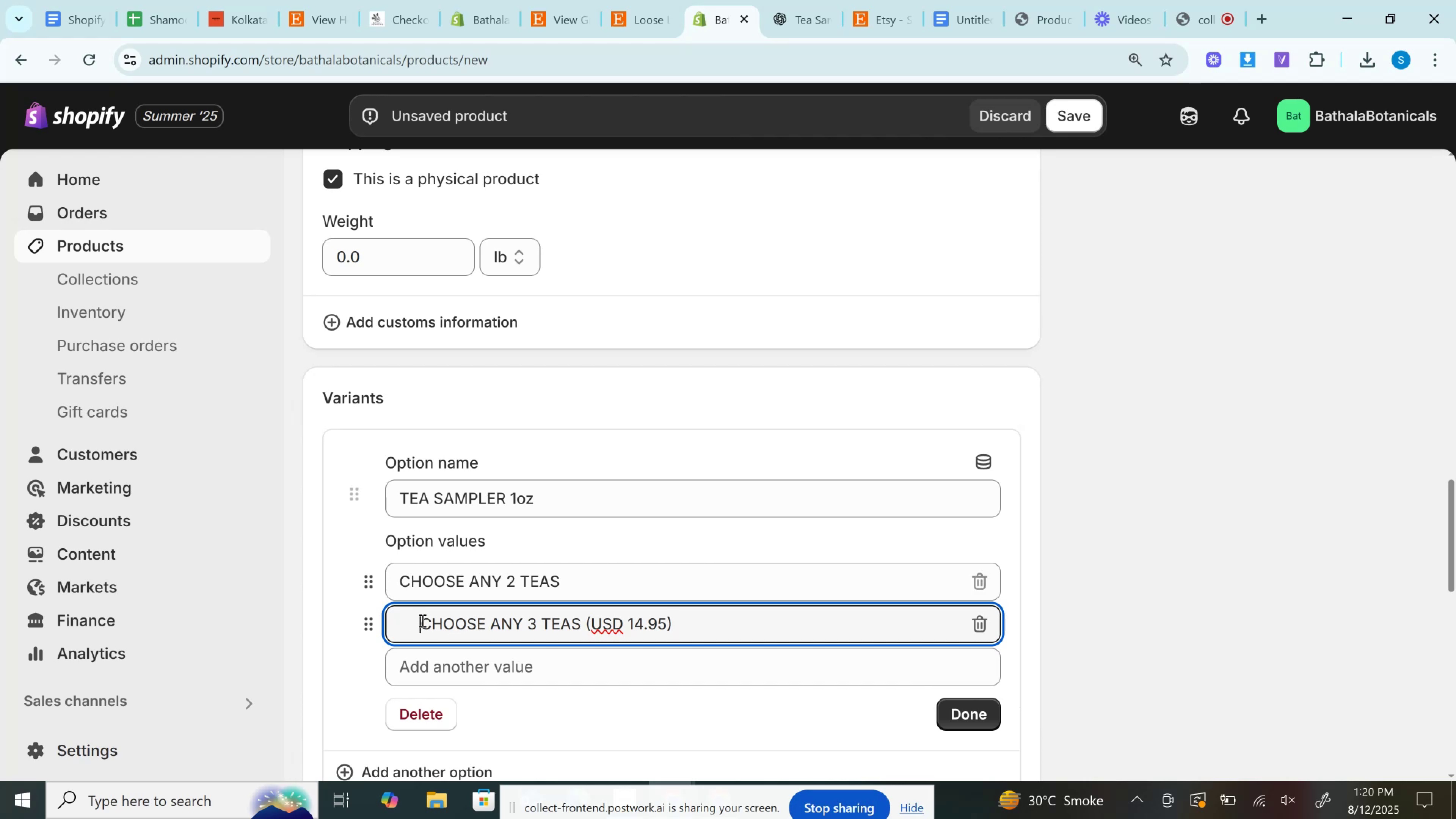 
hold_key(key=Backspace, duration=0.89)
 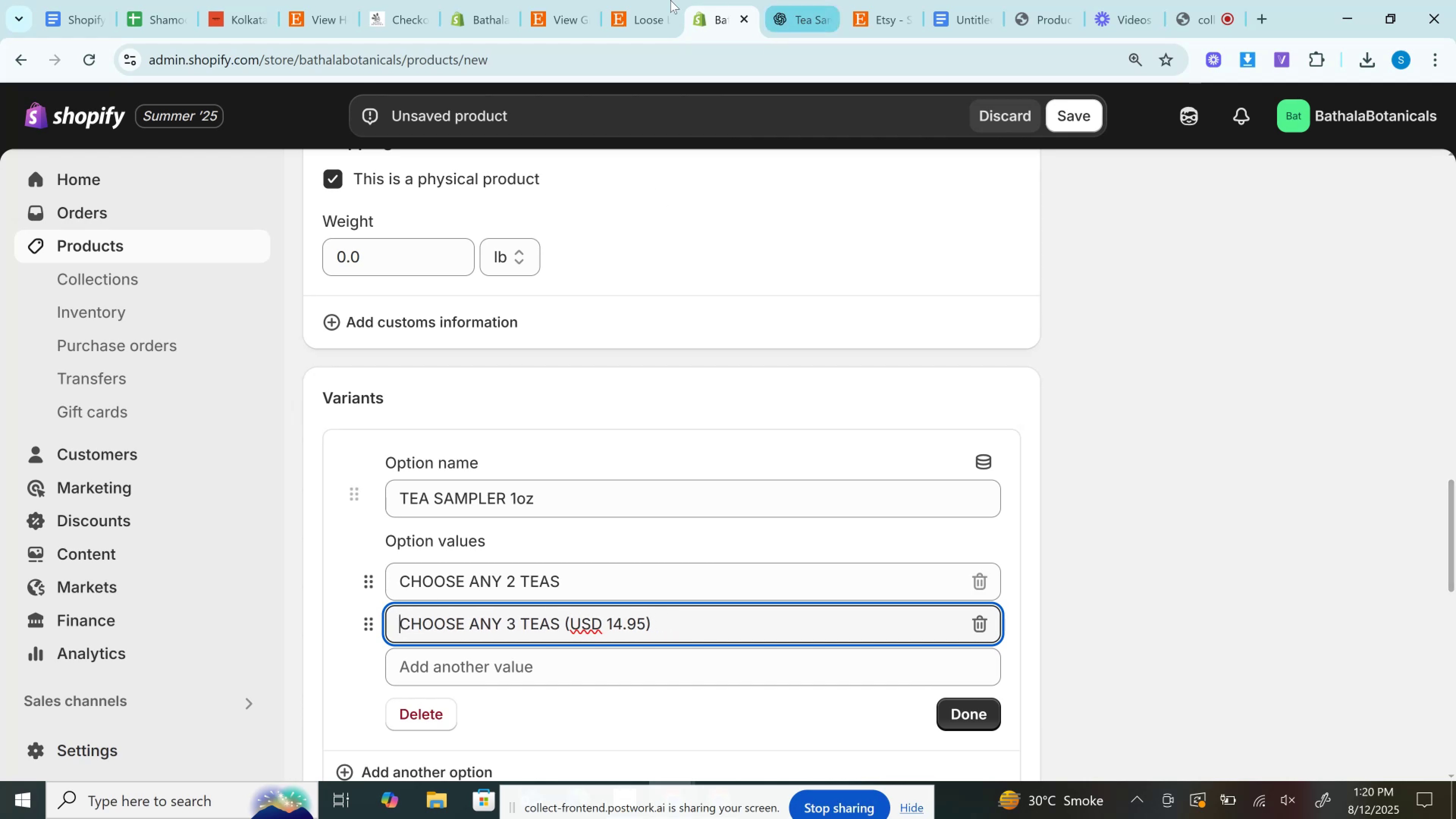 
left_click([652, 0])
 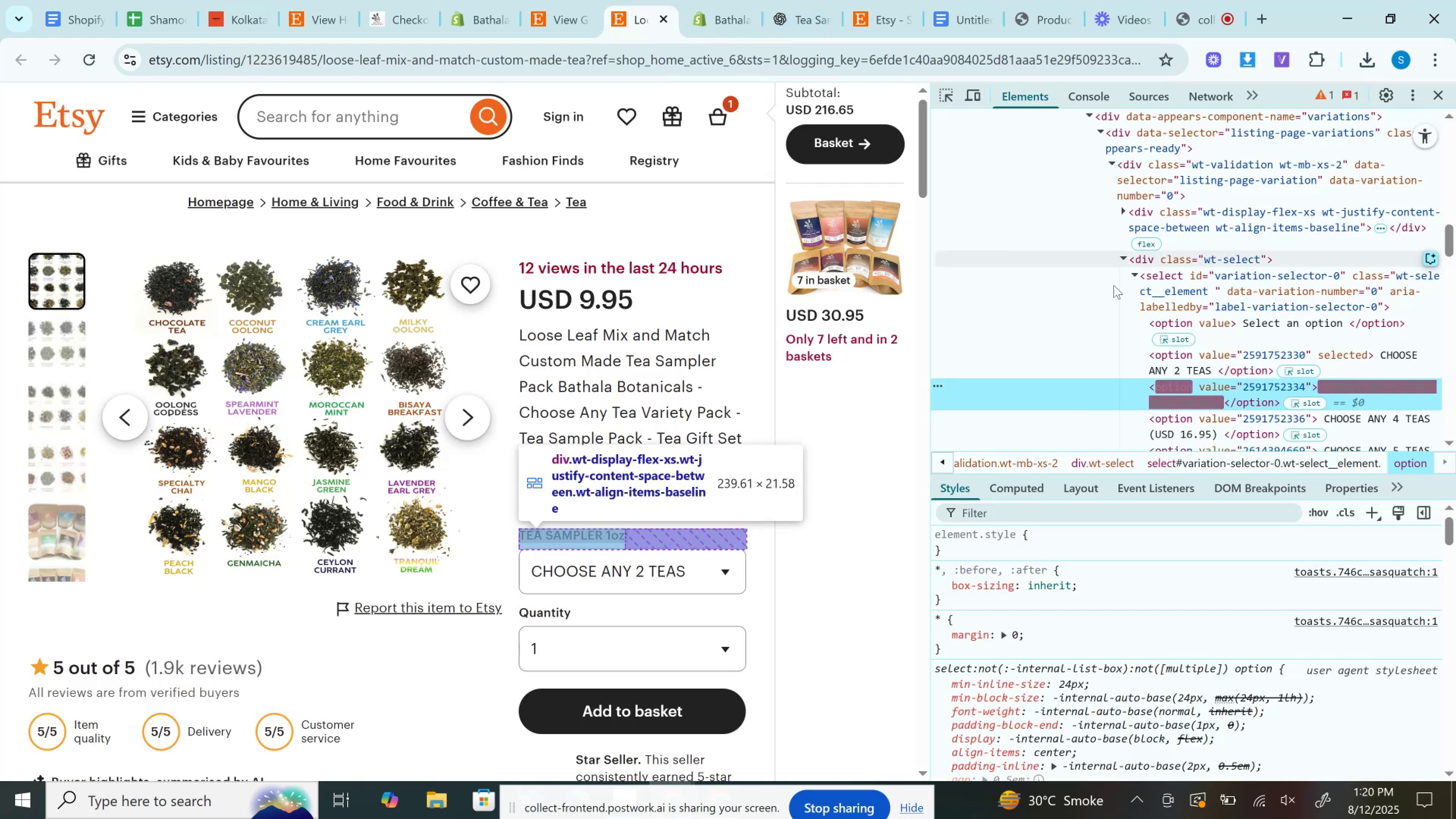 
scroll: coordinate [1183, 310], scroll_direction: down, amount: 2.0
 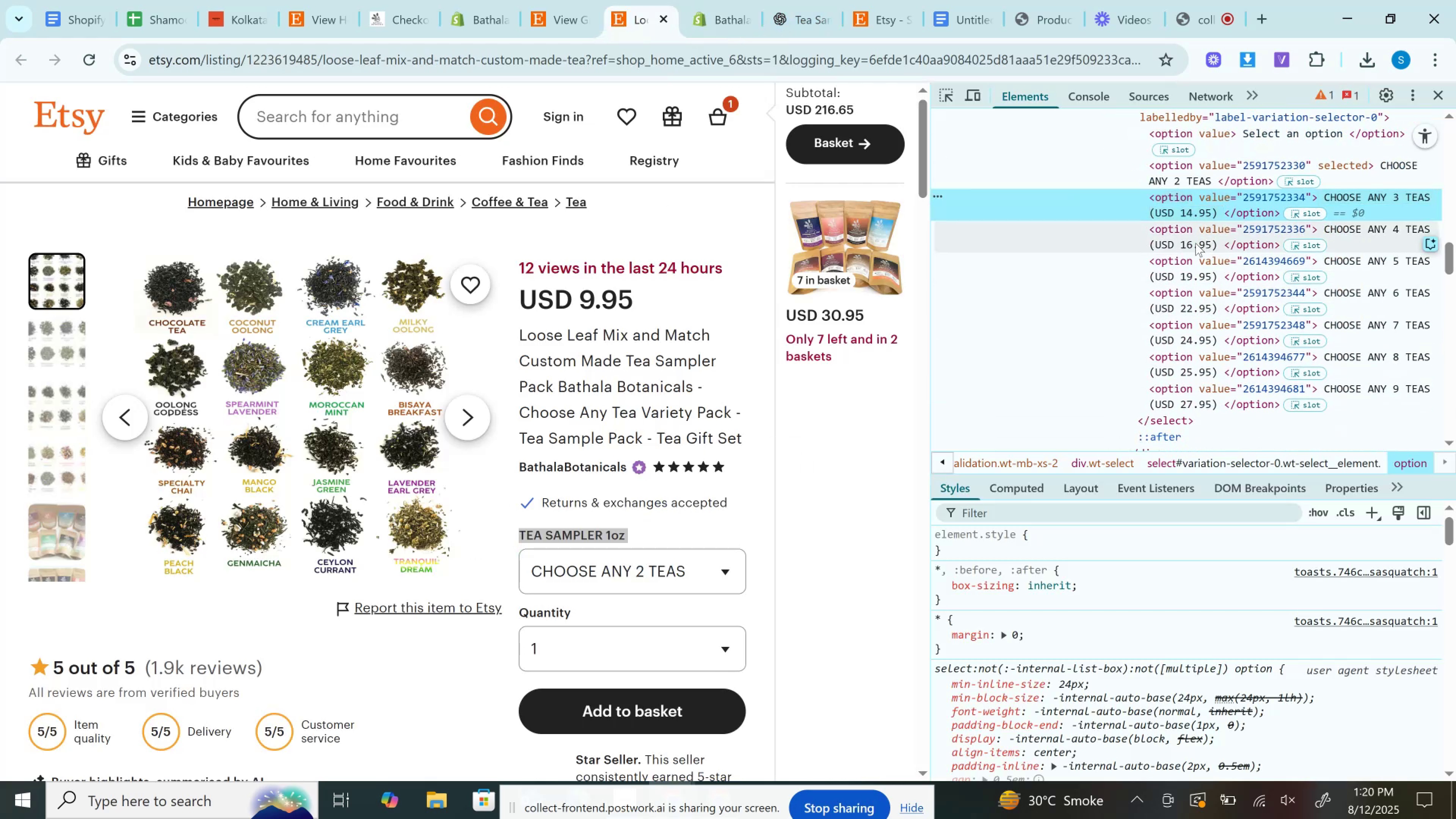 
double_click([1196, 243])
 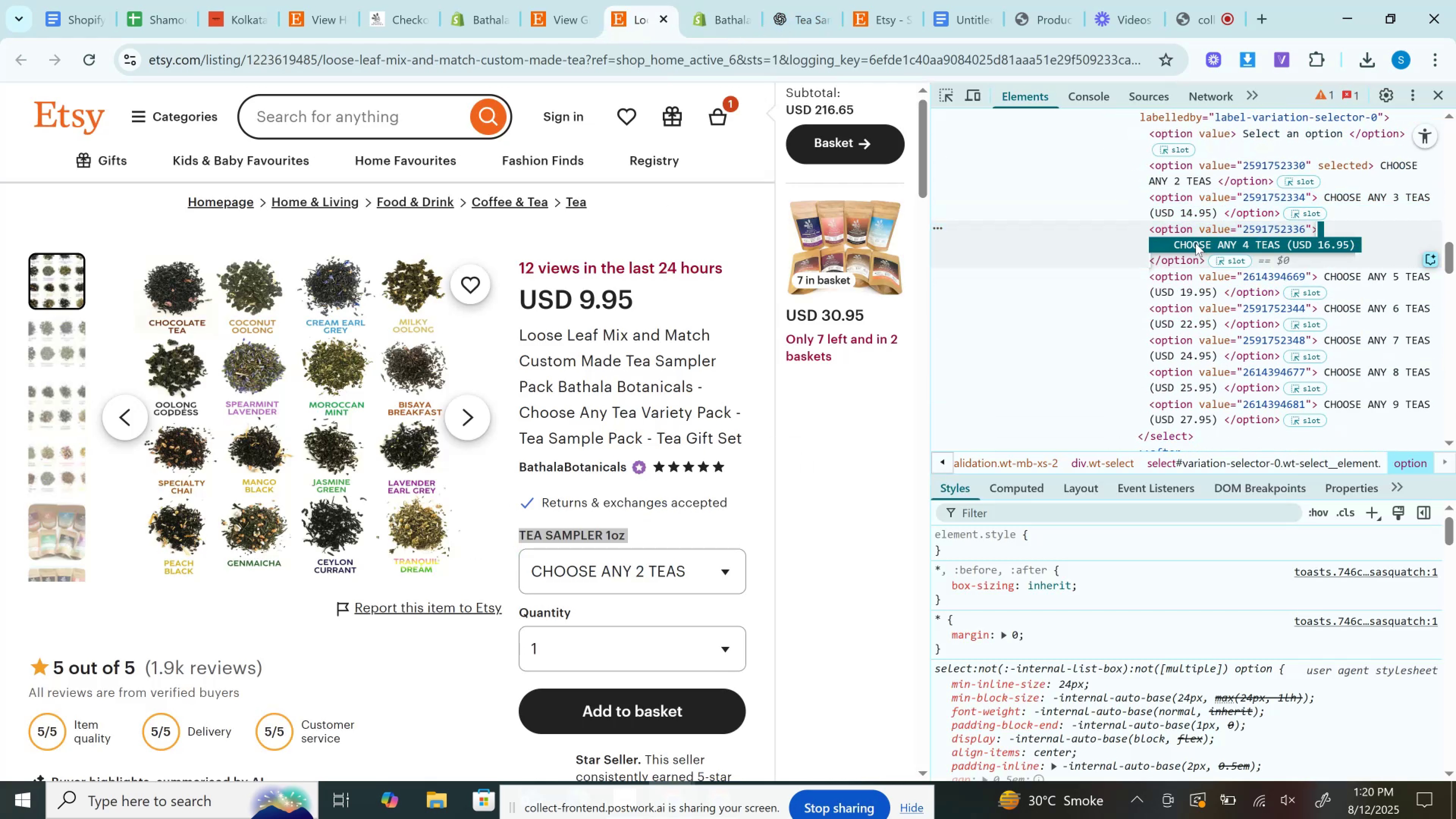 
key(Control+C)
 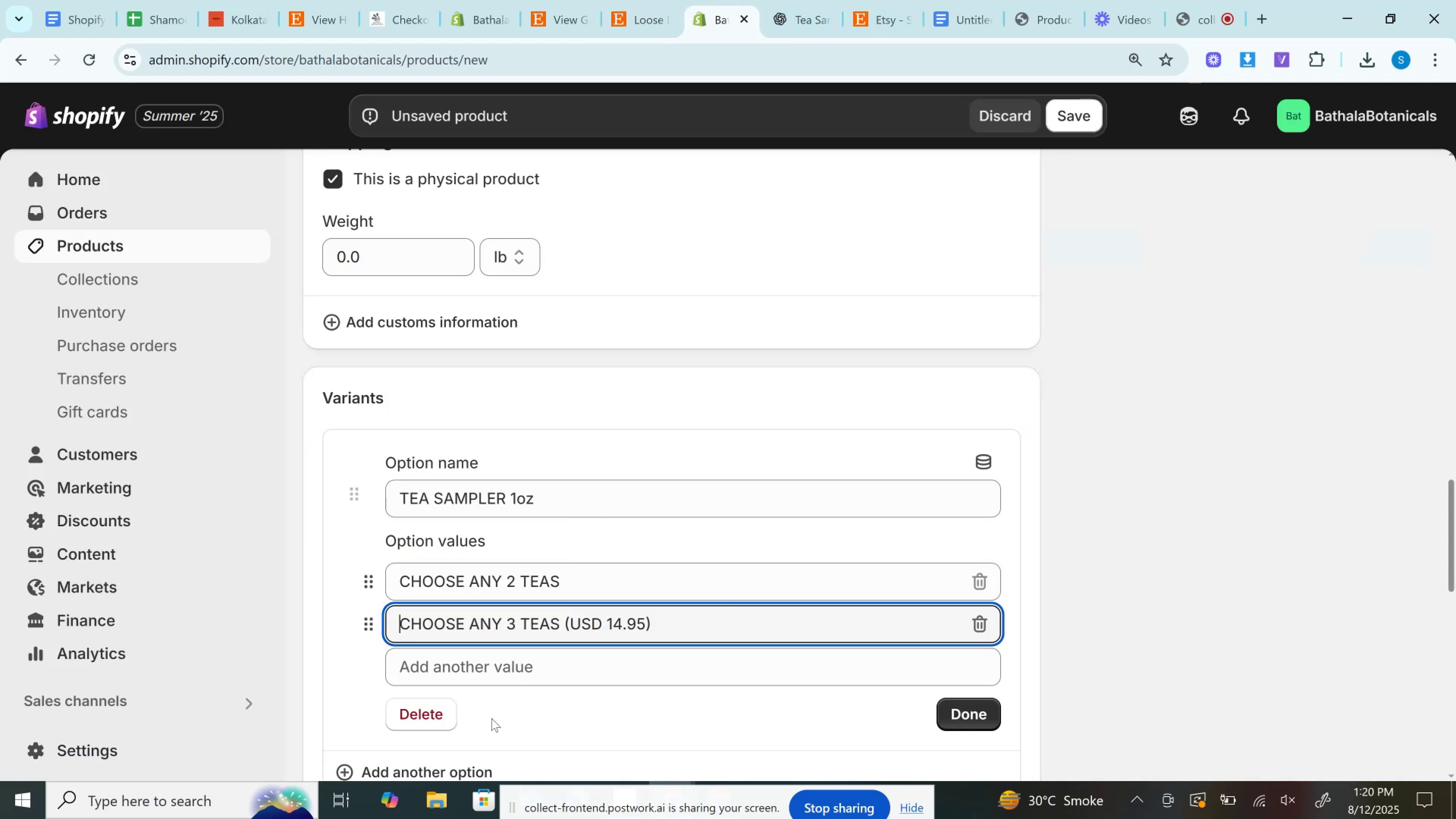 
left_click([502, 681])
 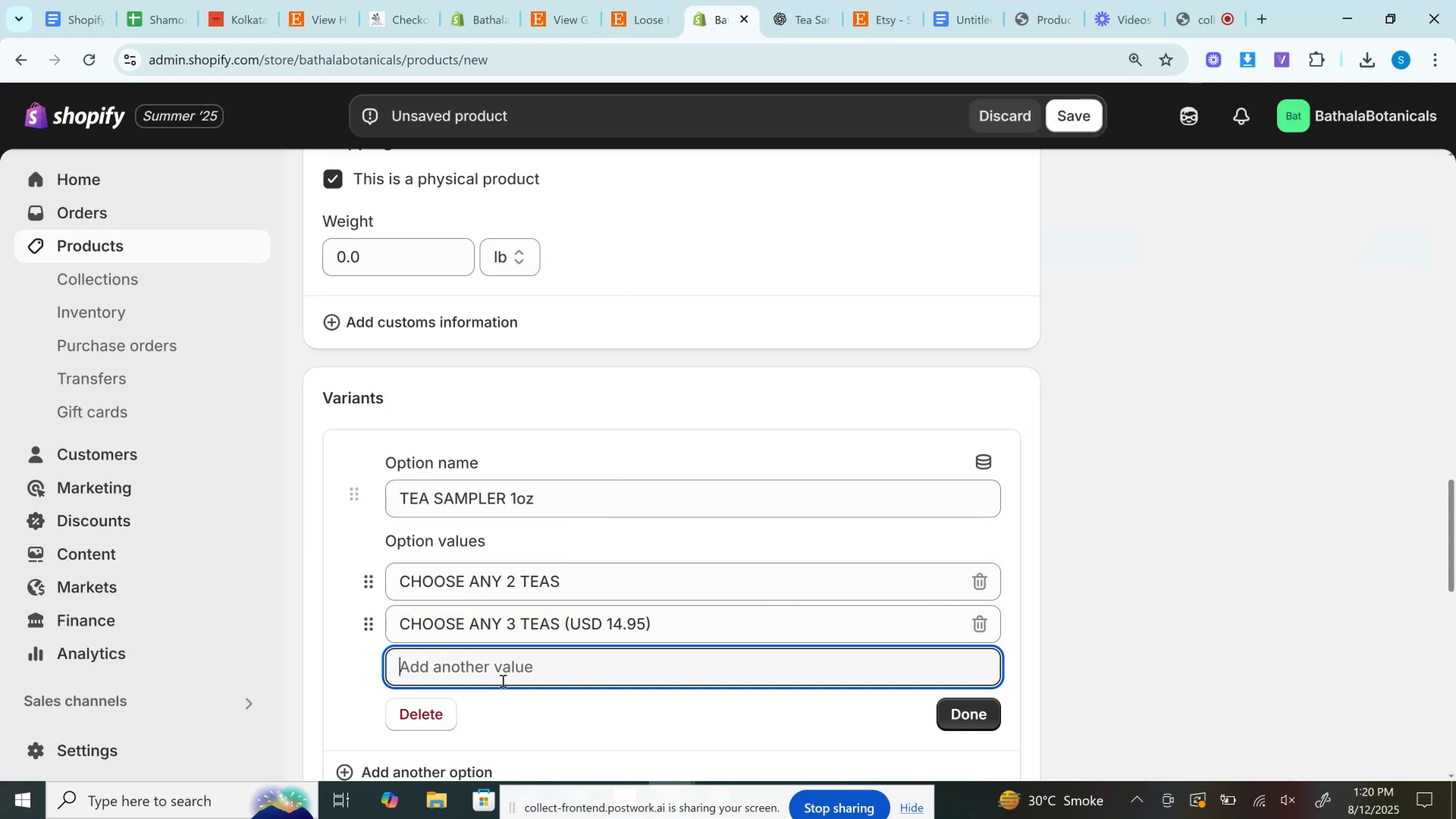 
key(Control+V)
 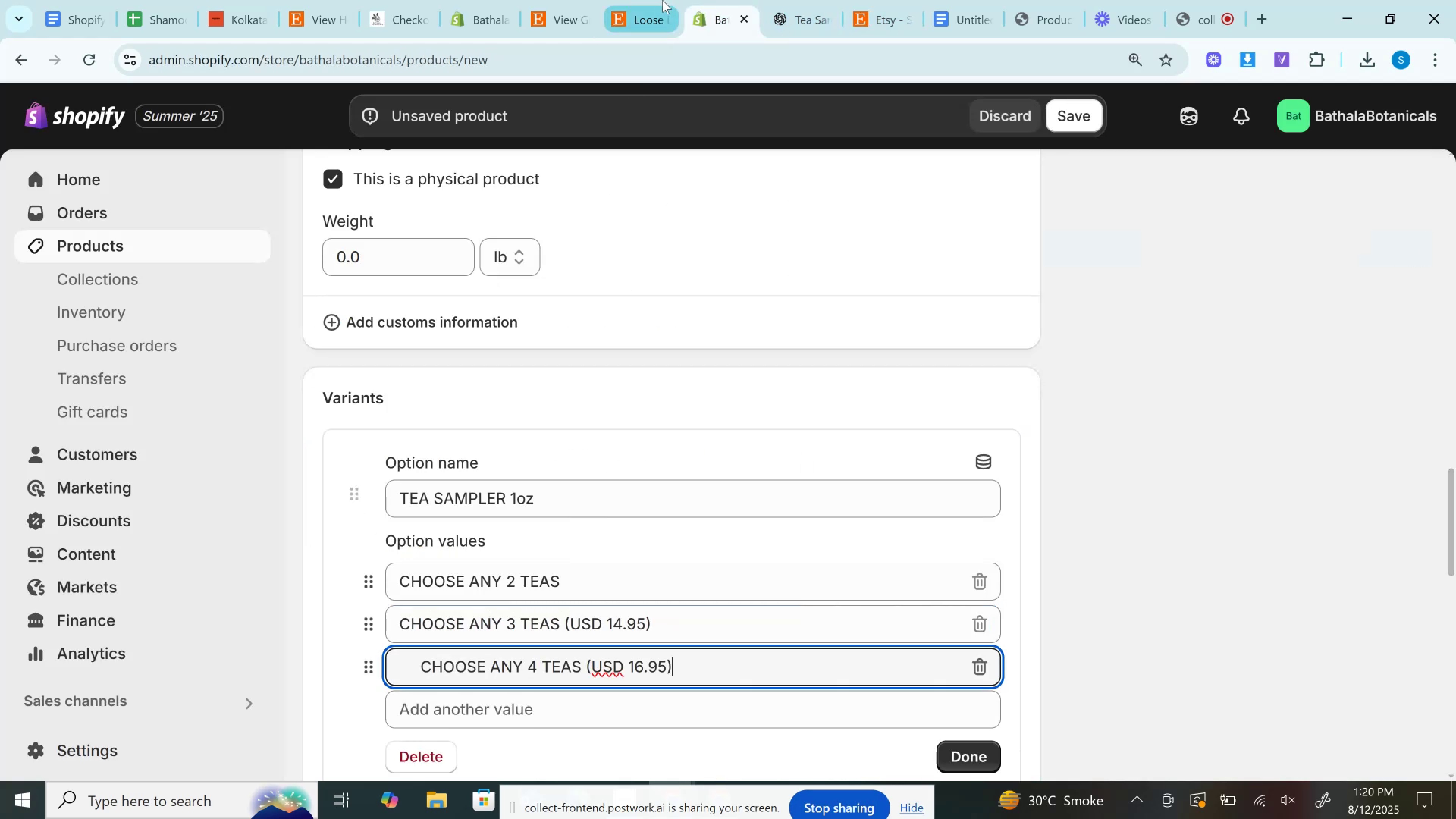 
left_click([662, 0])
 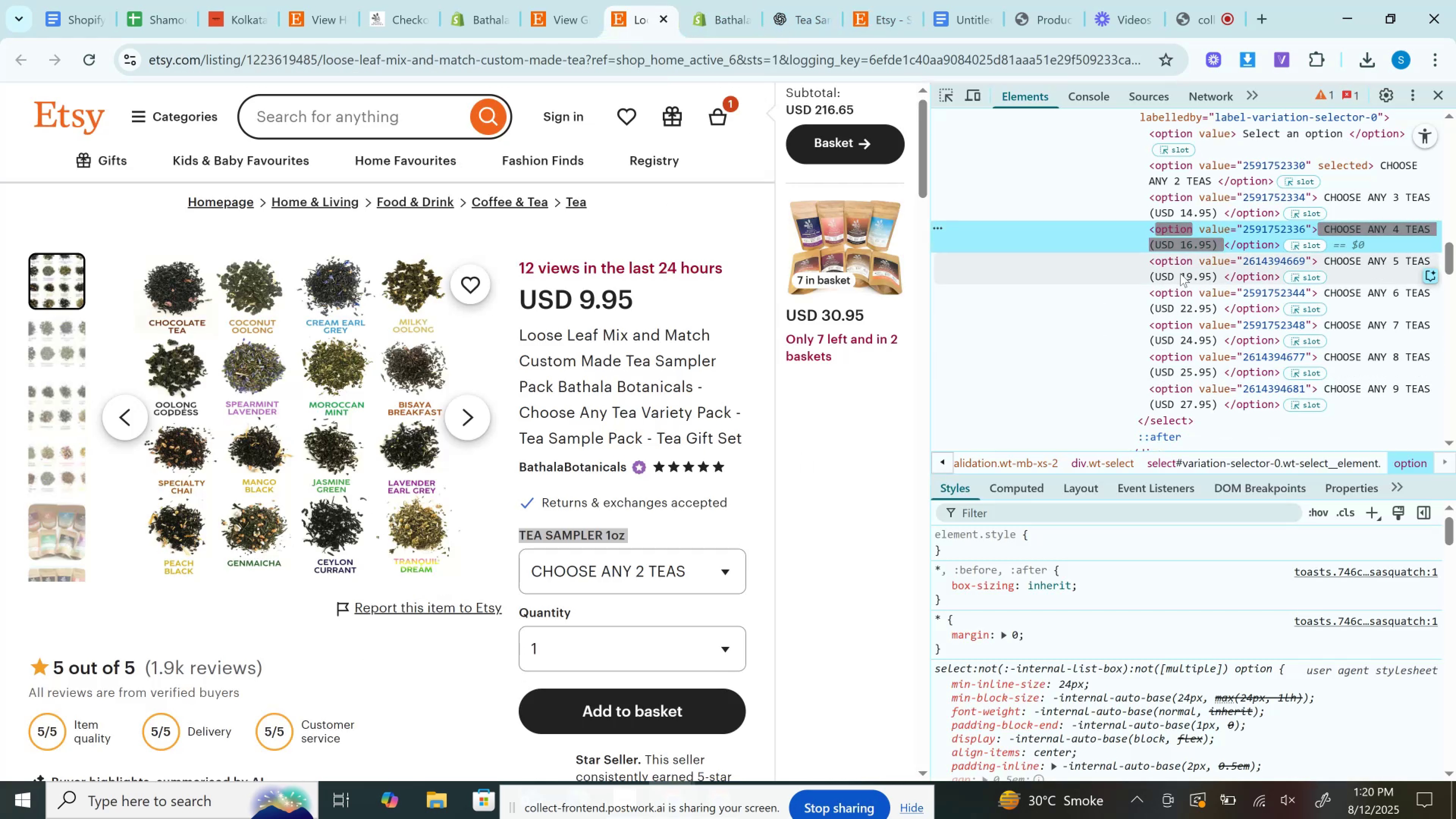 
double_click([1180, 275])
 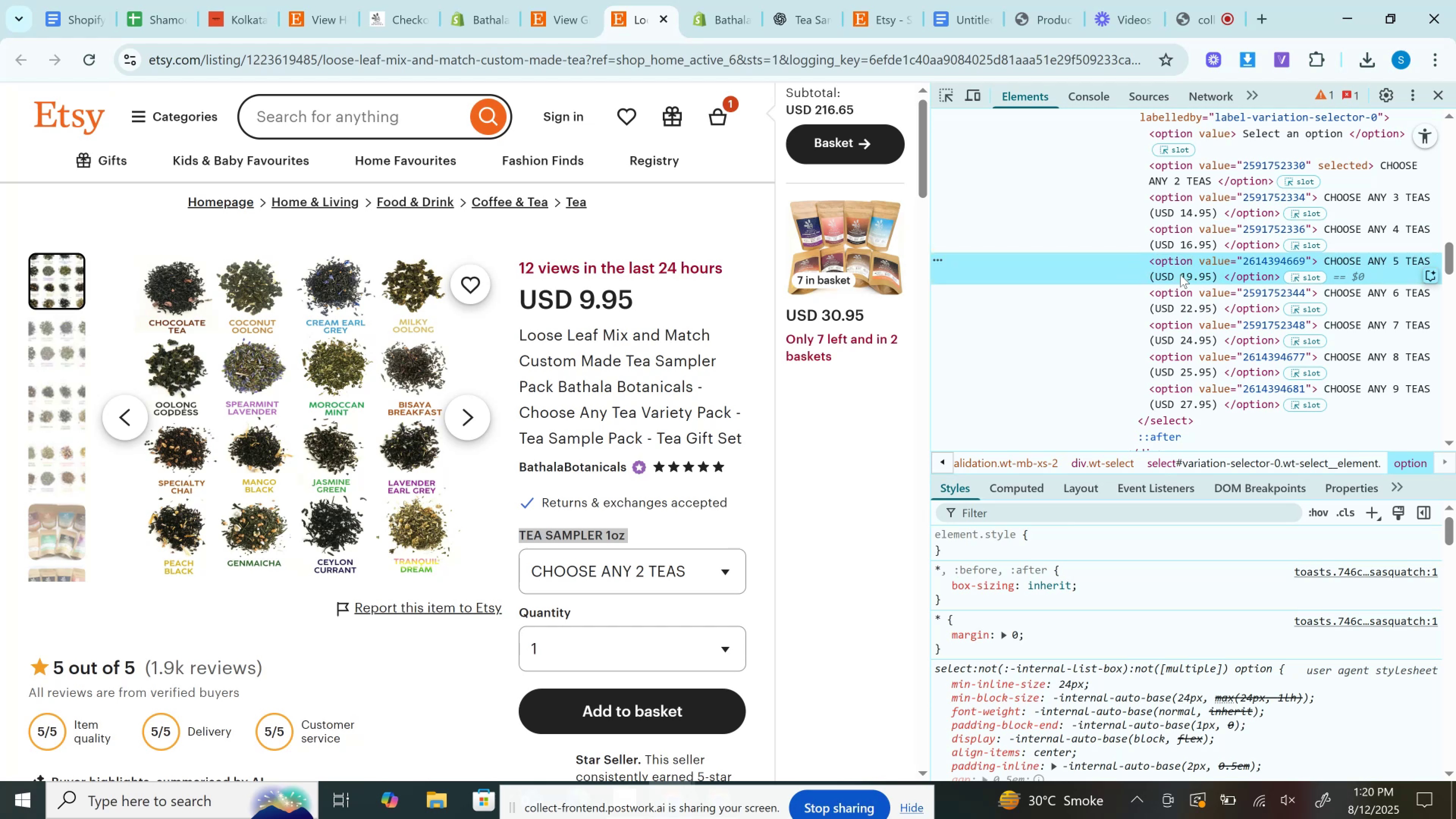 
key(Control+C)
 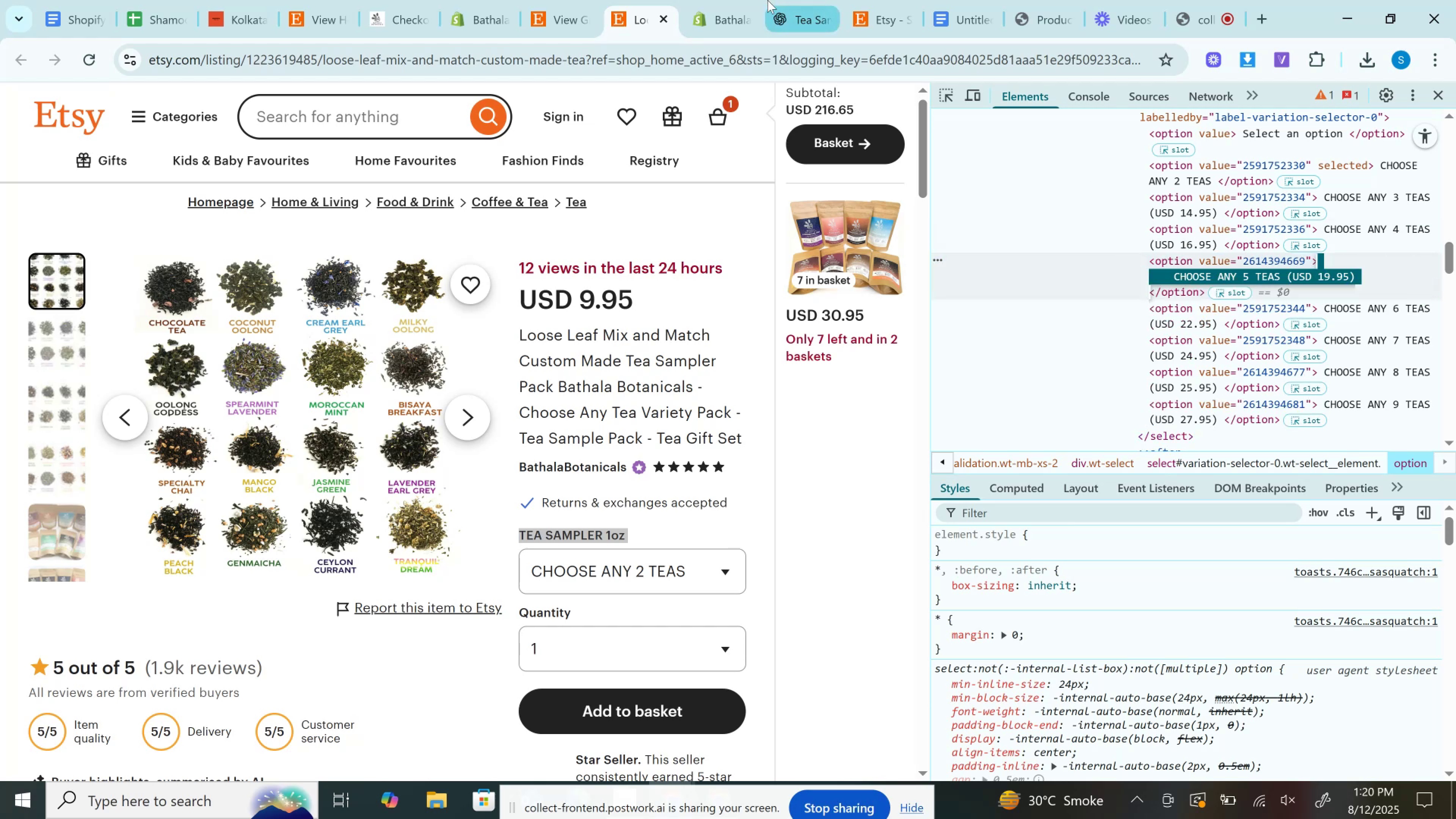 
left_click([767, 0])
 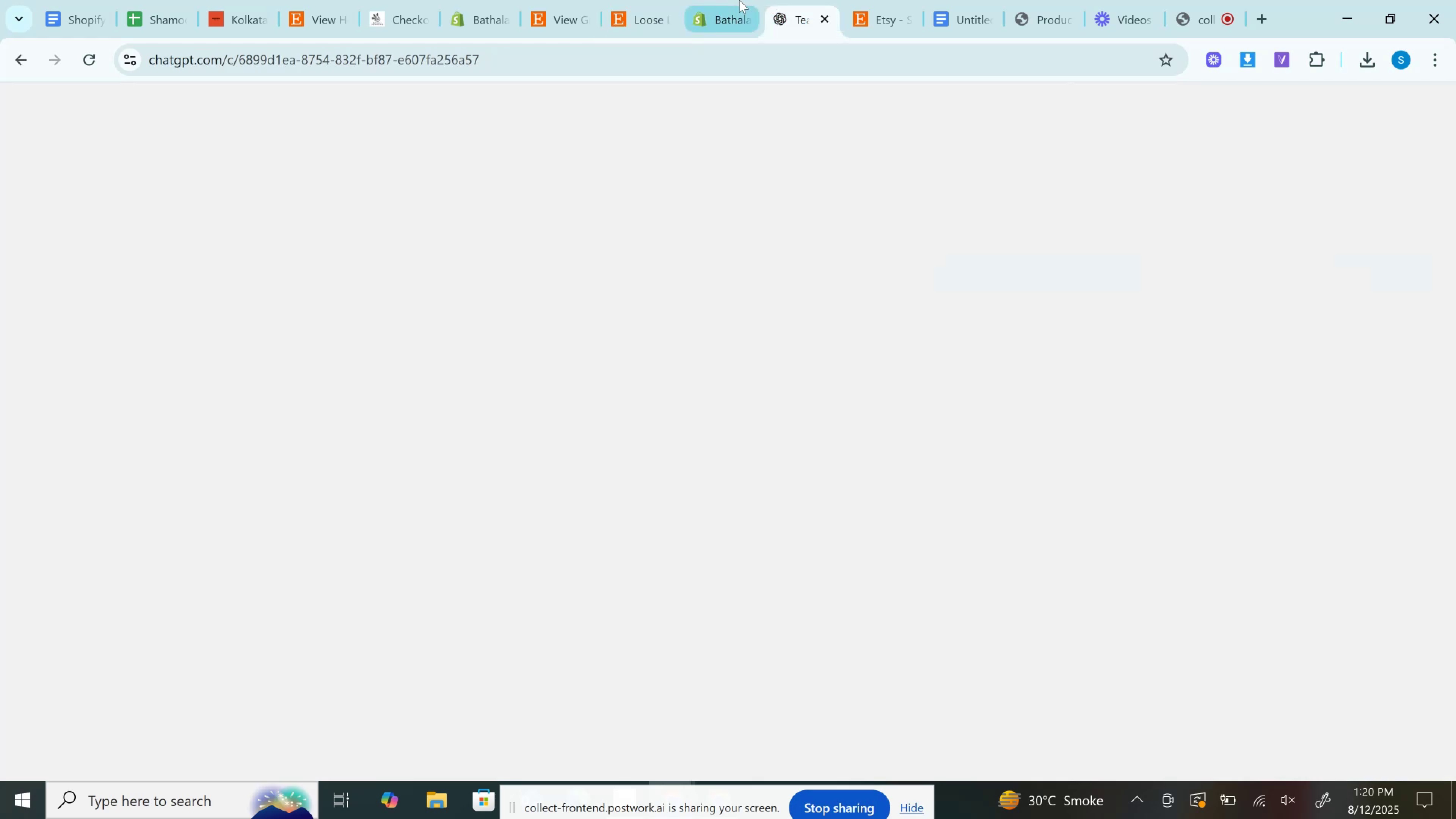 
left_click([739, 0])
 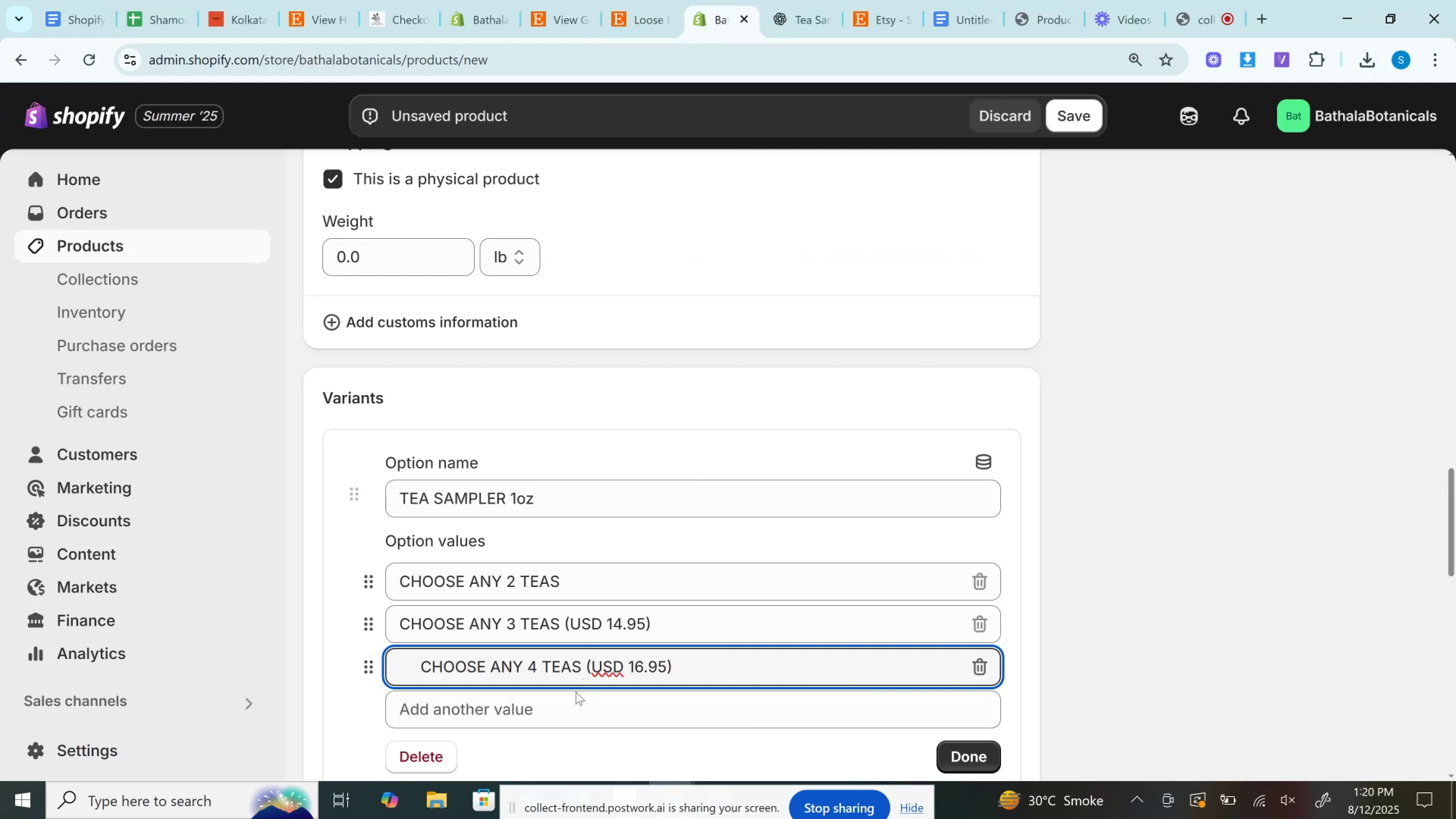 
left_click([567, 717])
 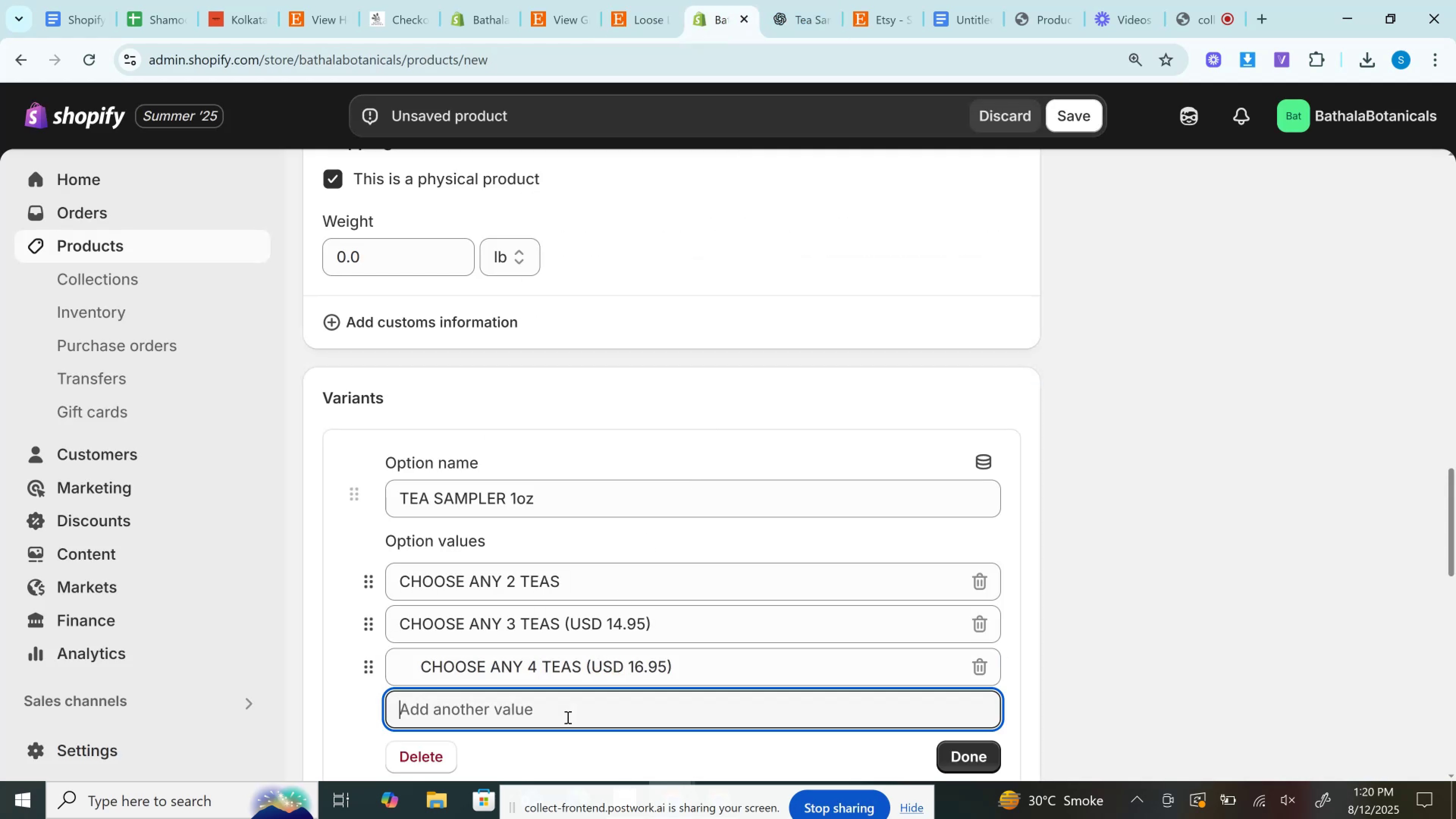 
key(Control+V)
 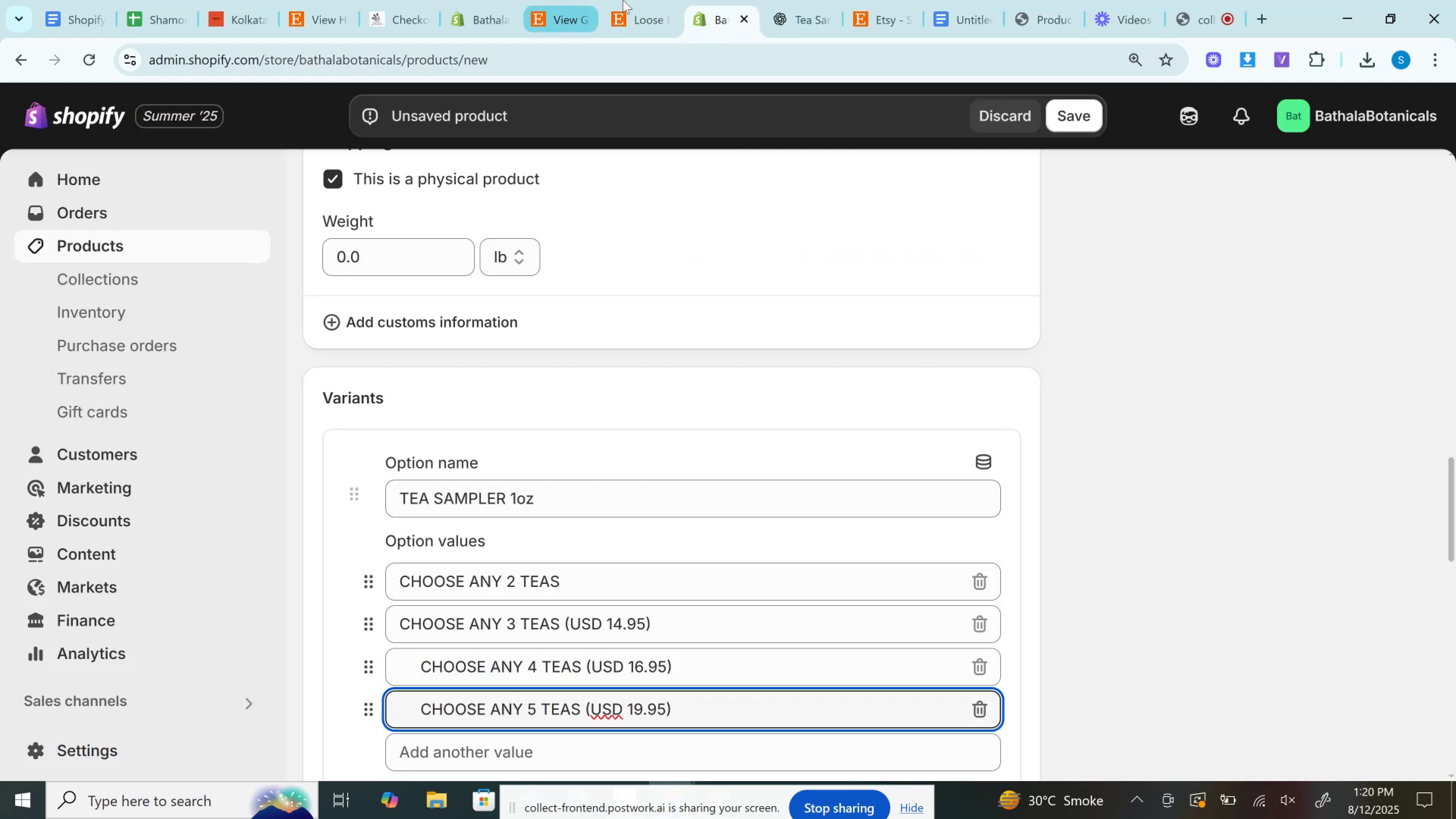 
left_click([628, 0])
 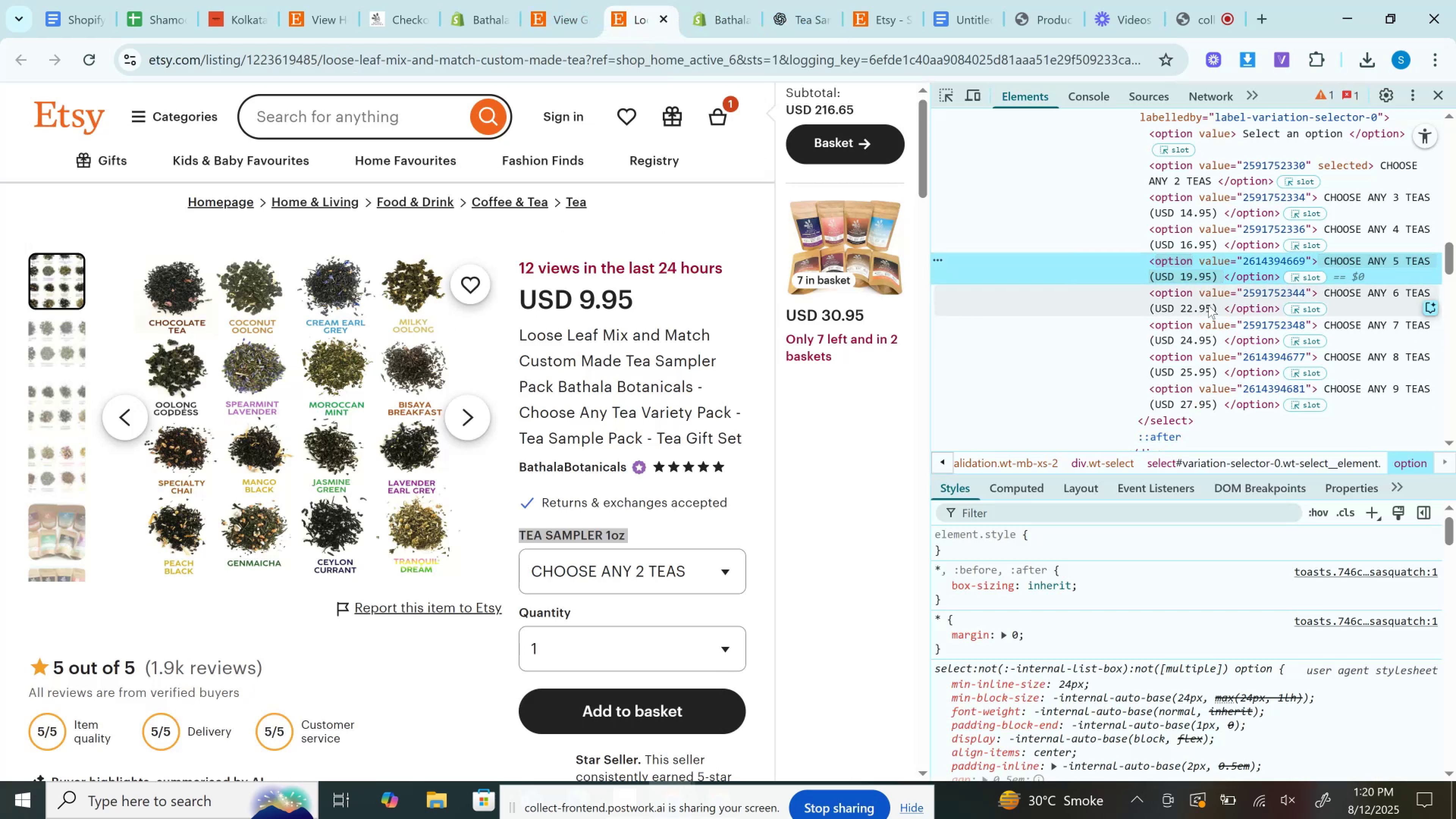 
double_click([1203, 307])
 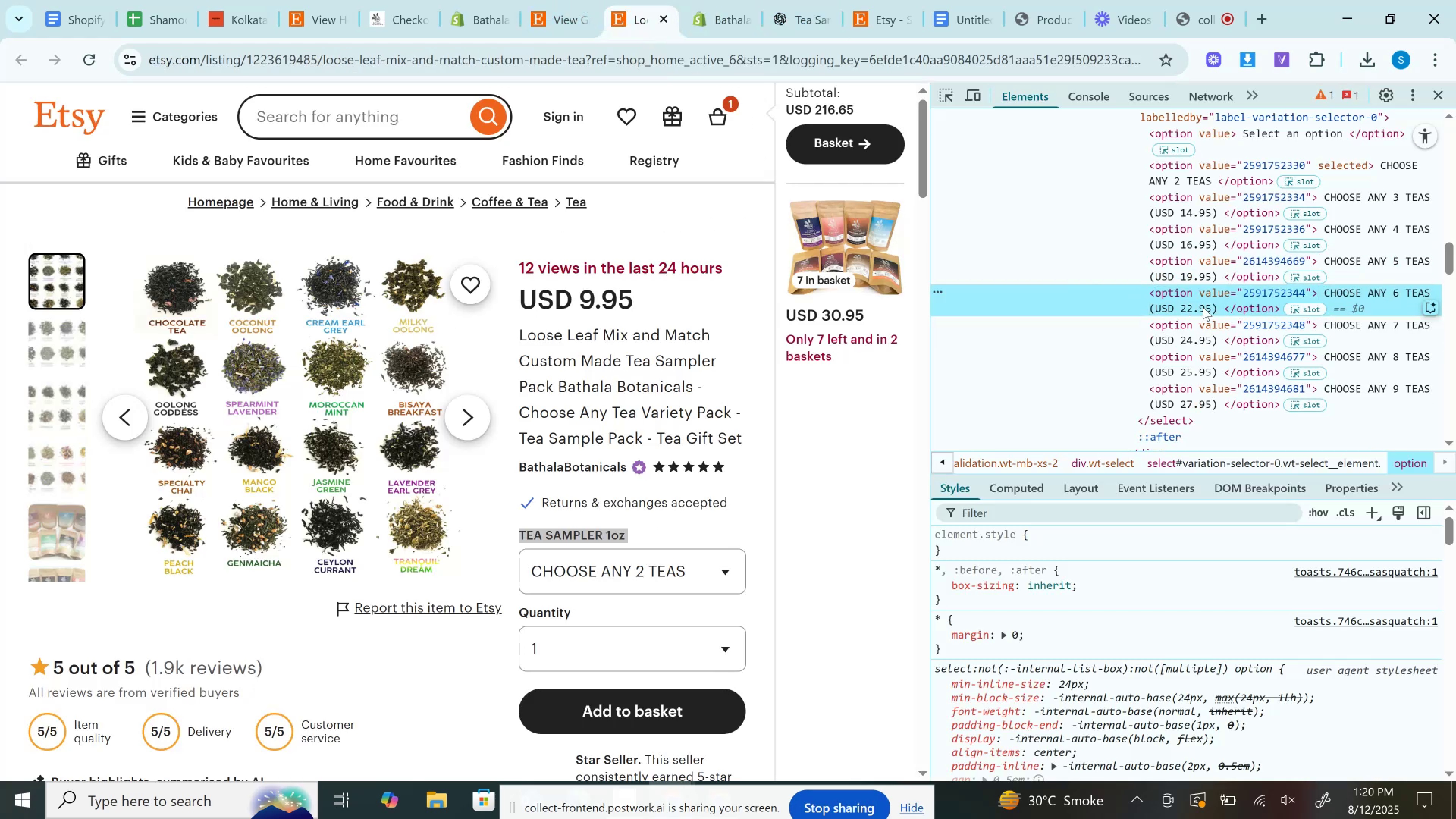 
key(Control+C)
 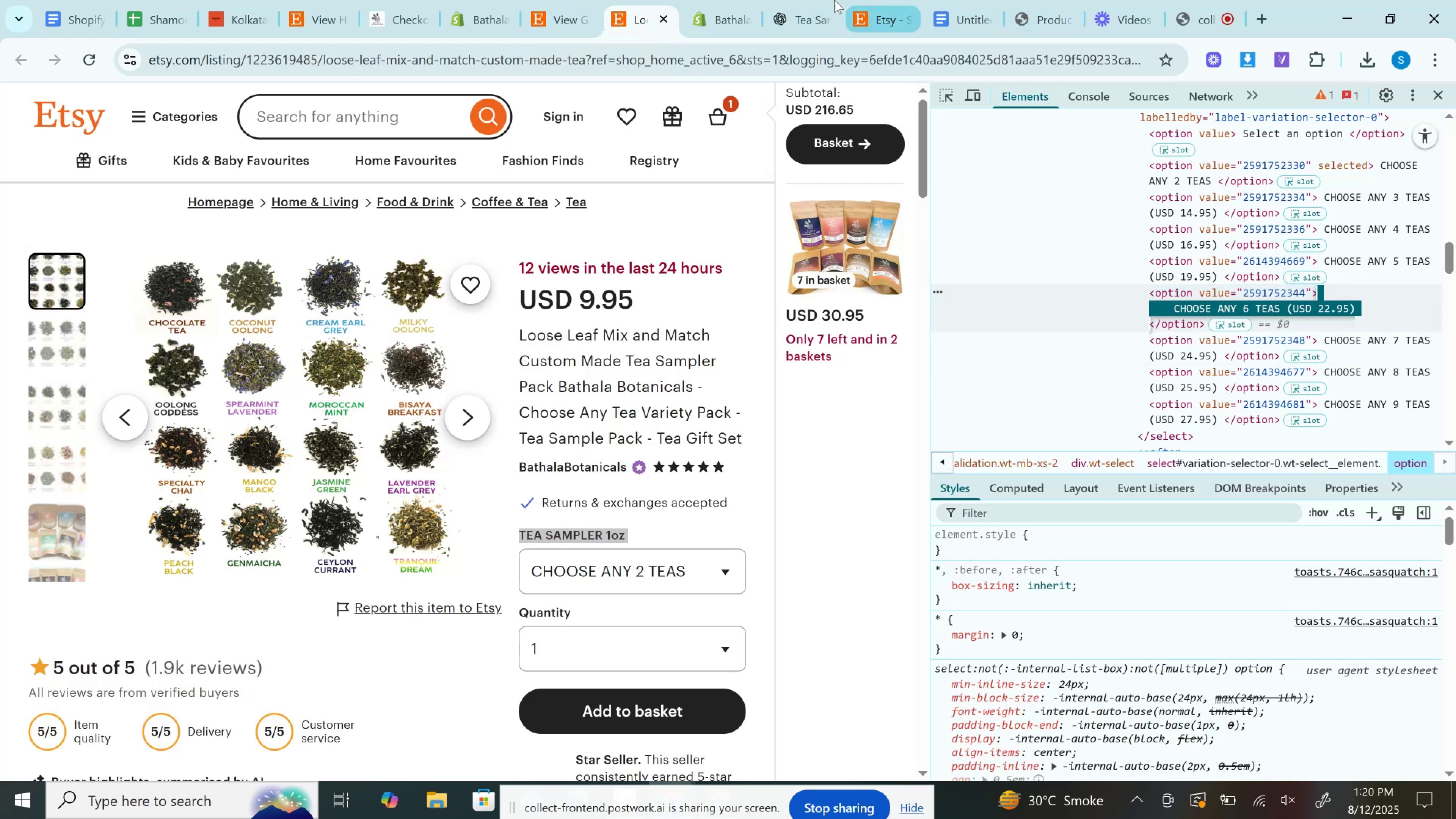 
left_click([737, 3])
 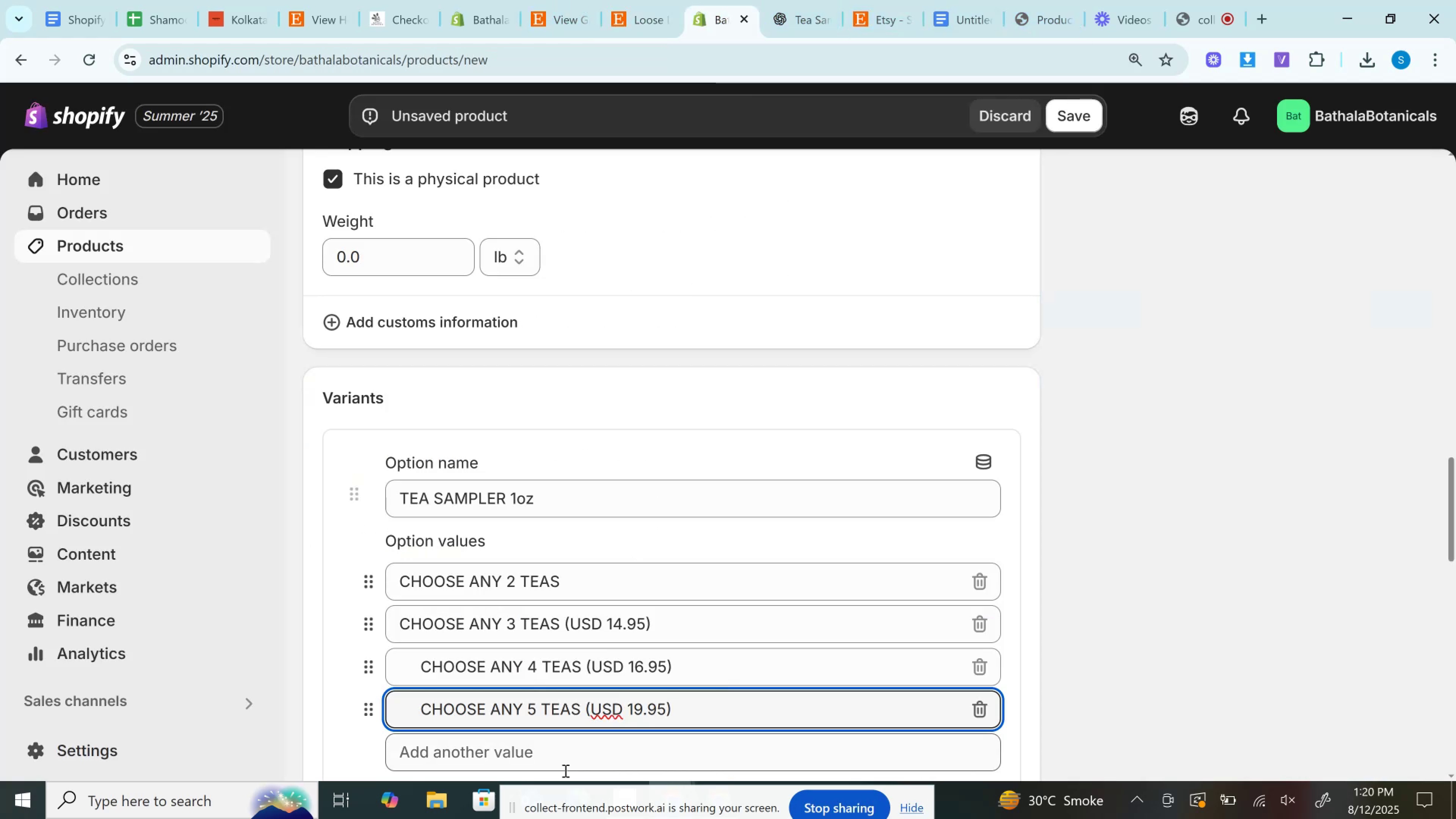 
left_click([565, 763])
 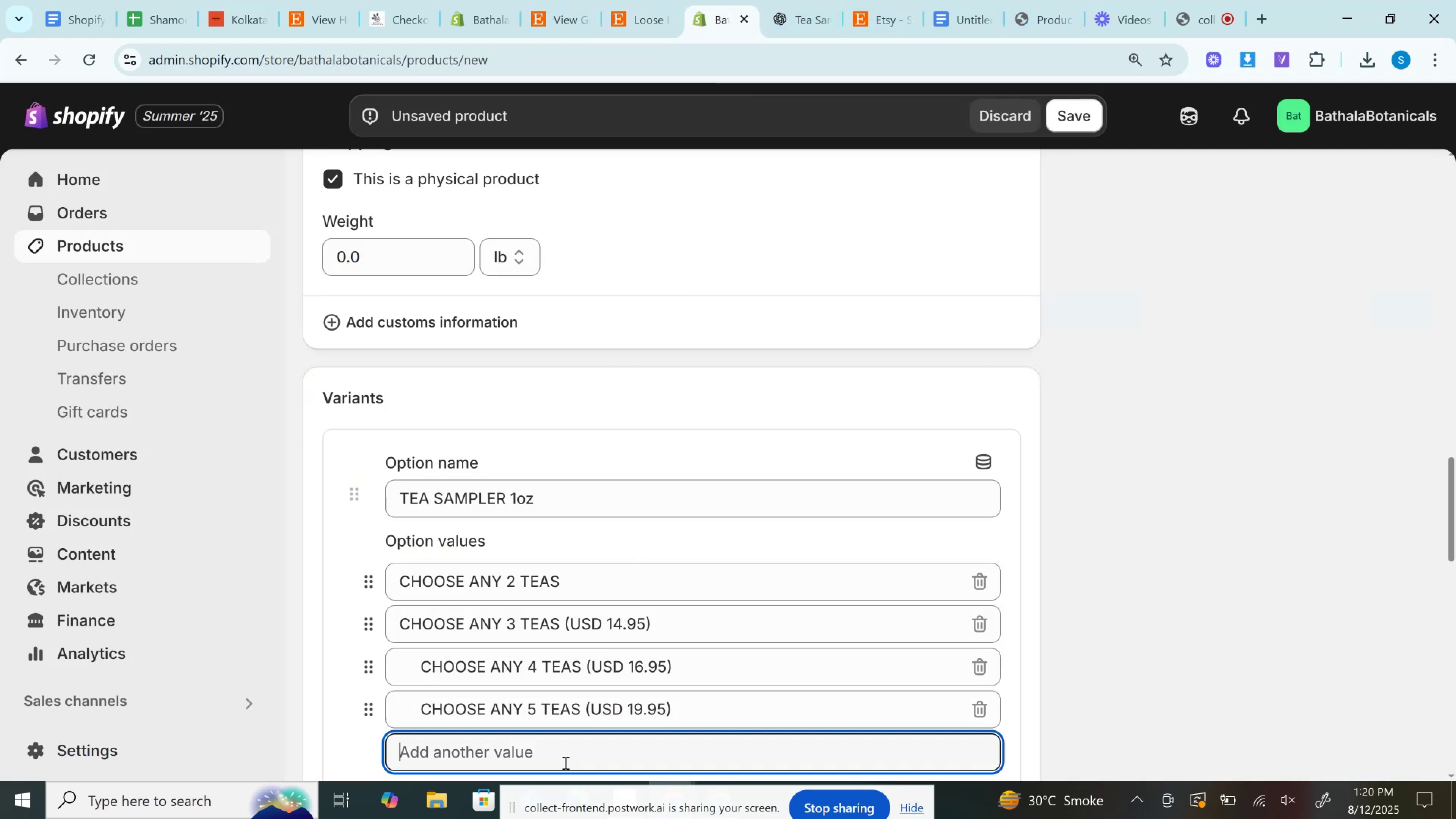 
key(Control+V)
 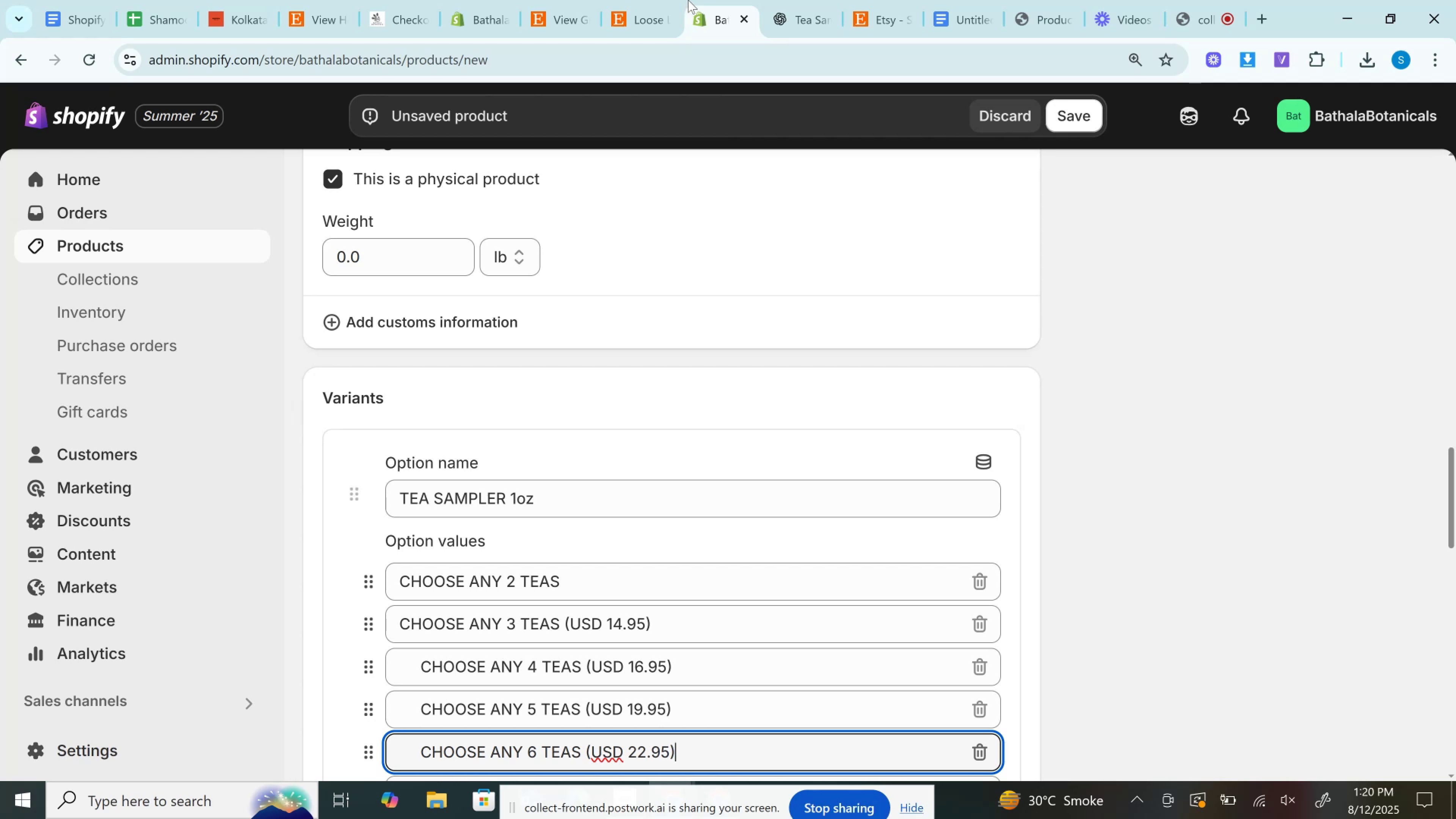 
mouse_move([657, 16])
 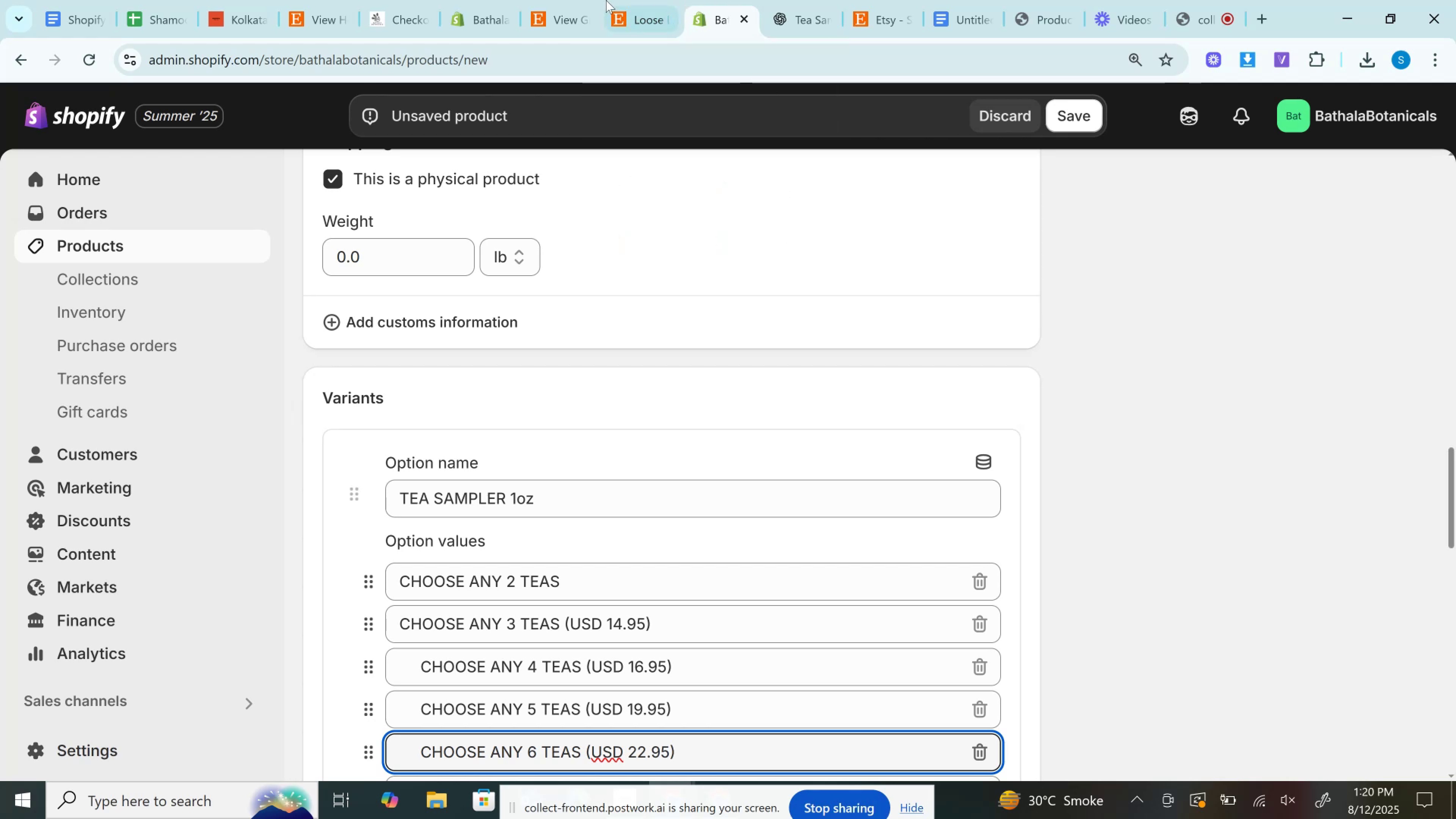 
mouse_move([663, 0])
 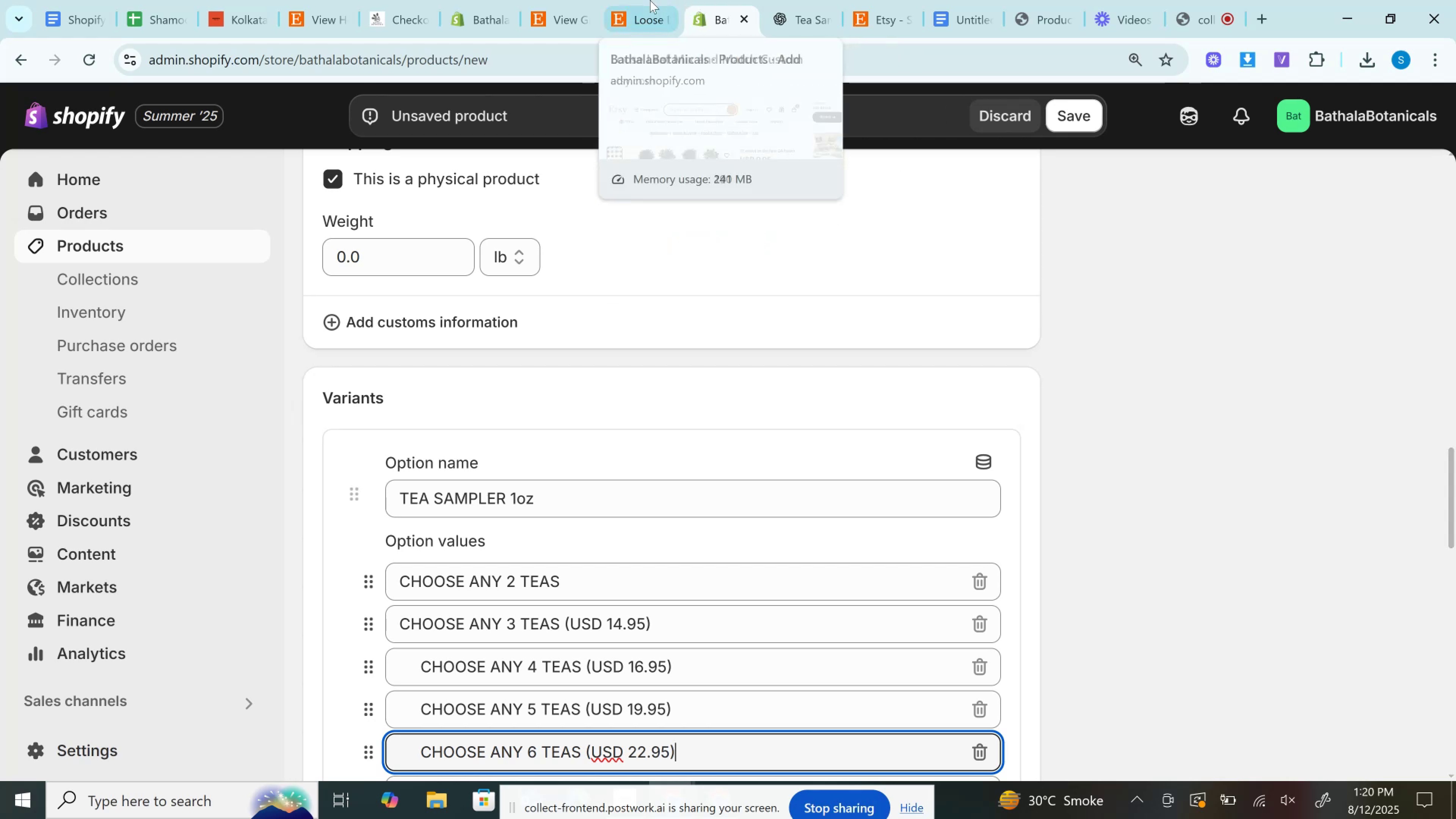 
left_click([648, 0])
 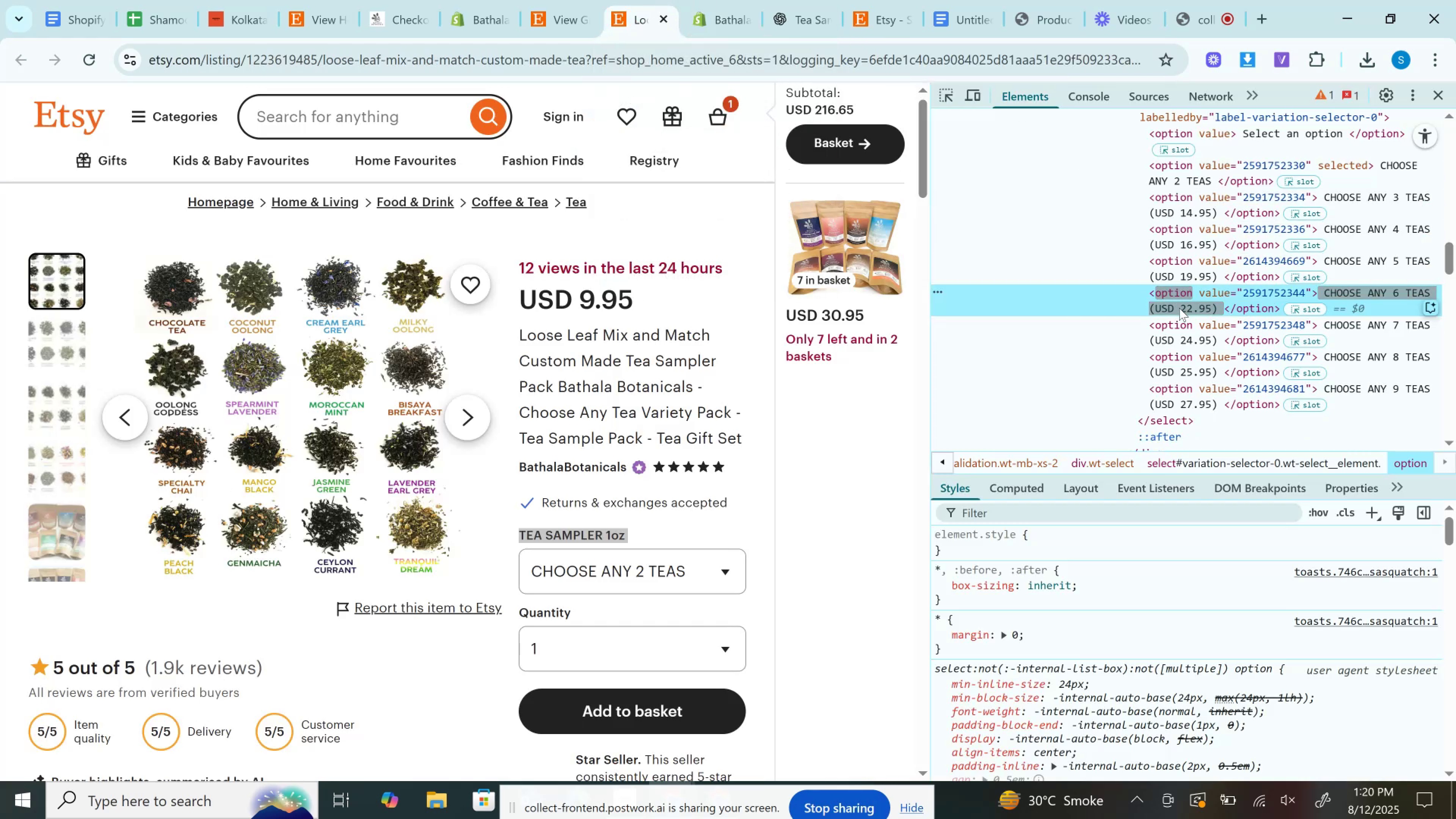 
double_click([1179, 308])
 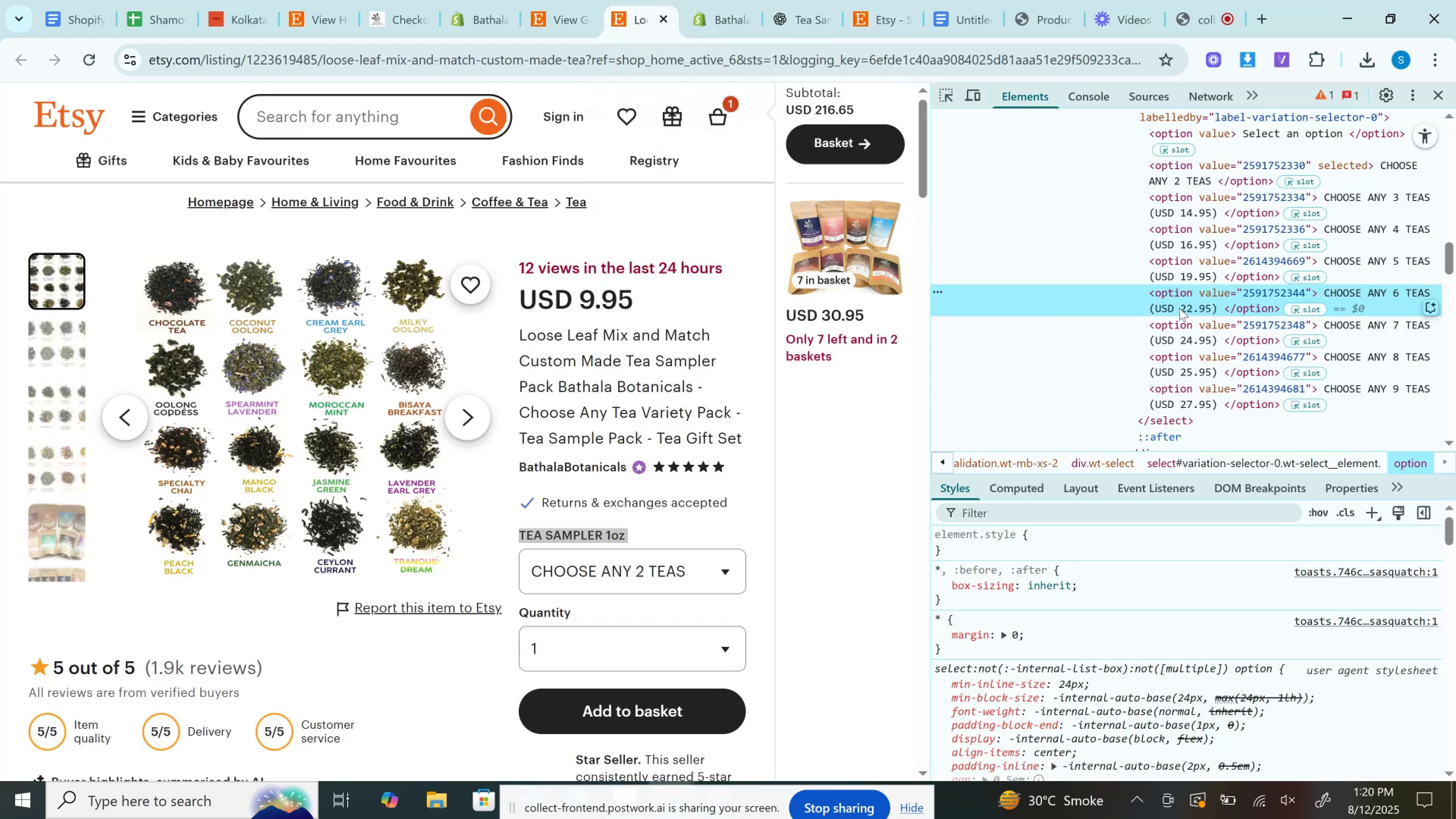 
key(Control+C)
 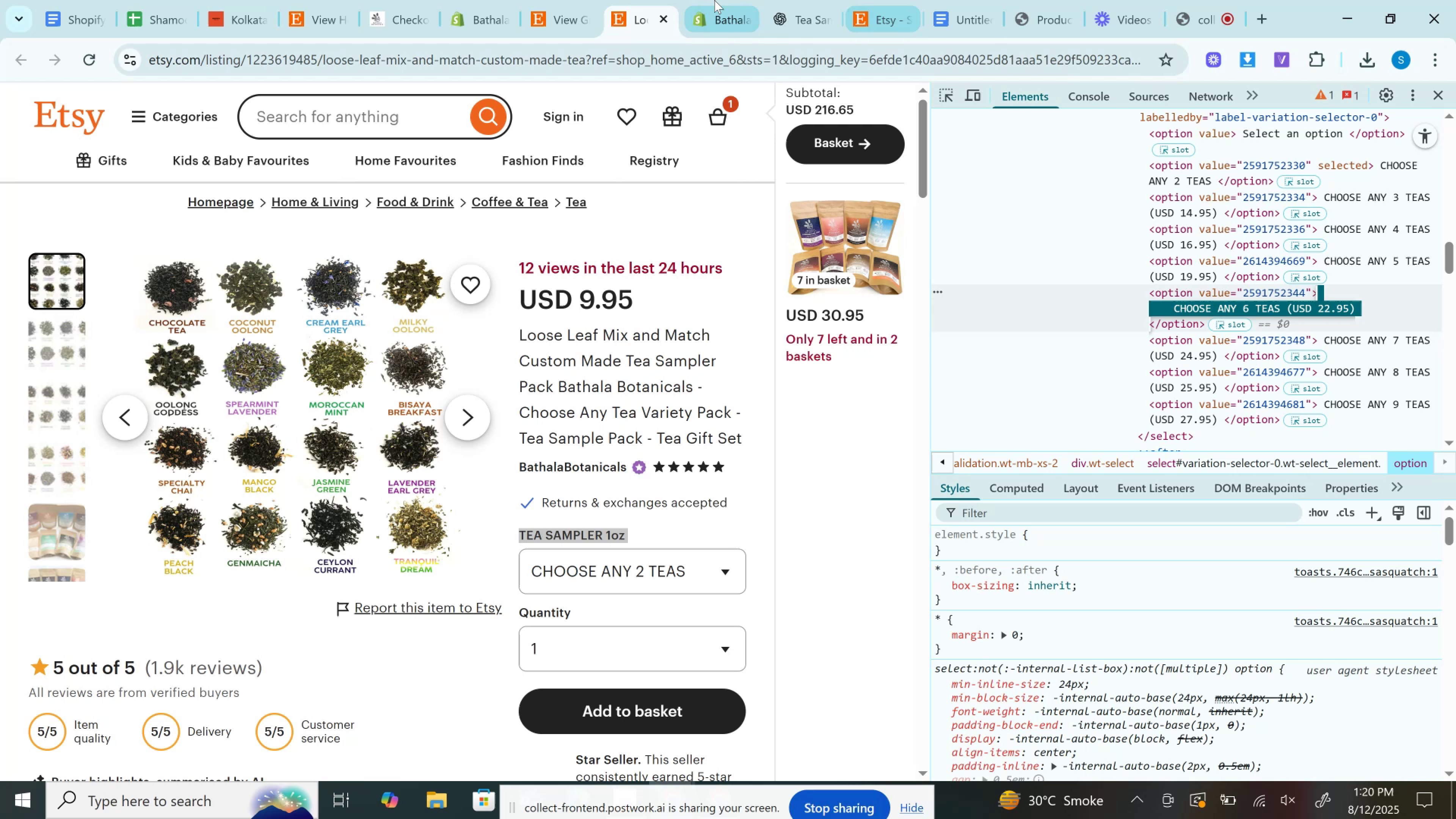 
left_click([714, 0])
 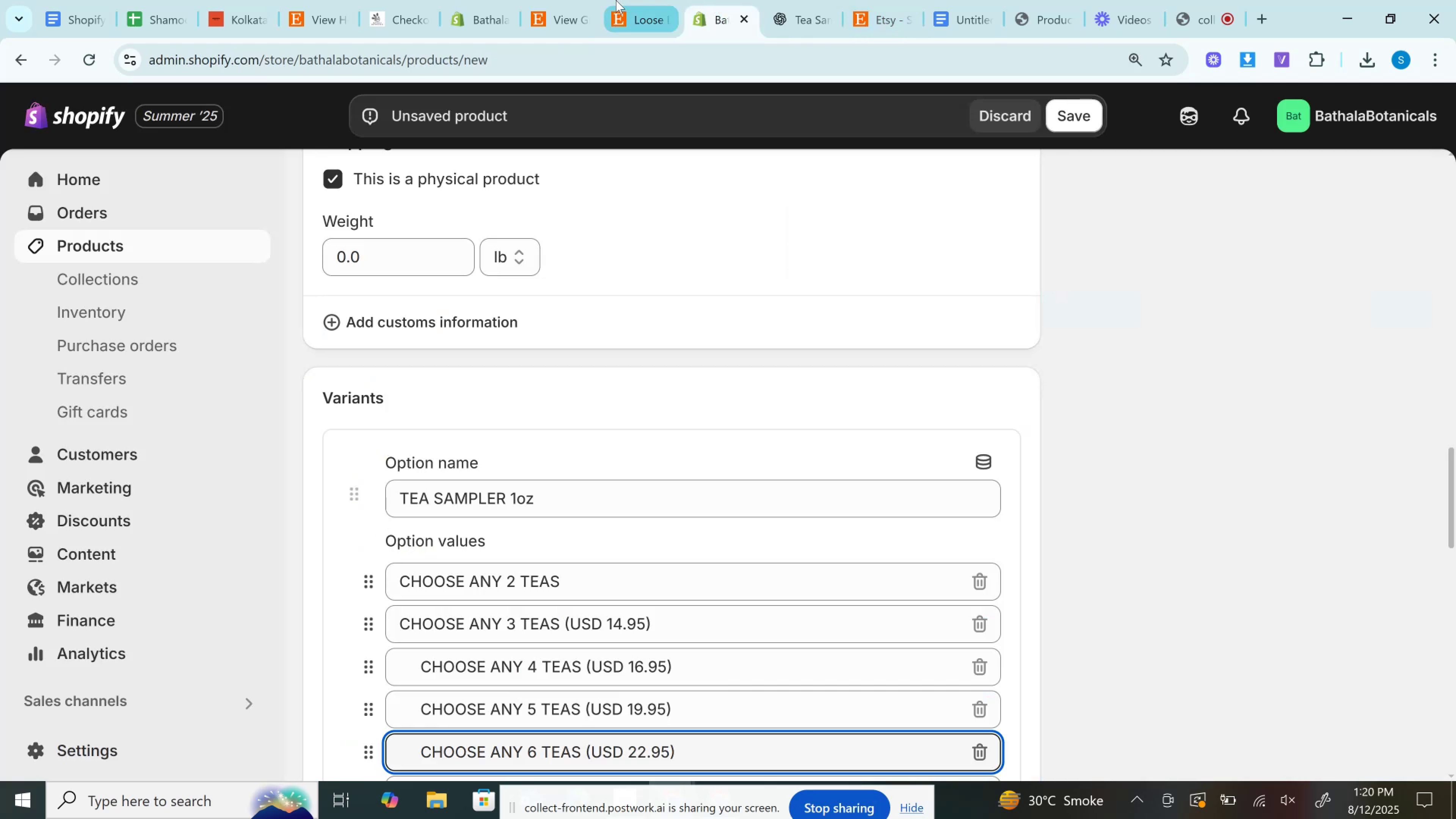 
left_click([616, 0])
 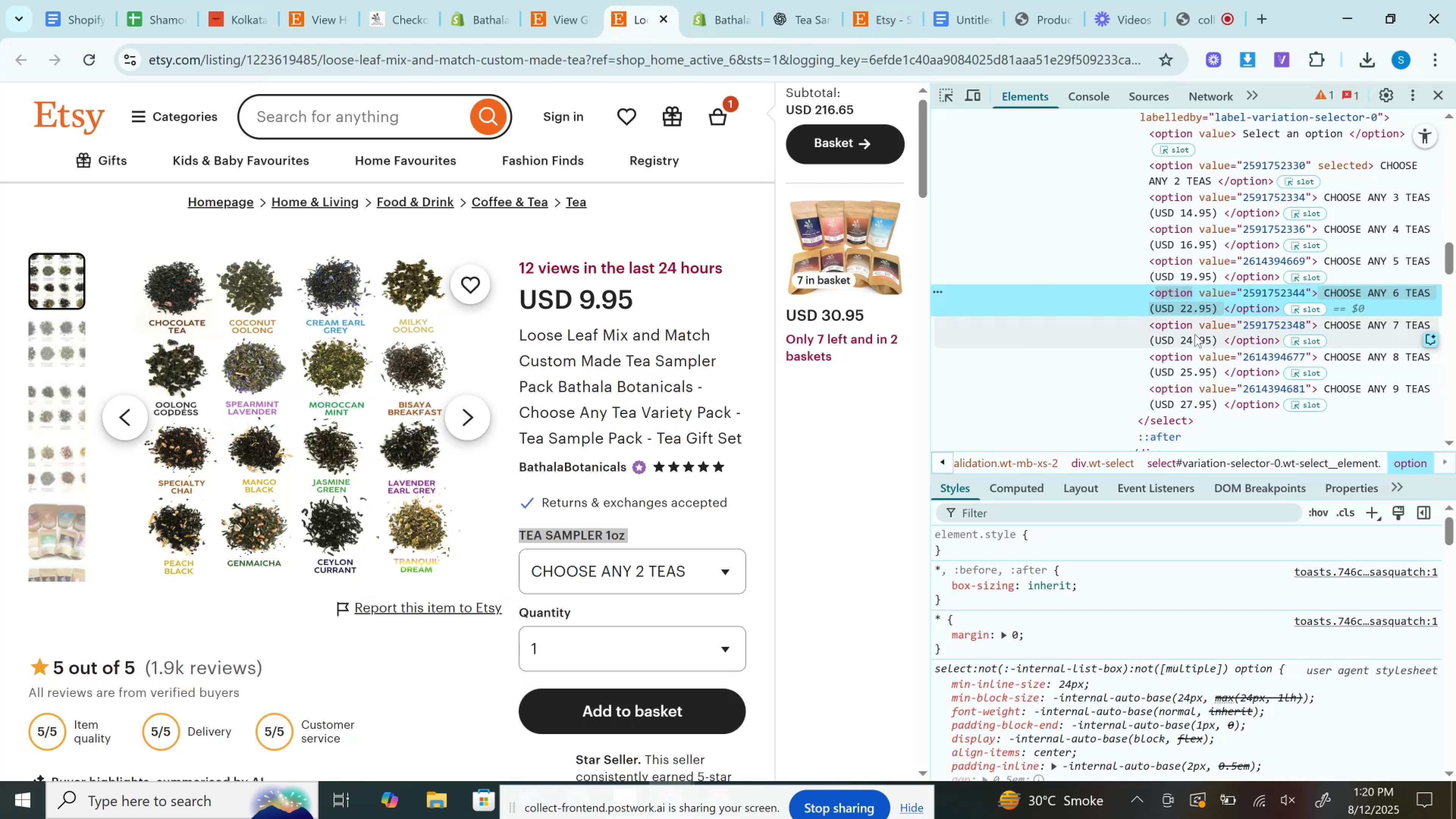 
double_click([1195, 334])
 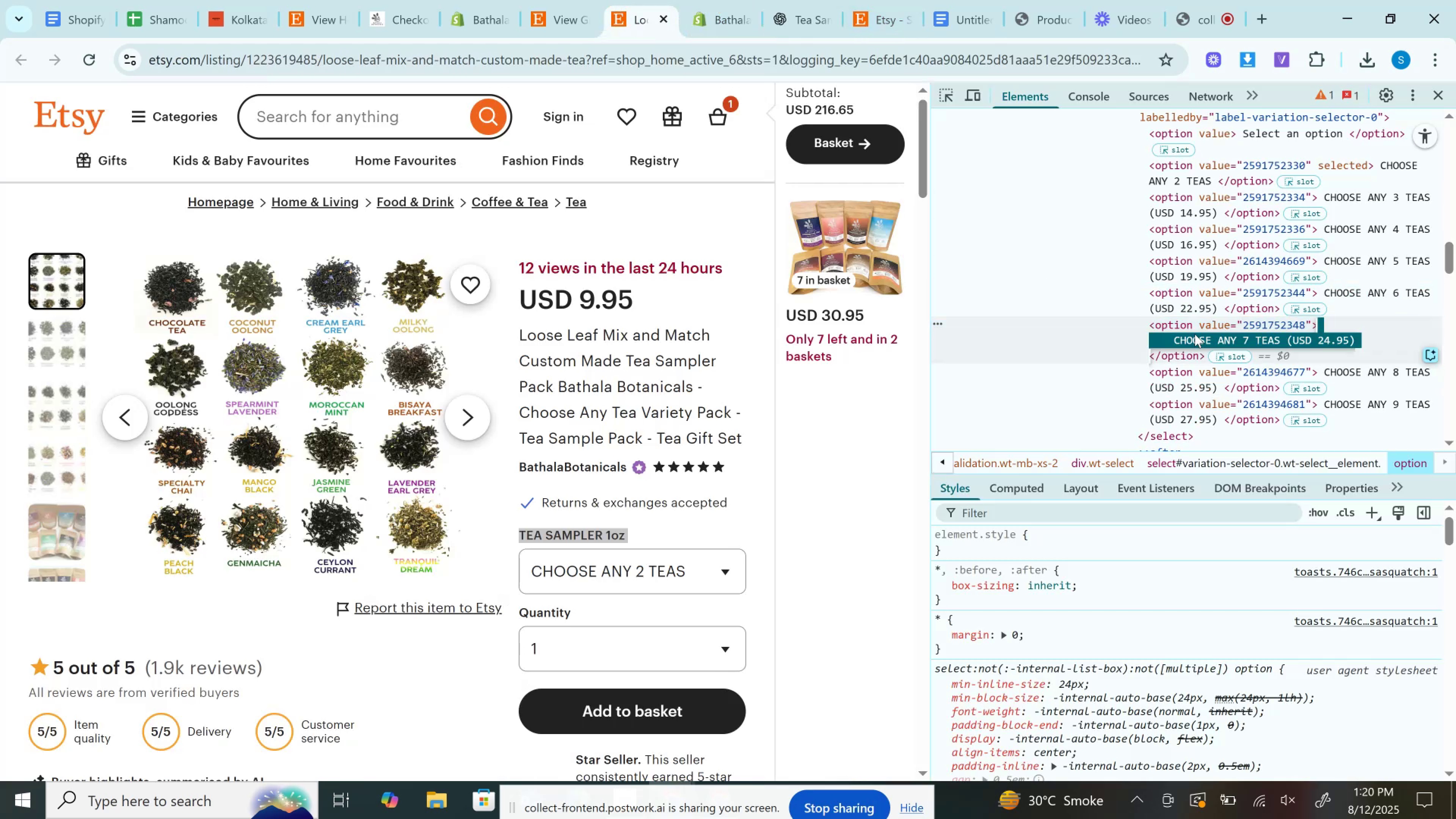 
key(Control+C)
 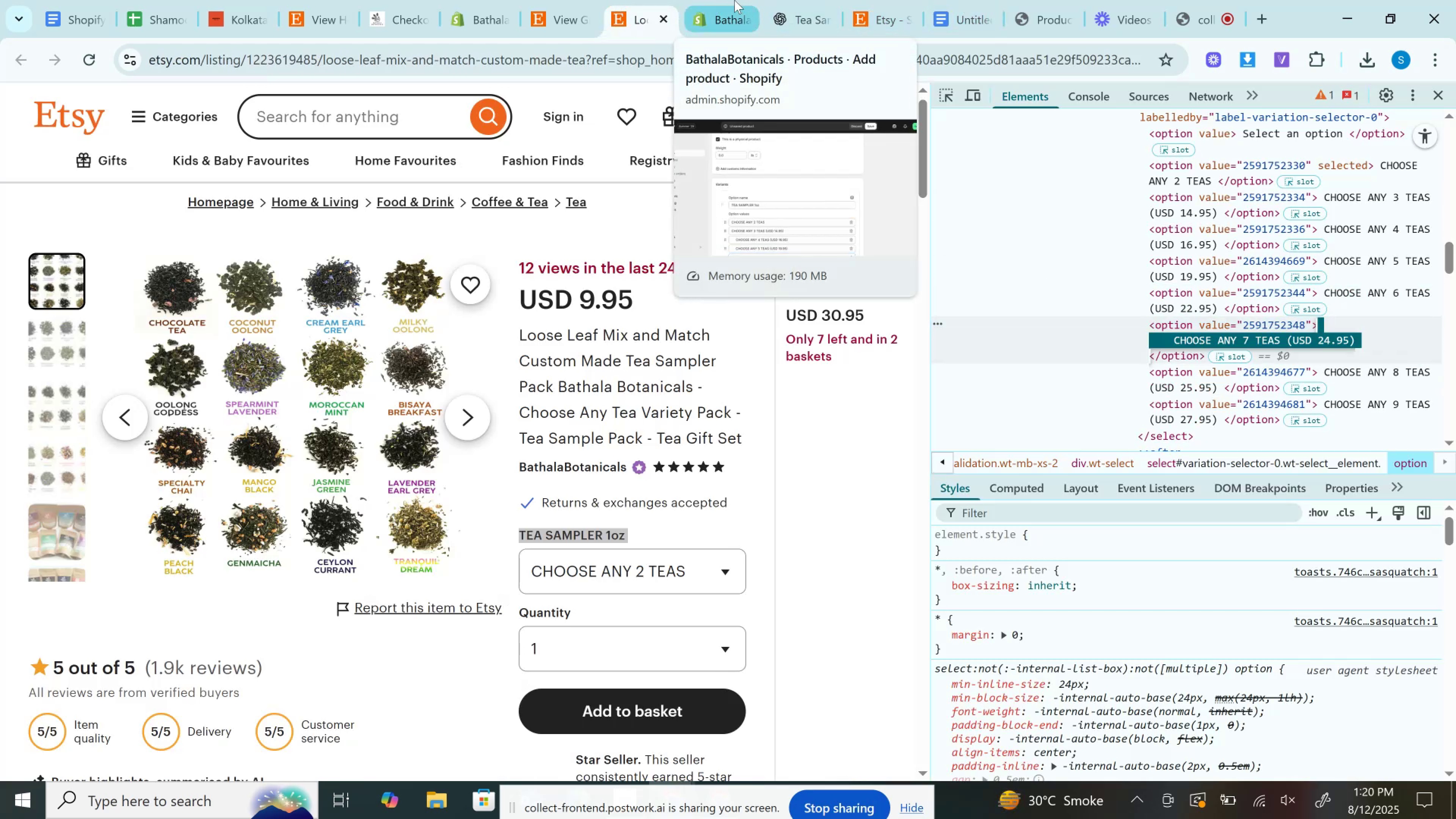 
wait(6.33)
 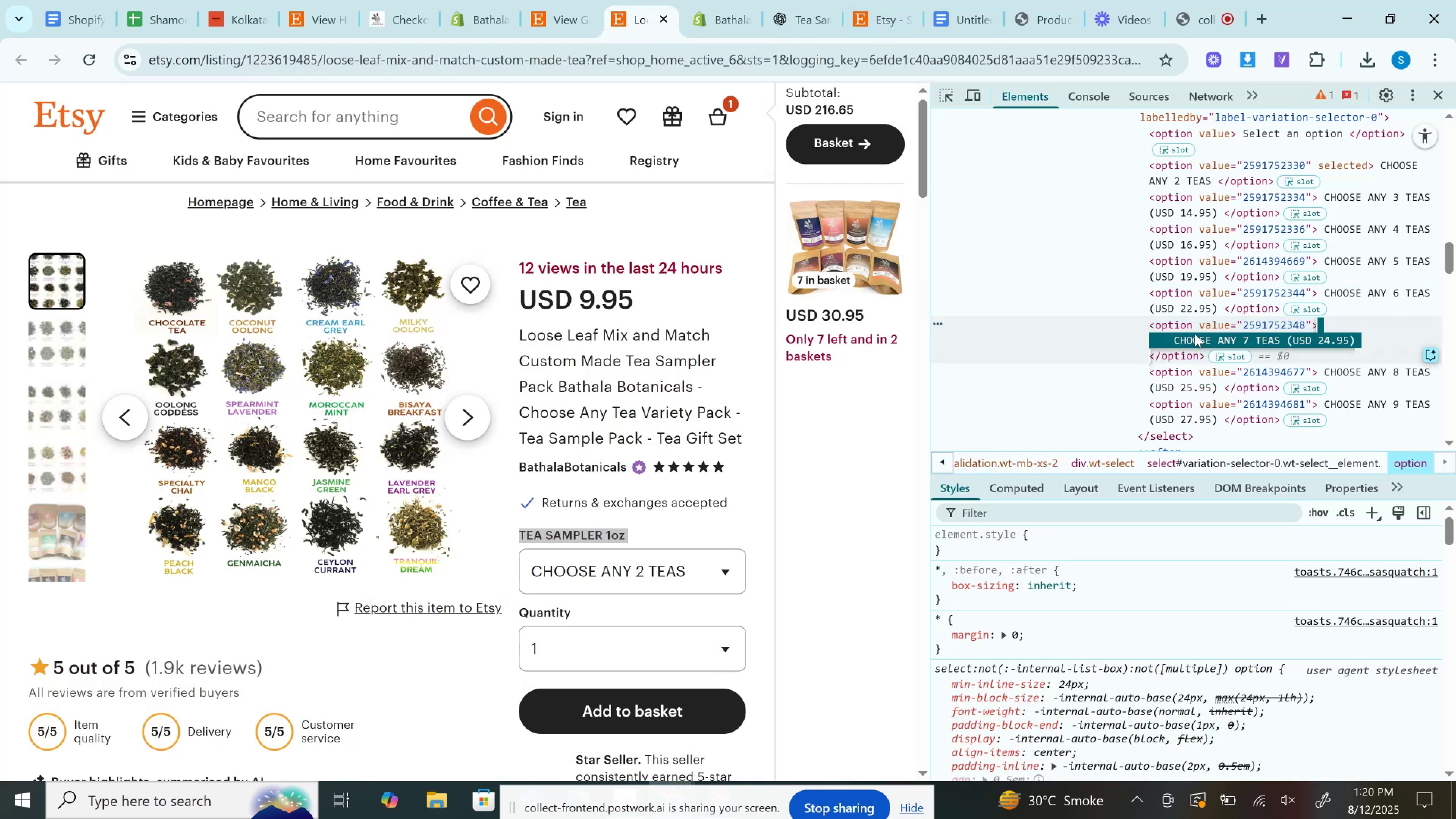 
left_click([734, 0])
 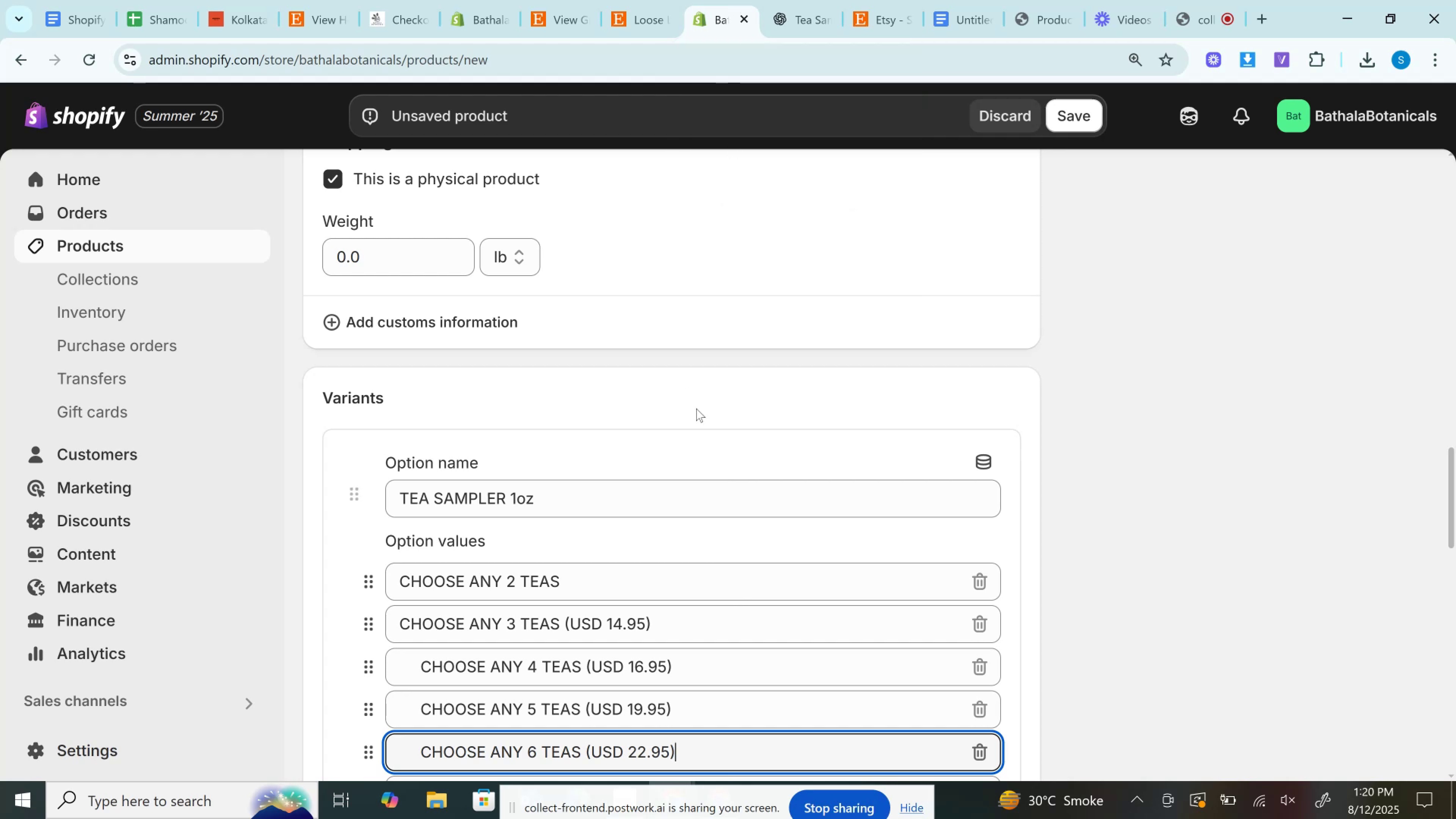 
scroll: coordinate [729, 496], scroll_direction: down, amount: 2.0
 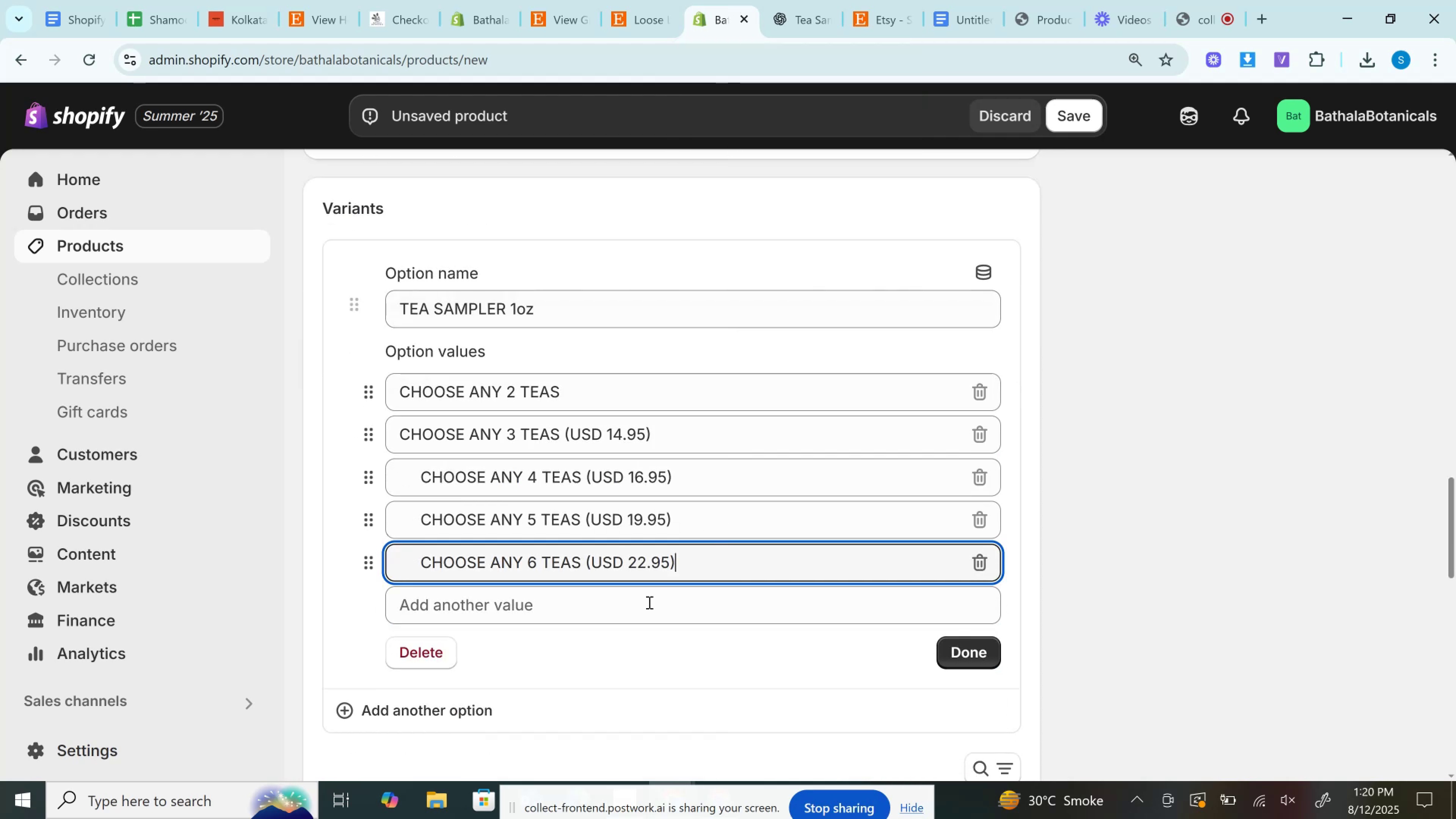 
left_click_drag(start_coordinate=[645, 611], to_coordinate=[646, 611])
 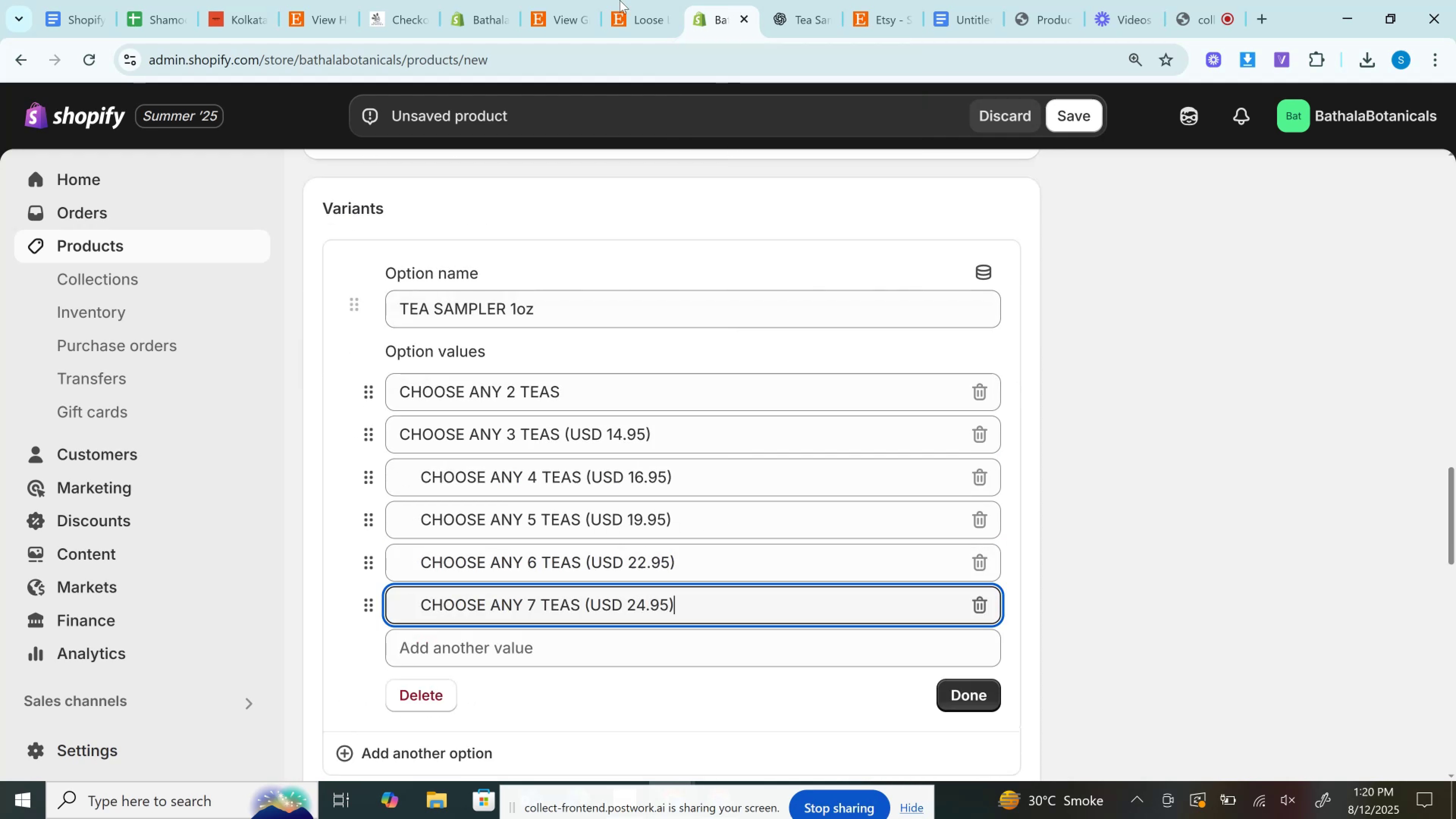 
key(Control+V)
 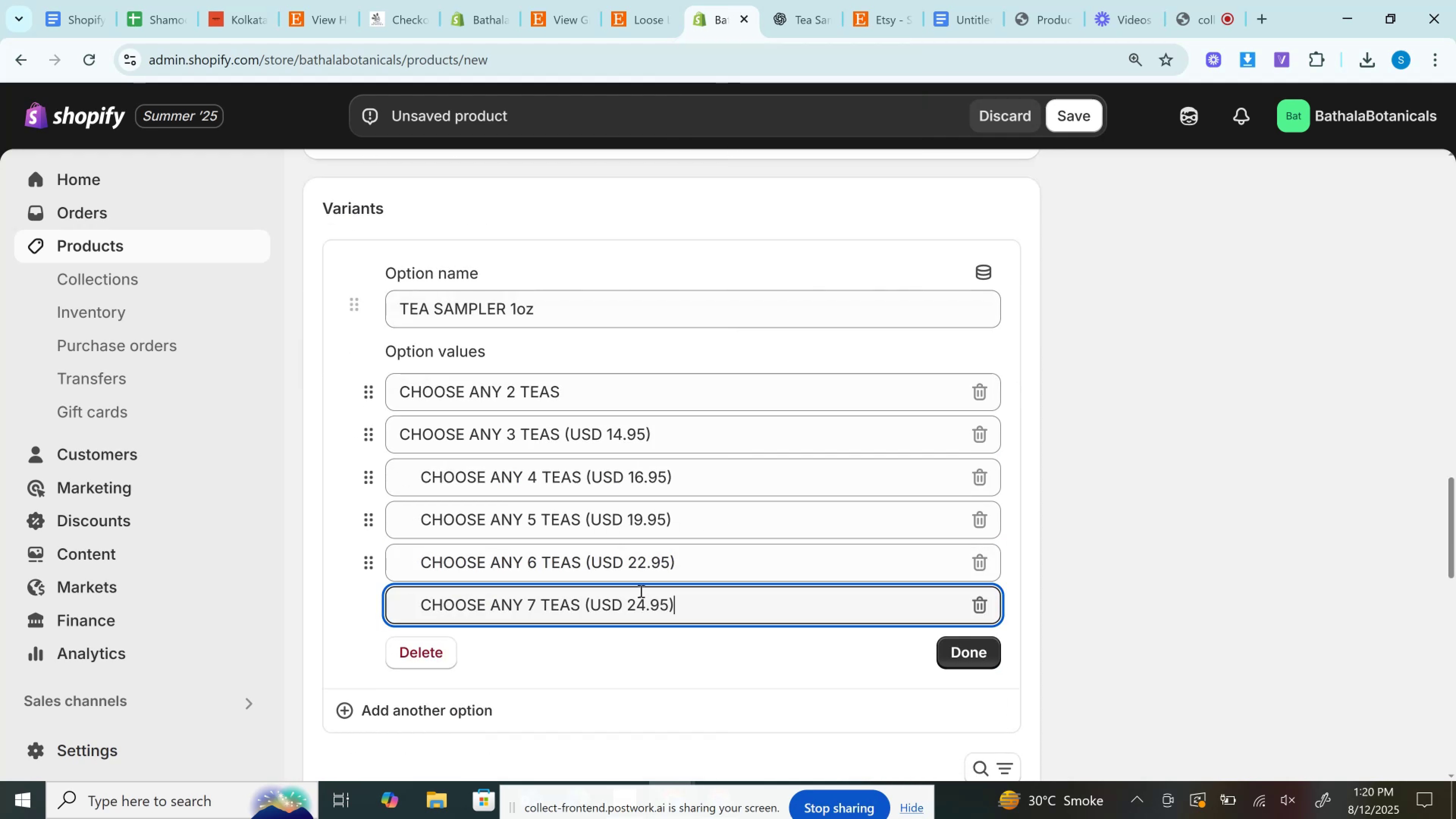 
scroll: coordinate [615, 92], scroll_direction: down, amount: 1.0
 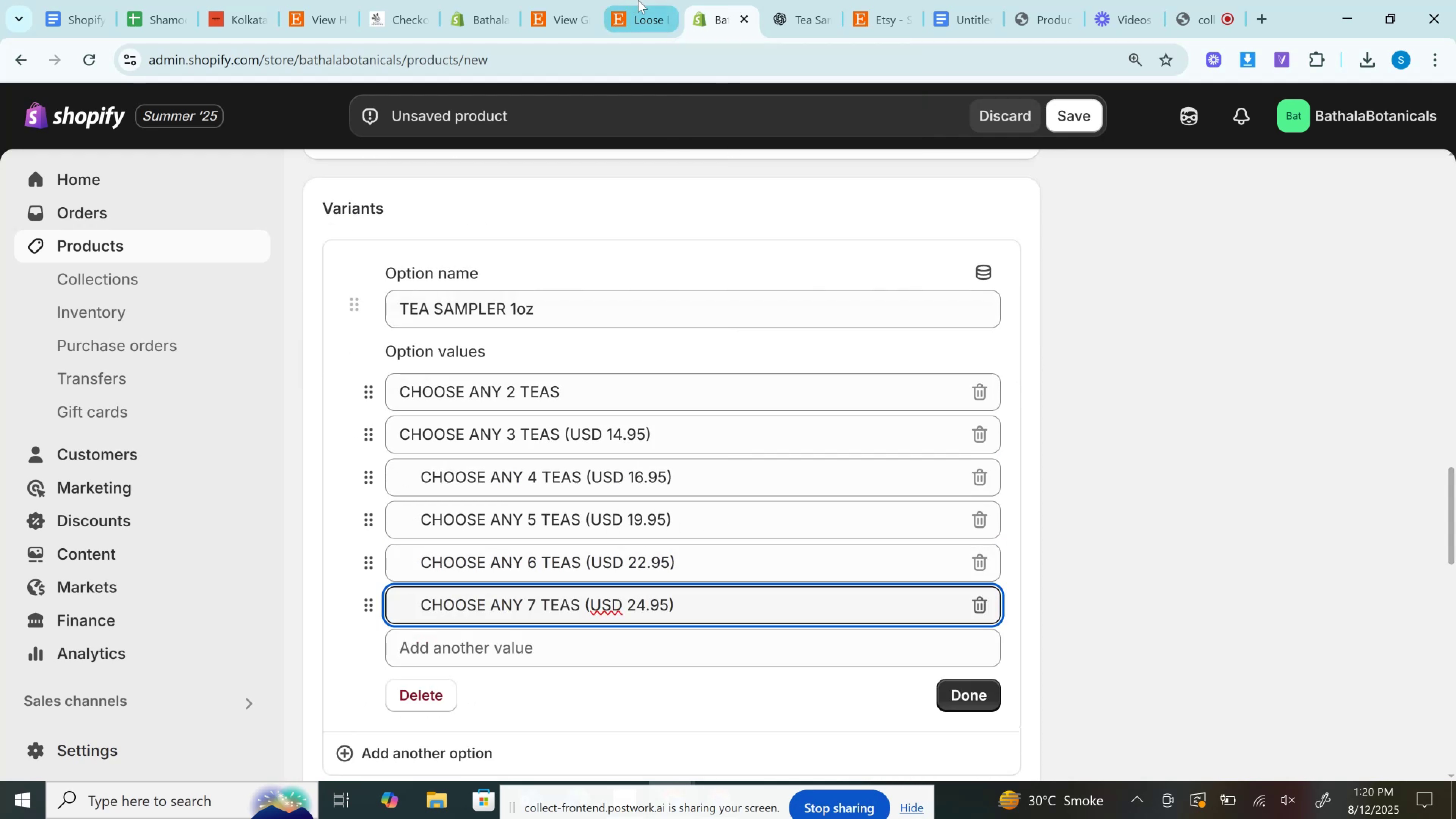 
left_click([638, 0])
 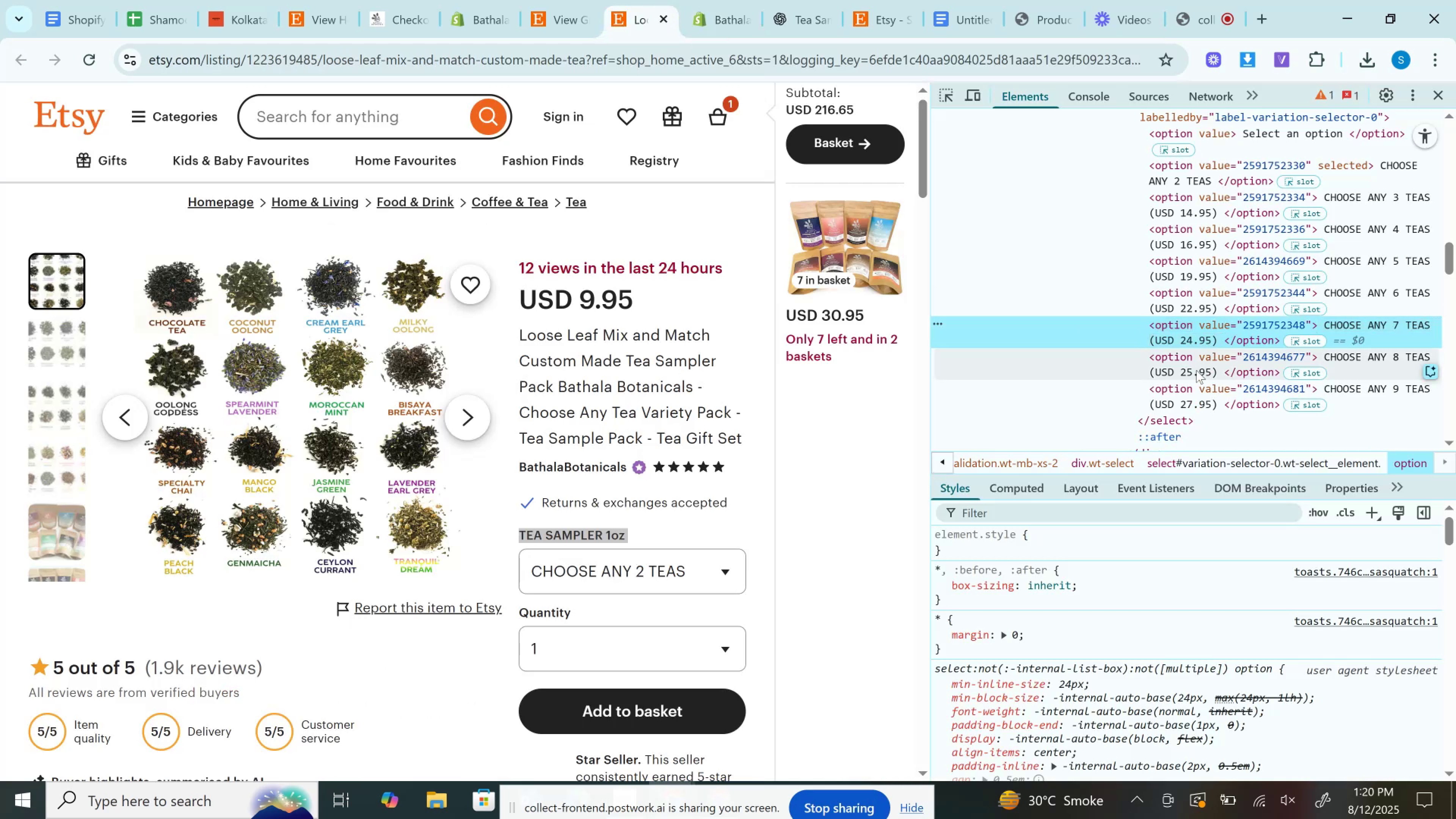 
double_click([1195, 371])
 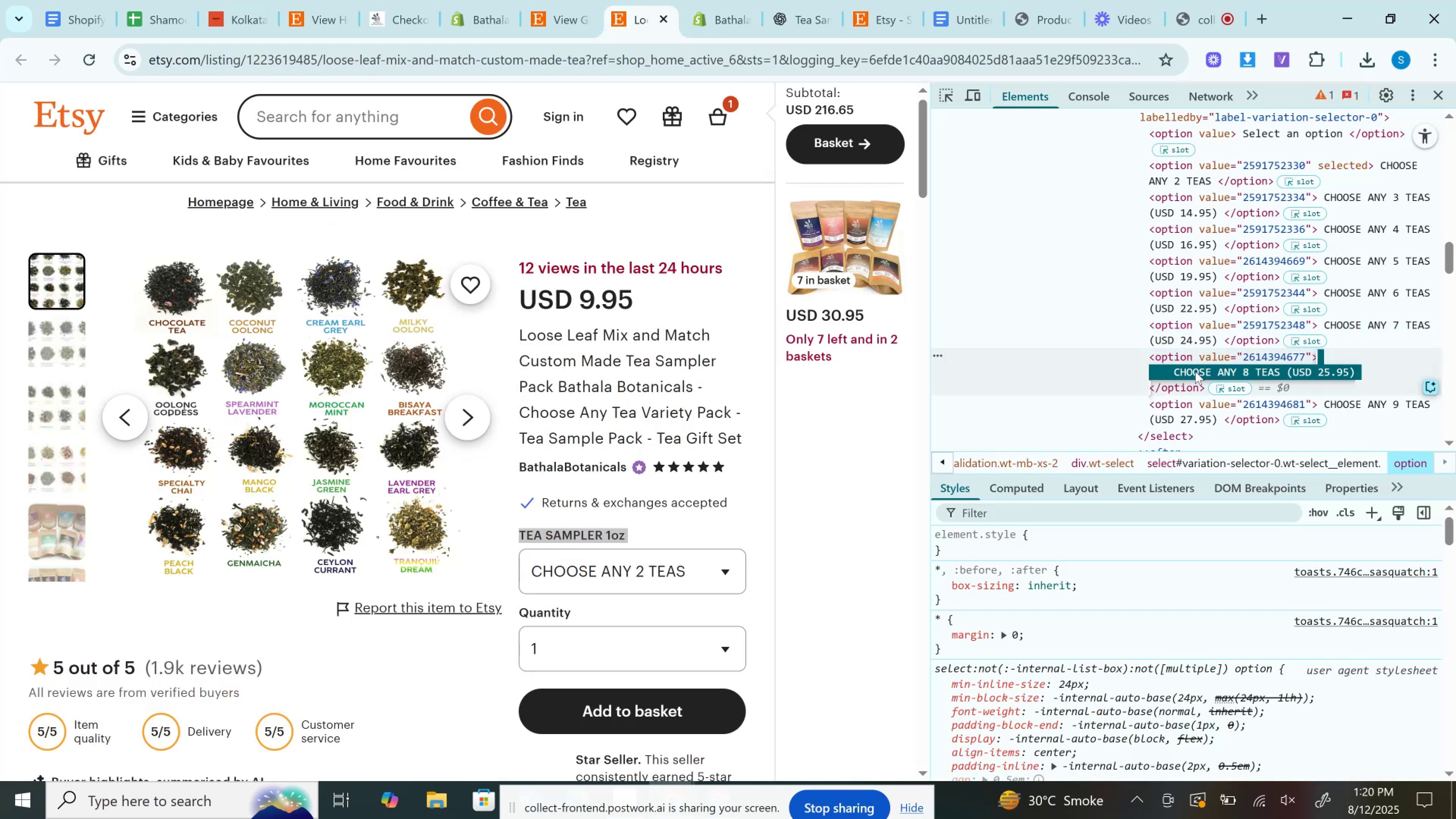 
key(Control+C)
 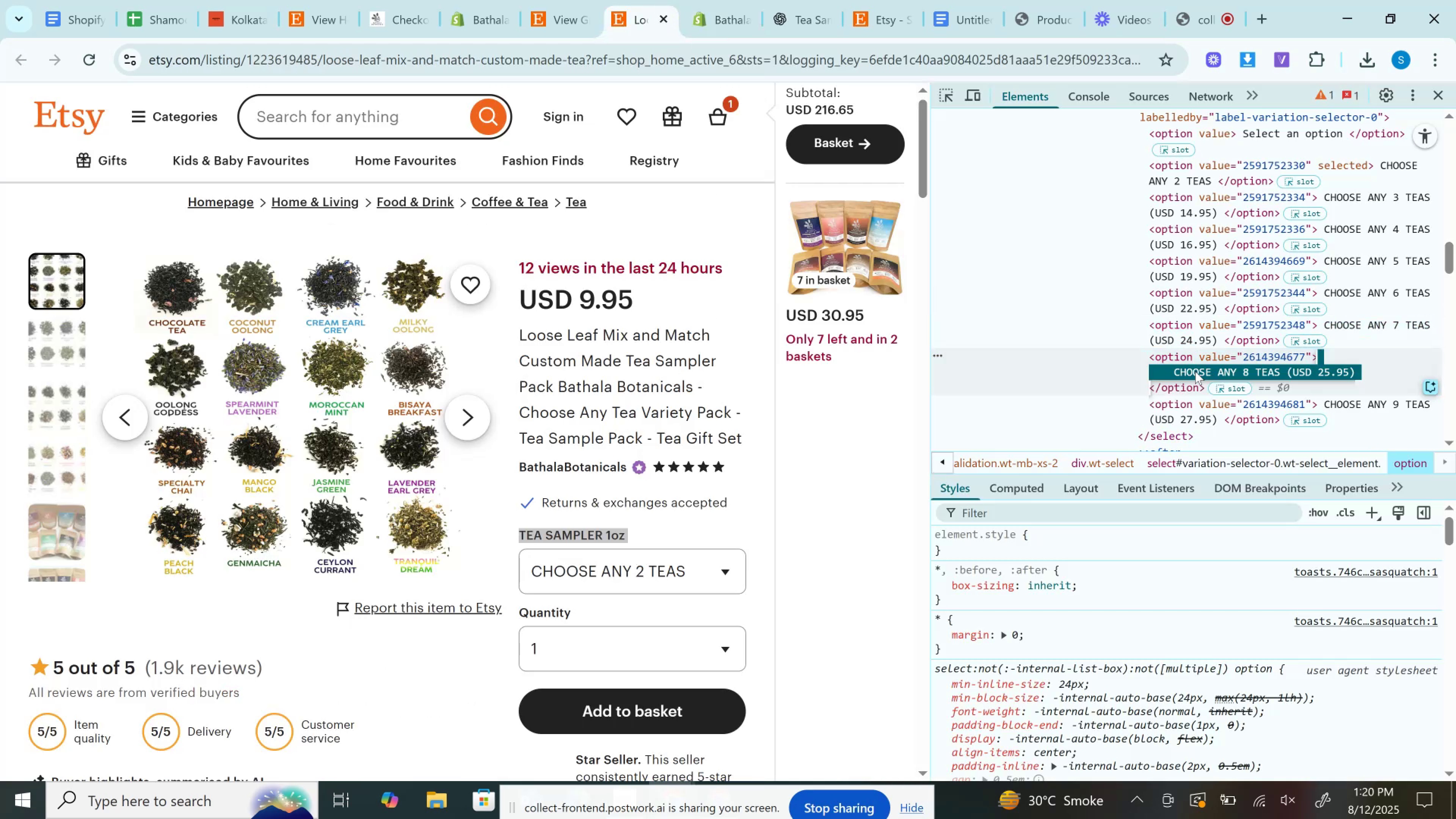 
hold_key(key=ControlLeft, duration=0.62)
 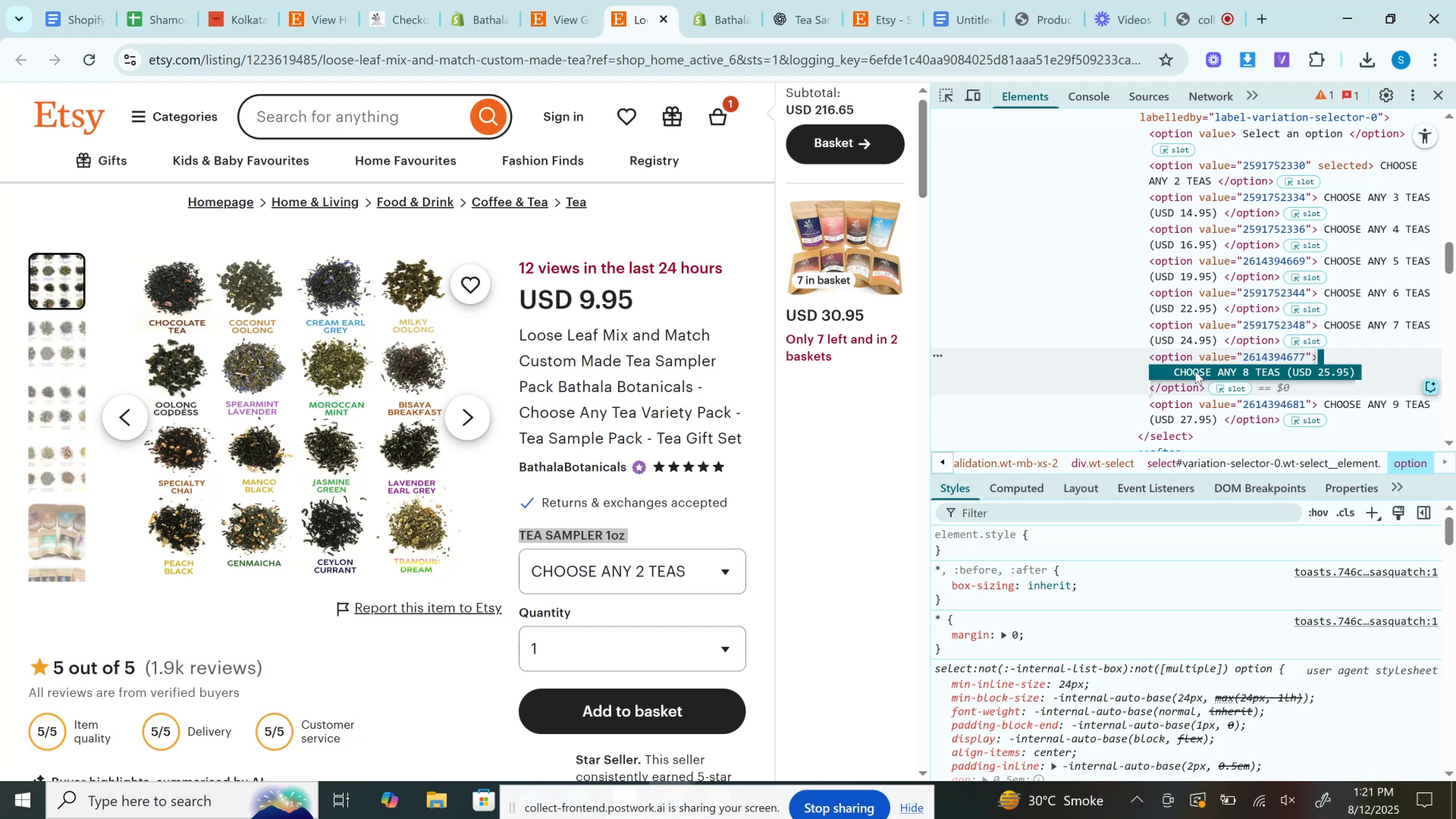 
key(Control+C)
 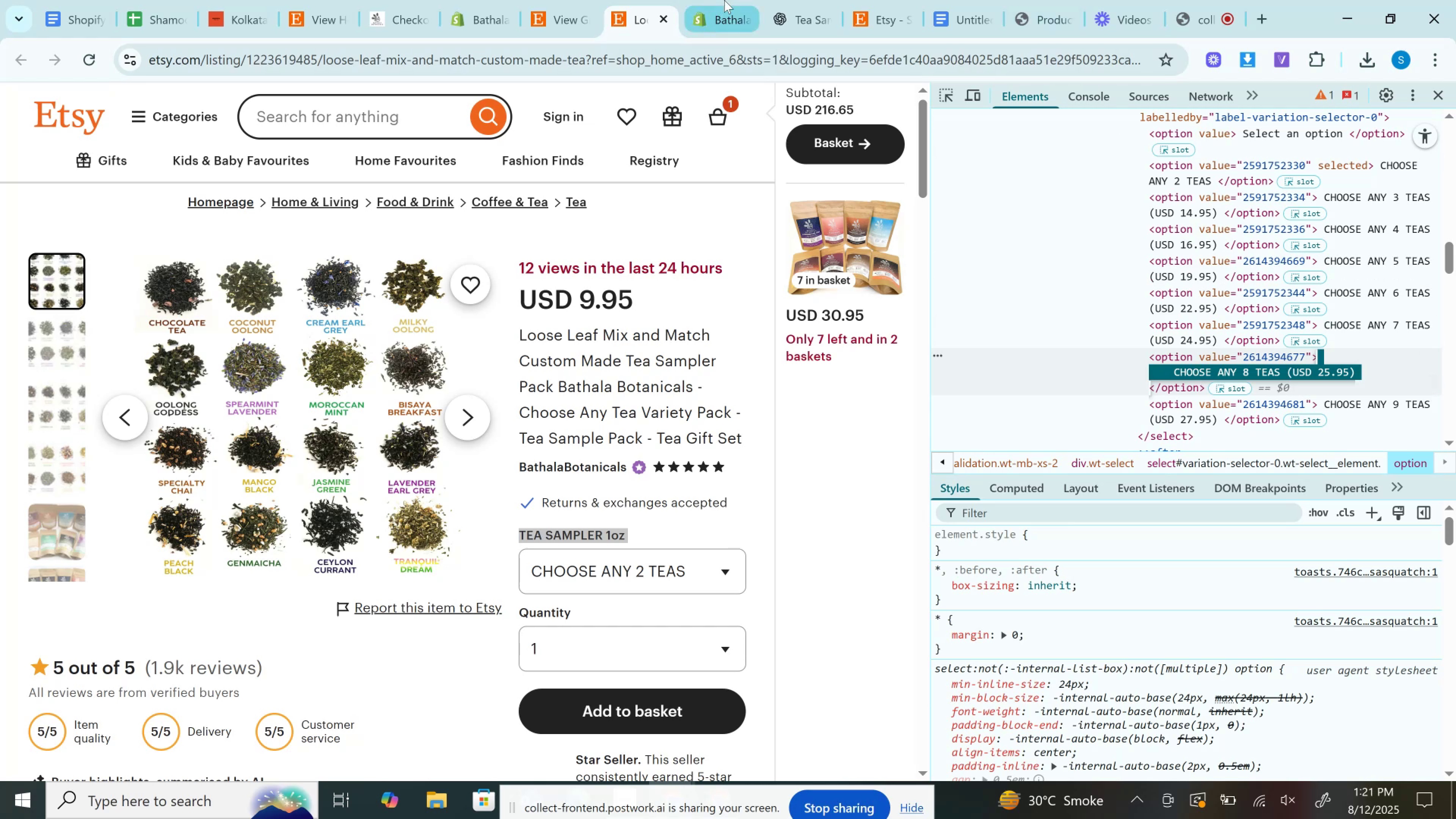 
left_click([727, 0])
 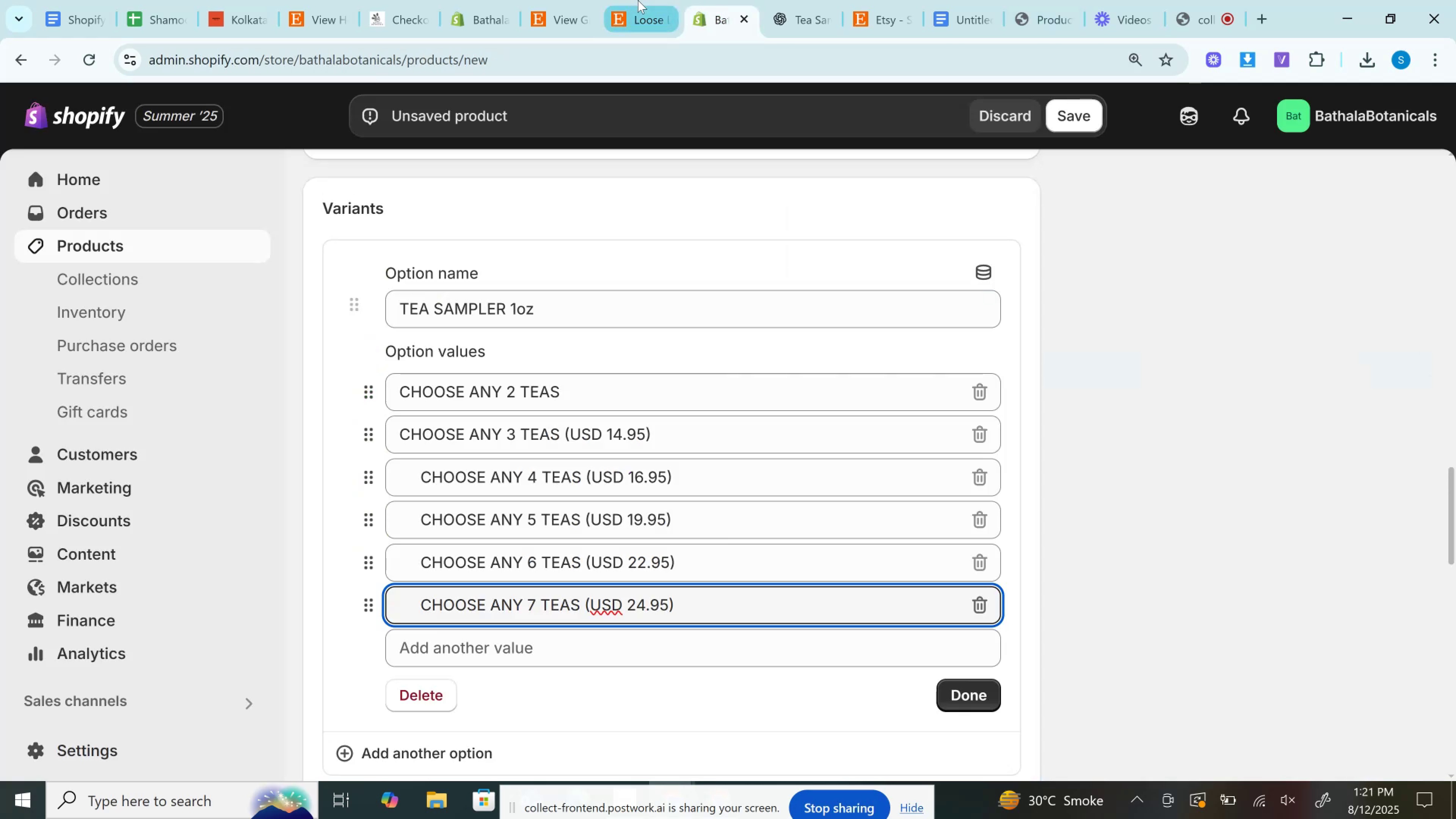 
left_click([638, 0])
 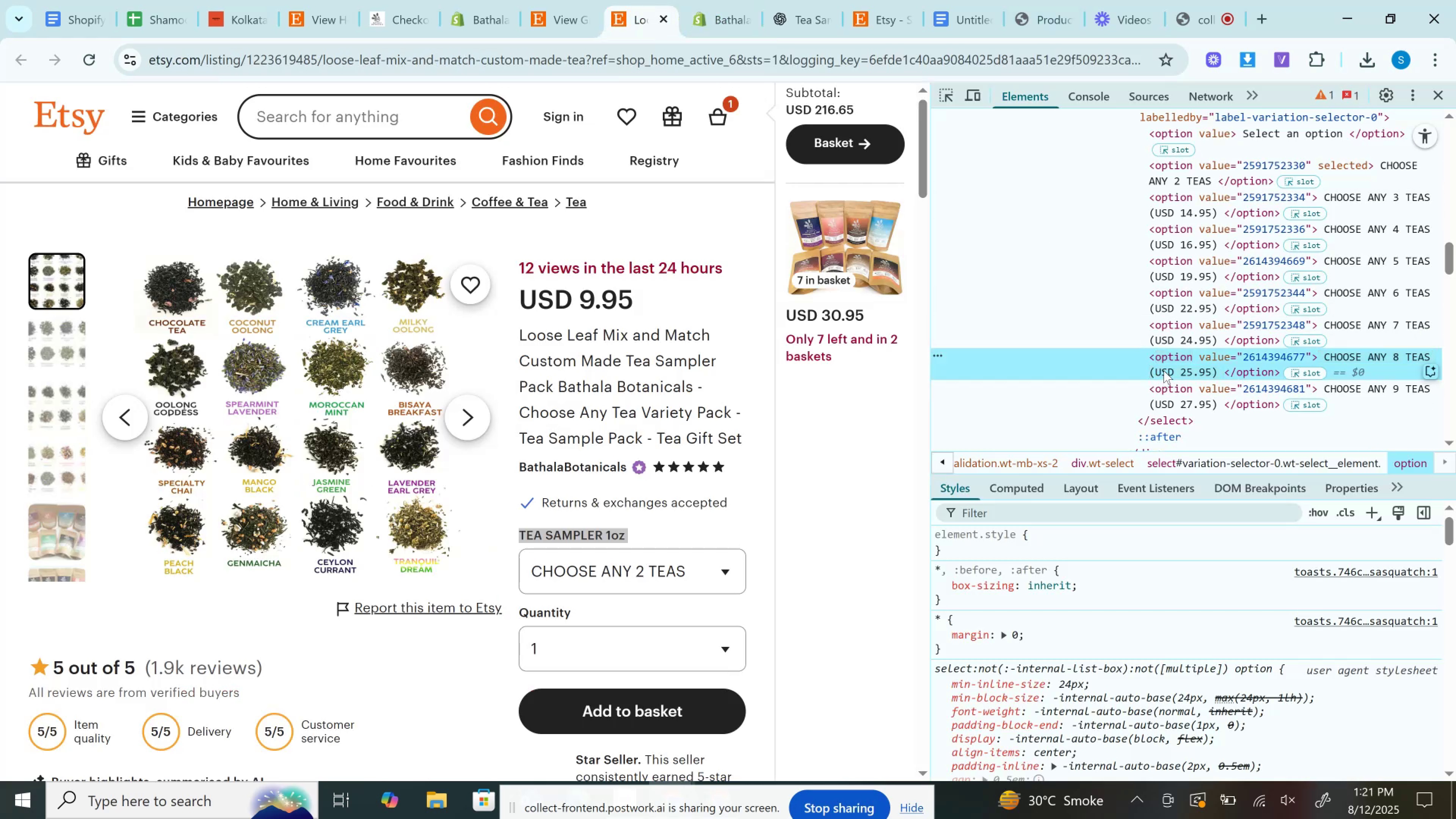 
left_click([742, 0])
 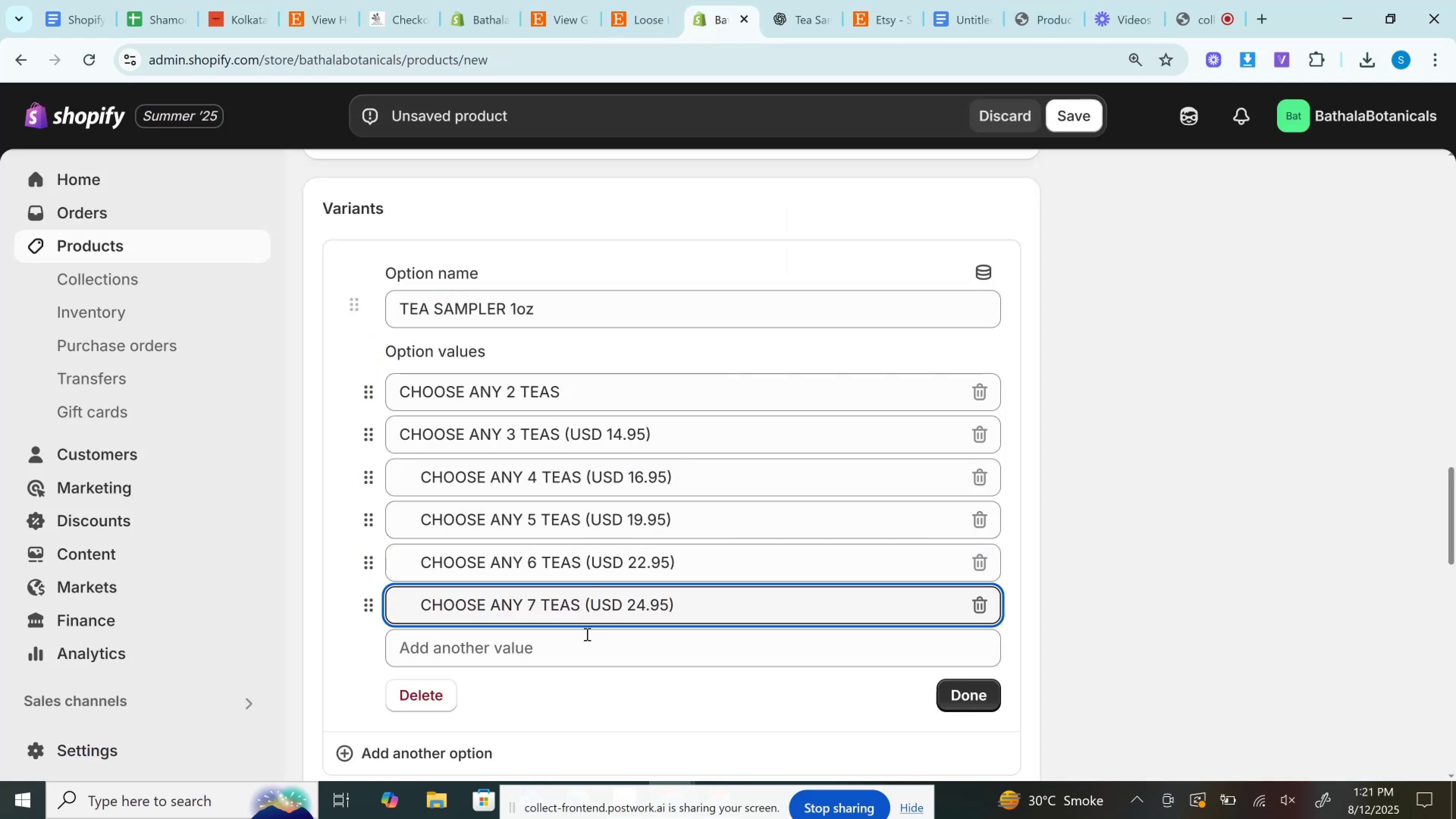 
left_click([585, 638])
 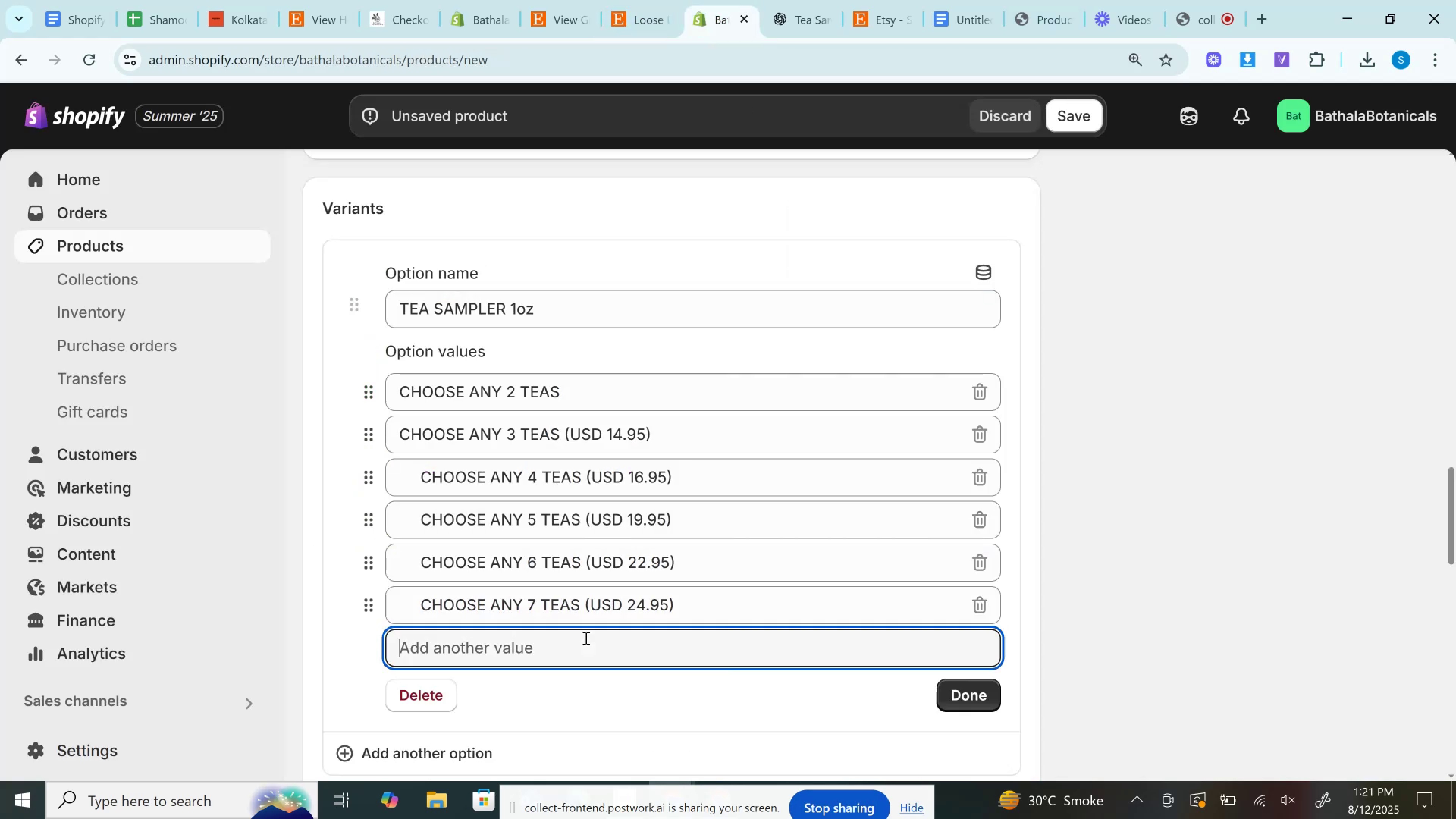 
key(Control+V)
 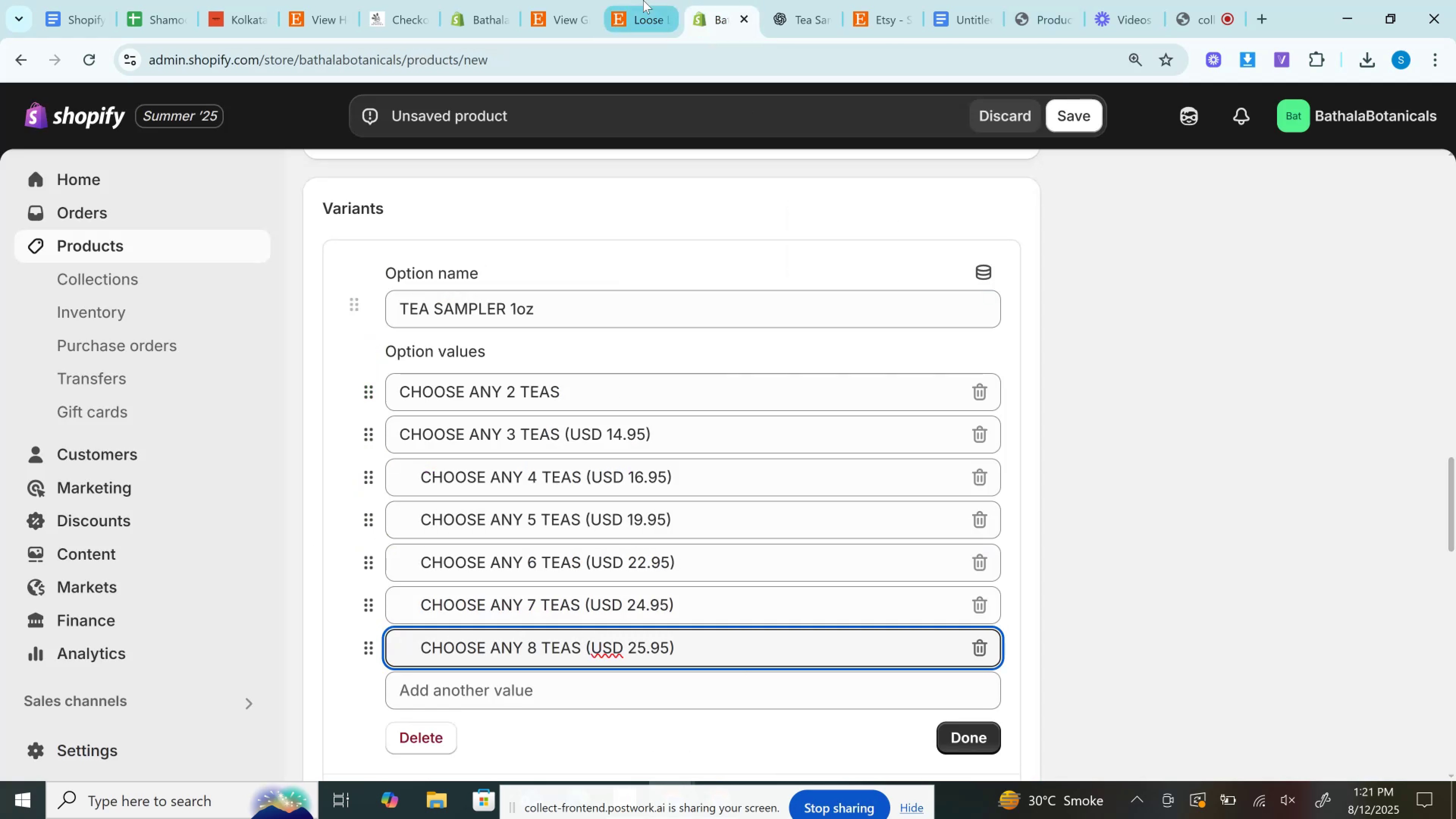 
left_click([643, 0])
 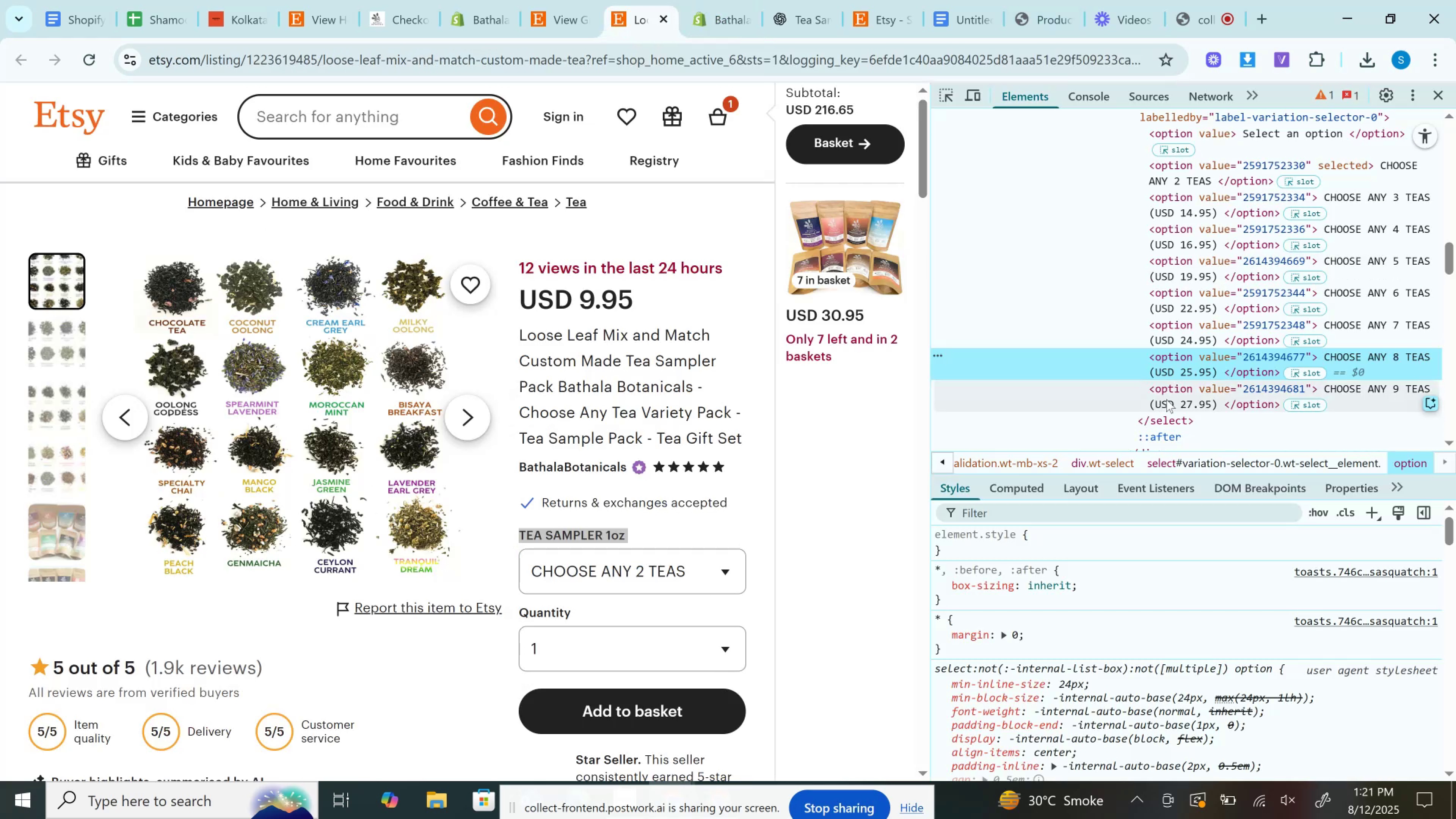 
double_click([1167, 399])
 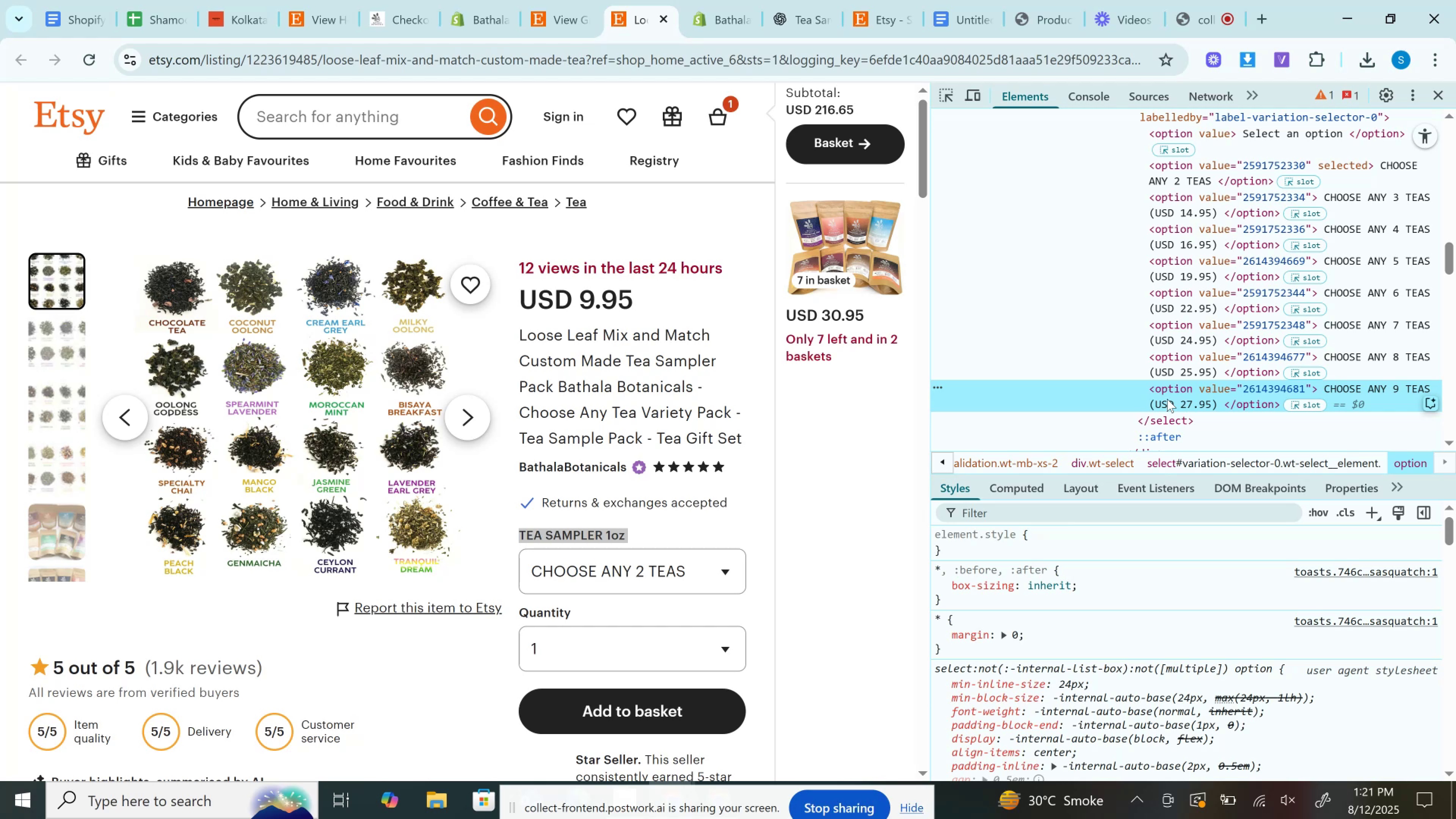 
key(Control+C)
 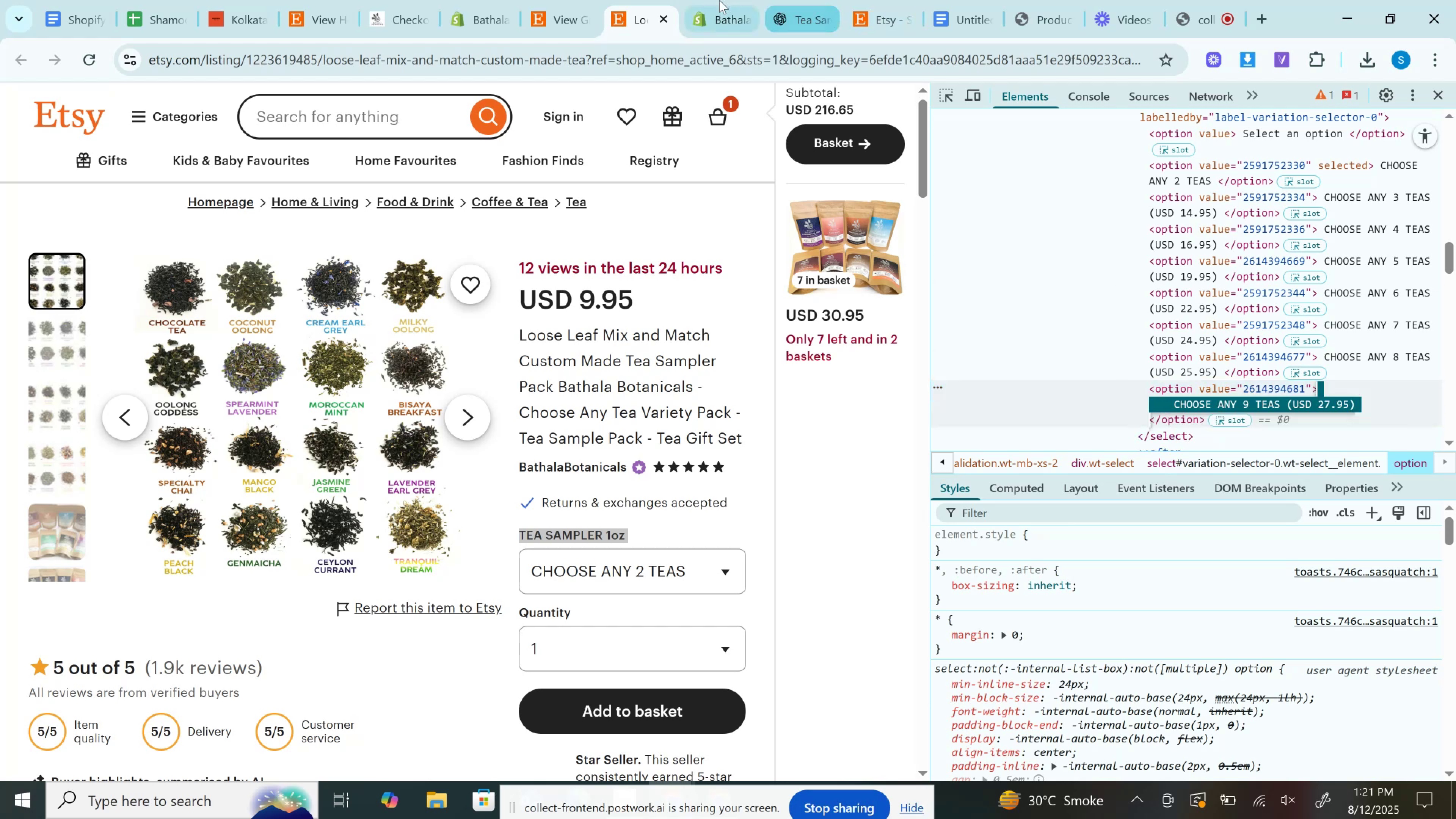 
left_click([719, 0])
 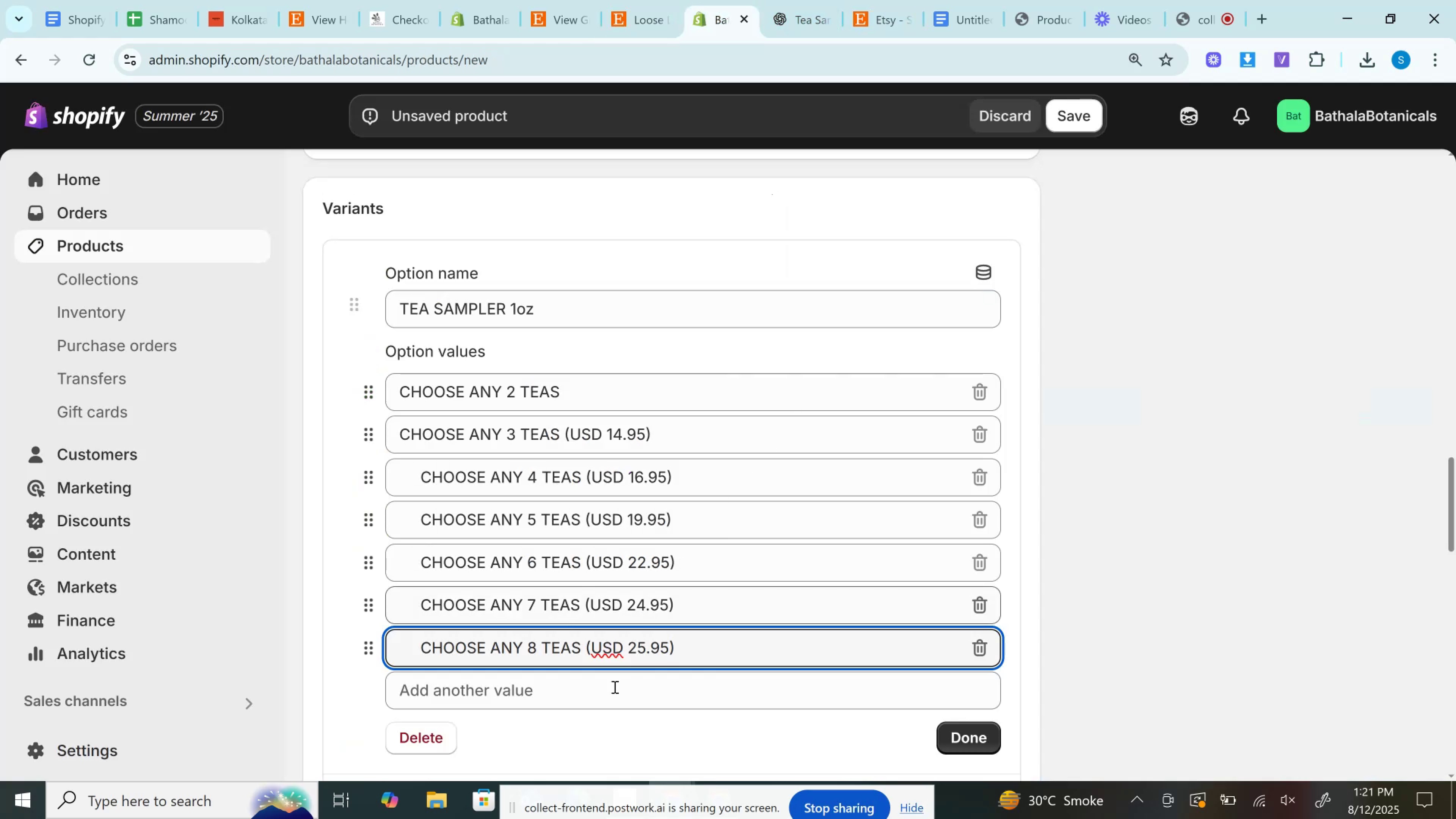 
left_click([613, 688])
 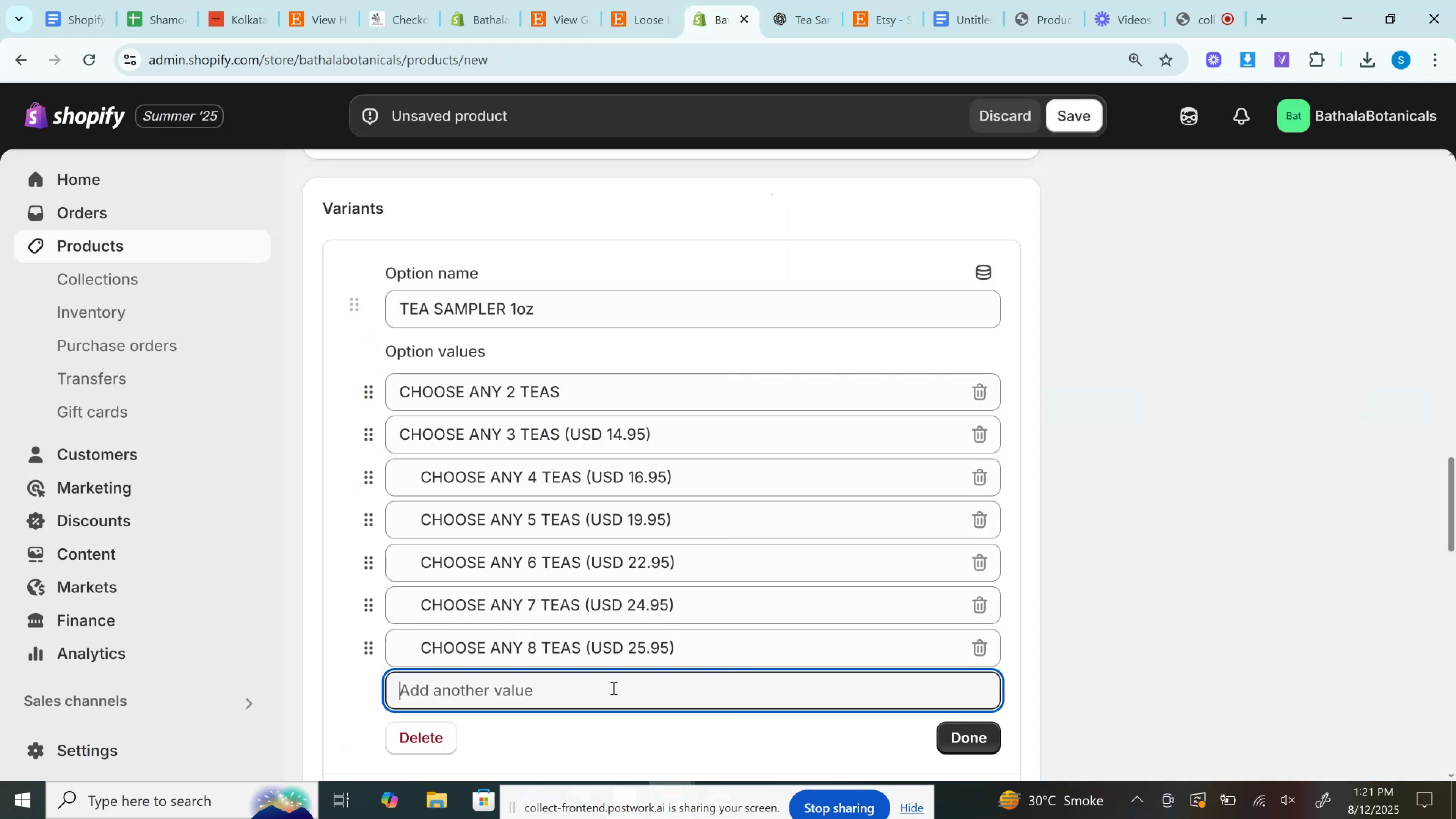 
key(Control+V)
 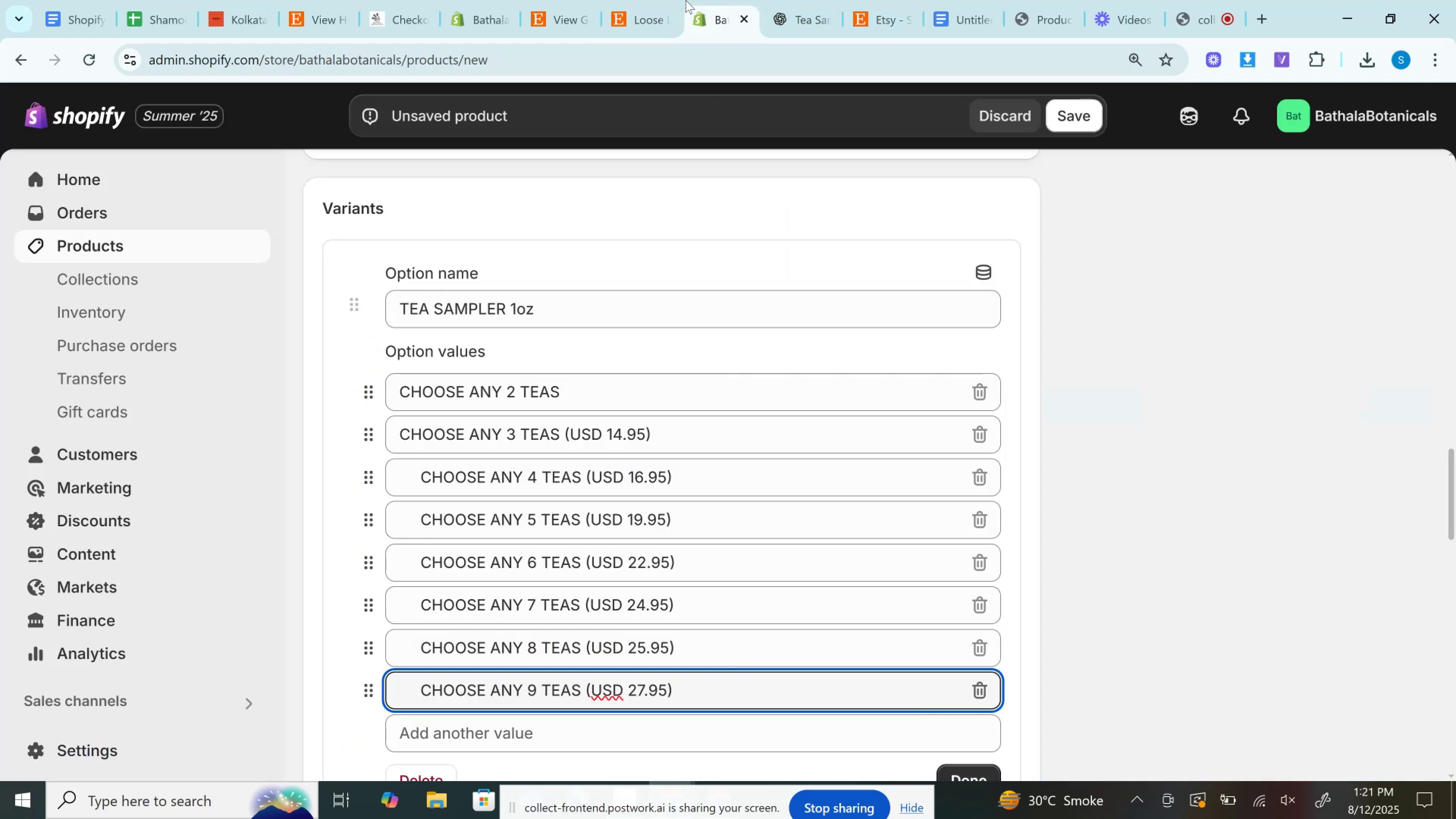 
left_click([643, 0])
 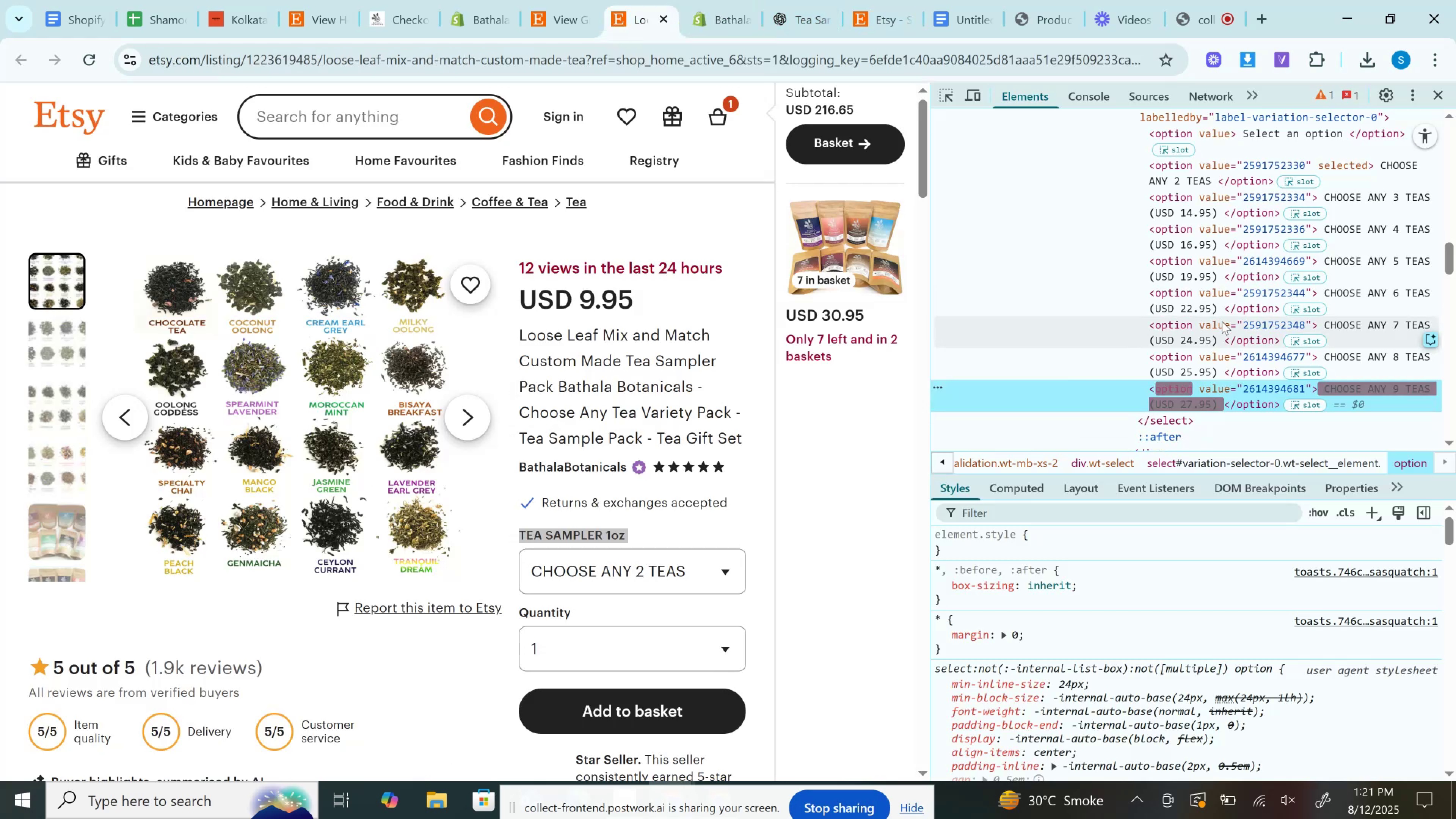 
scroll: coordinate [1222, 322], scroll_direction: down, amount: 1.0
 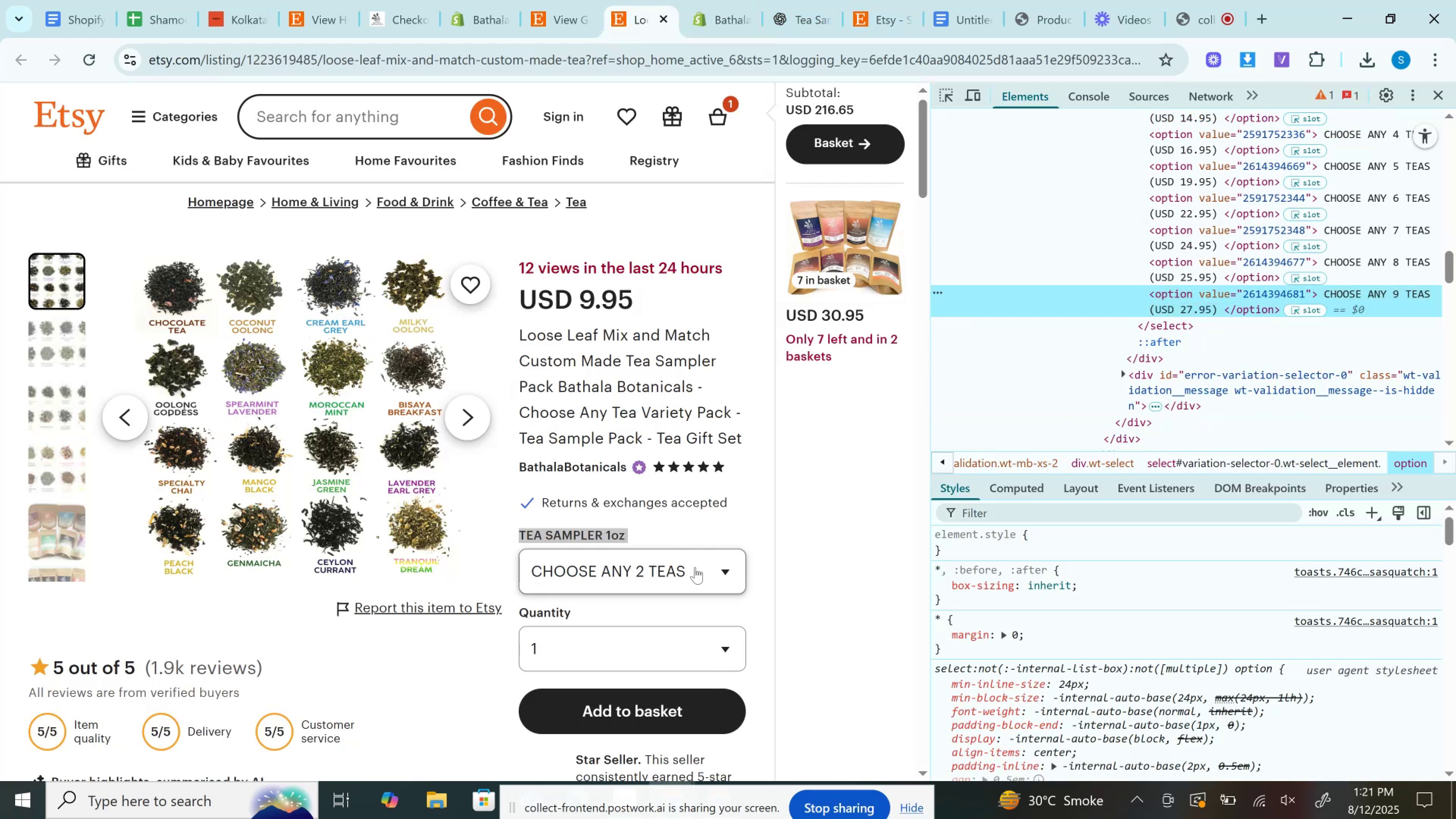 
left_click([696, 567])
 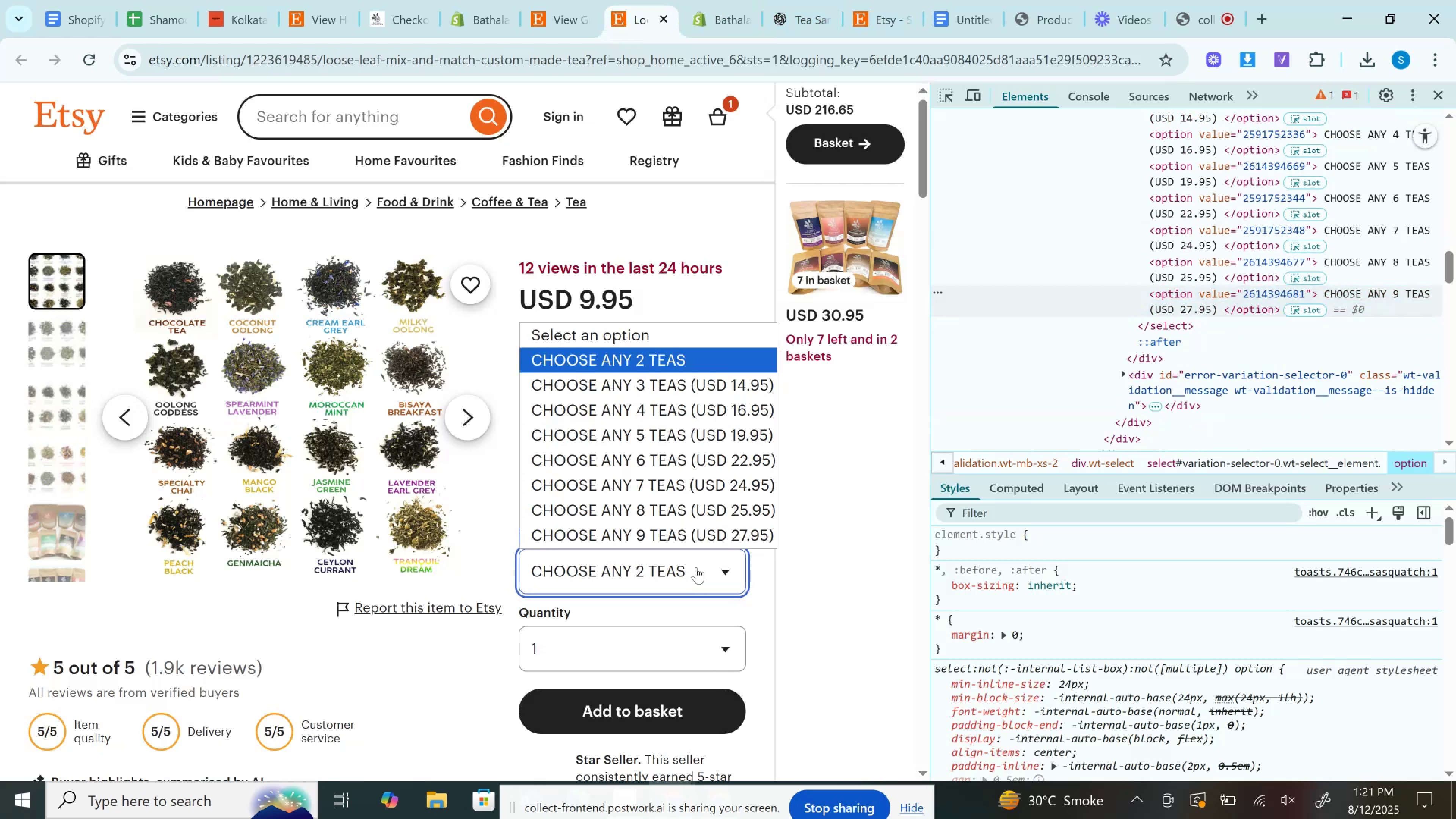 
left_click([696, 567])
 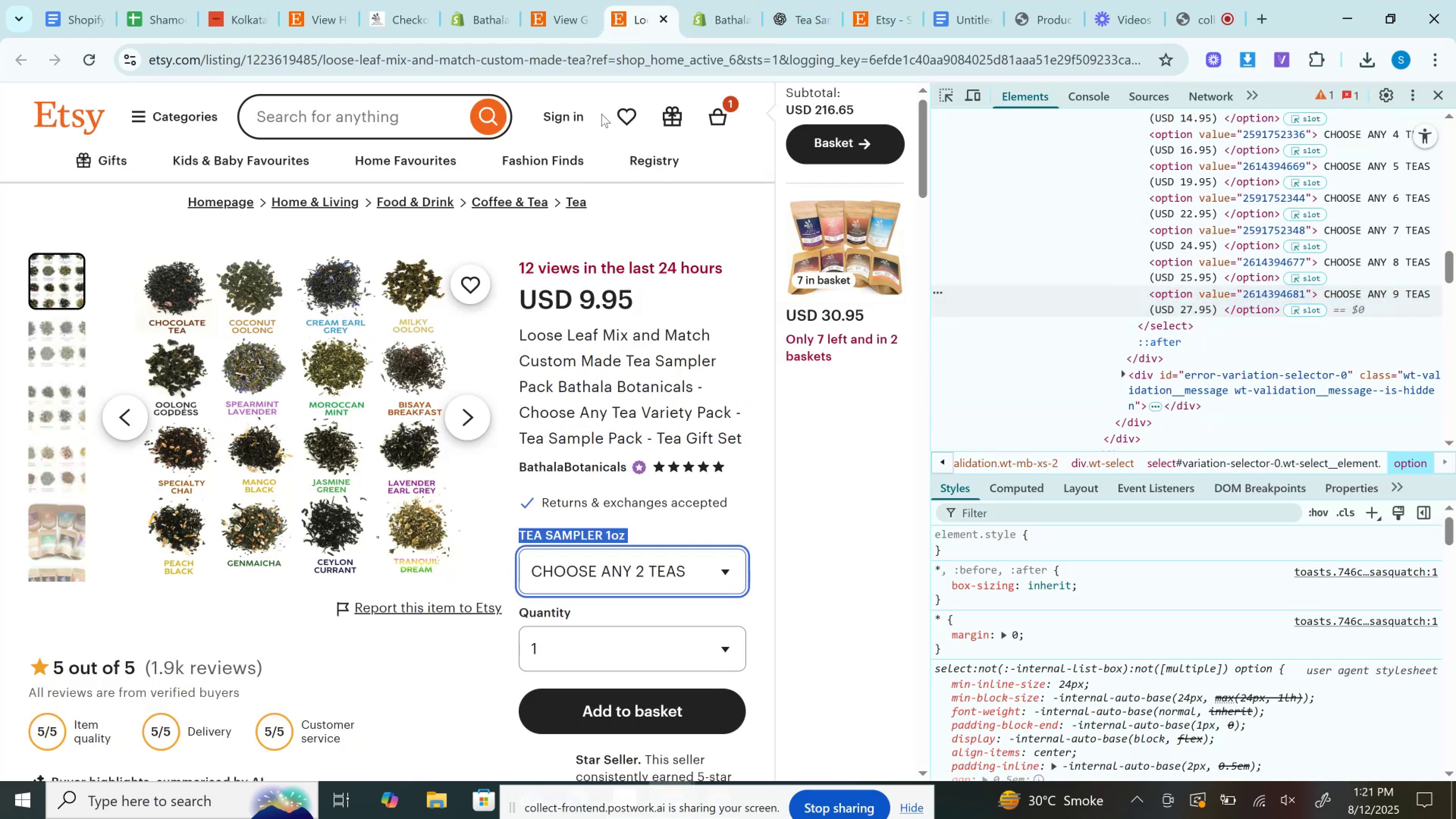 
left_click([711, 0])
 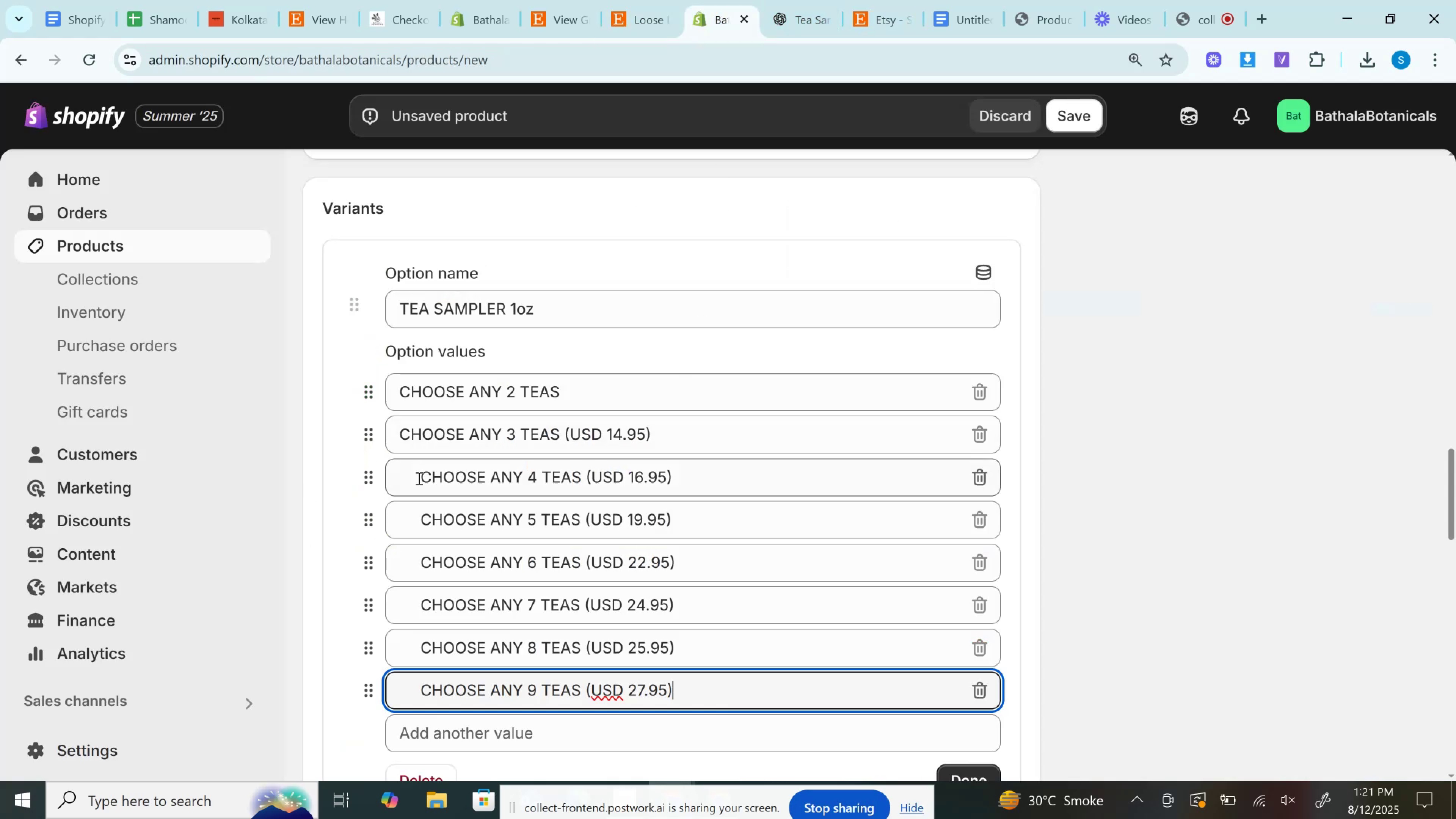 
left_click([418, 478])
 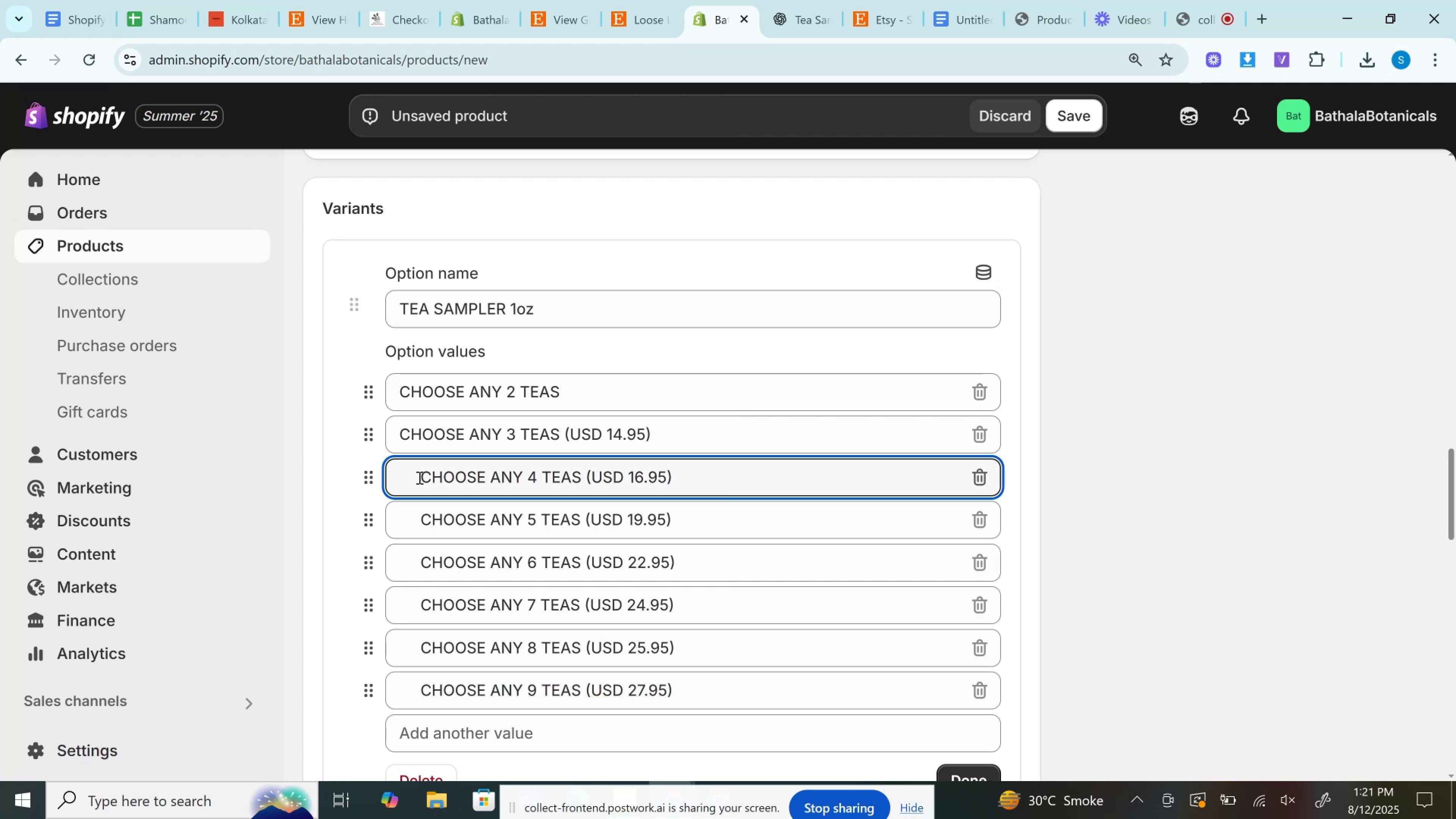 
left_click([419, 477])
 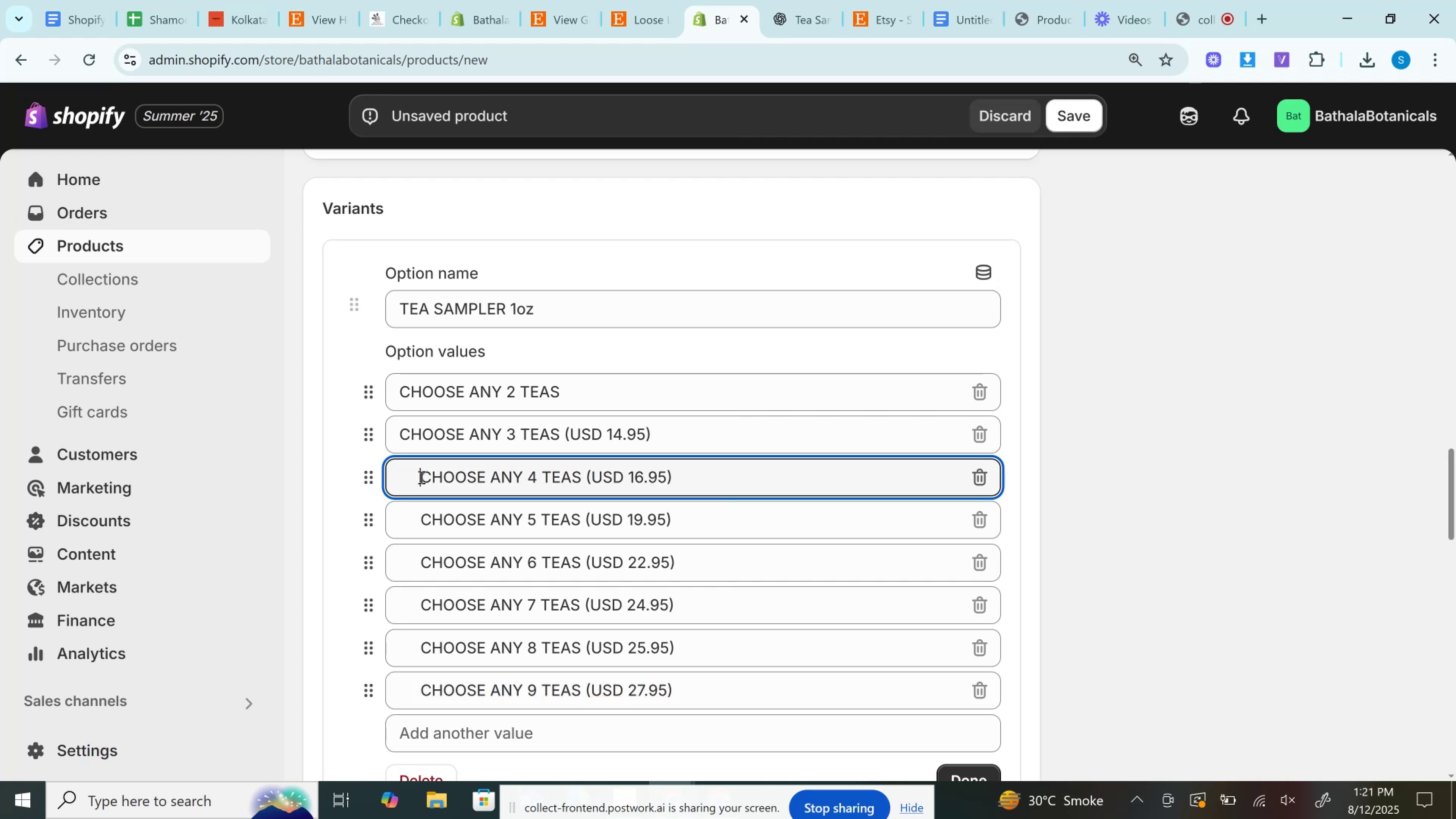 
left_click_drag(start_coordinate=[420, 477], to_coordinate=[327, 482])
 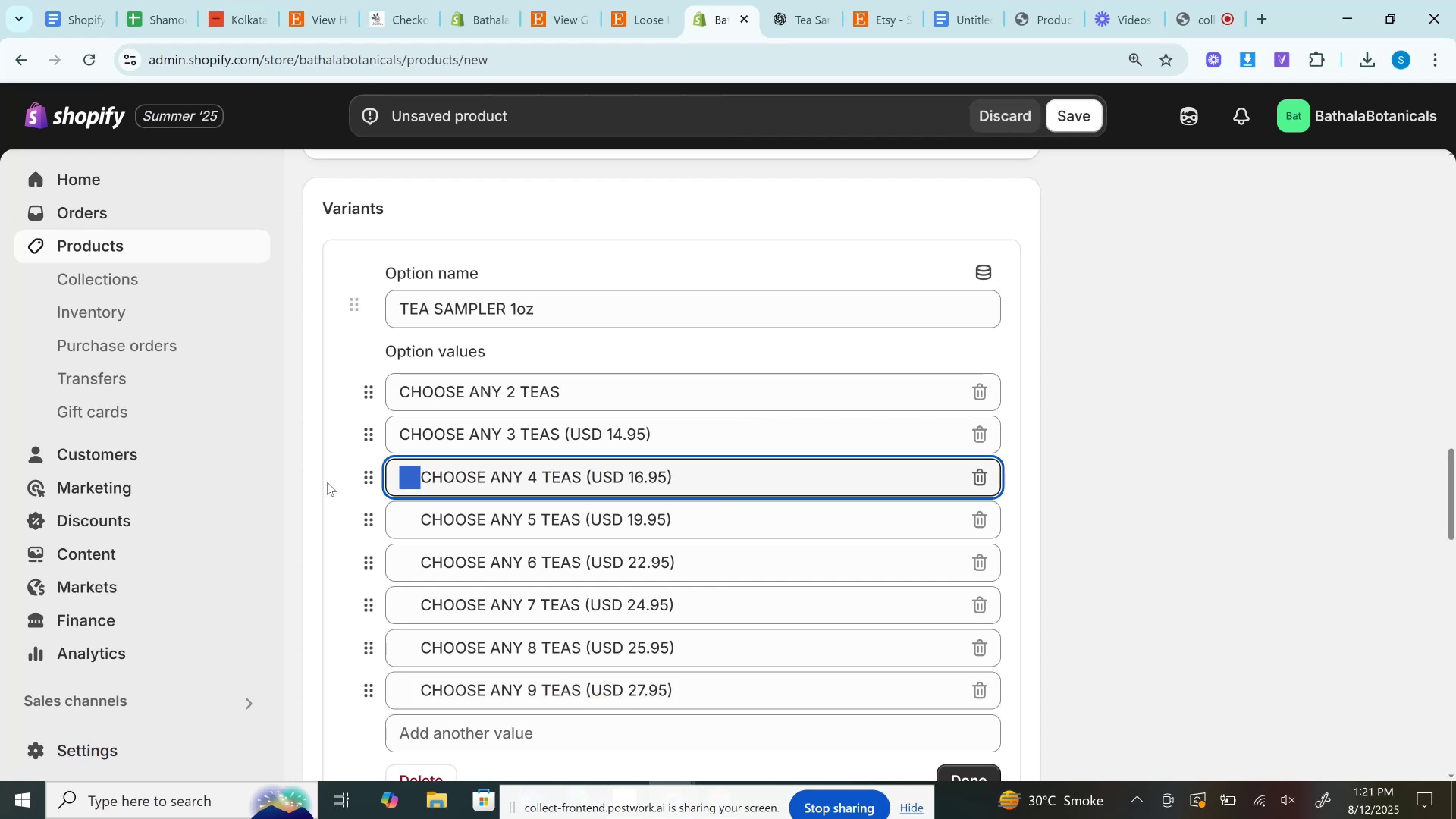 
key(Backspace)
 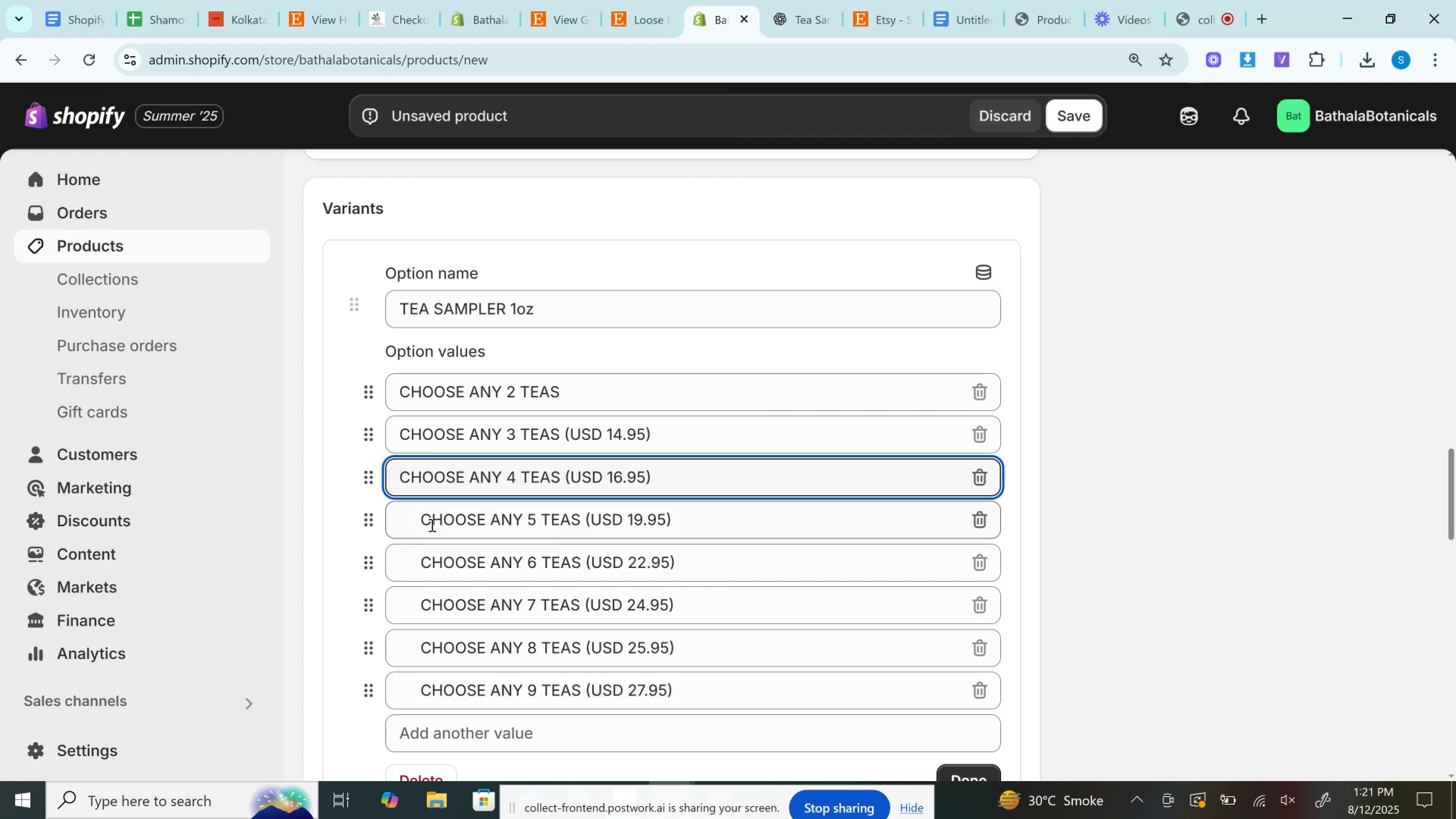 
left_click_drag(start_coordinate=[421, 525], to_coordinate=[303, 521])
 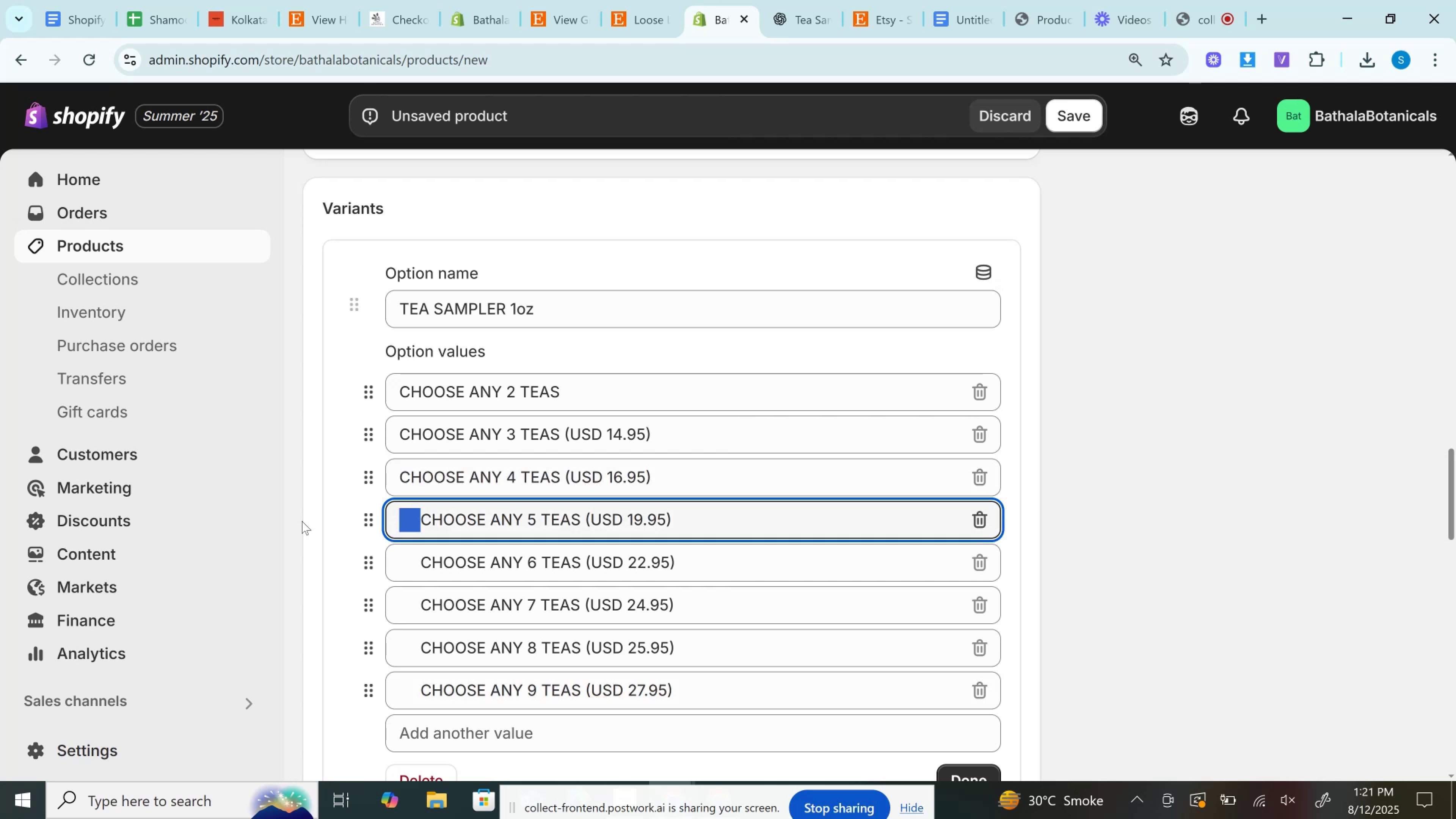 
key(Backspace)
 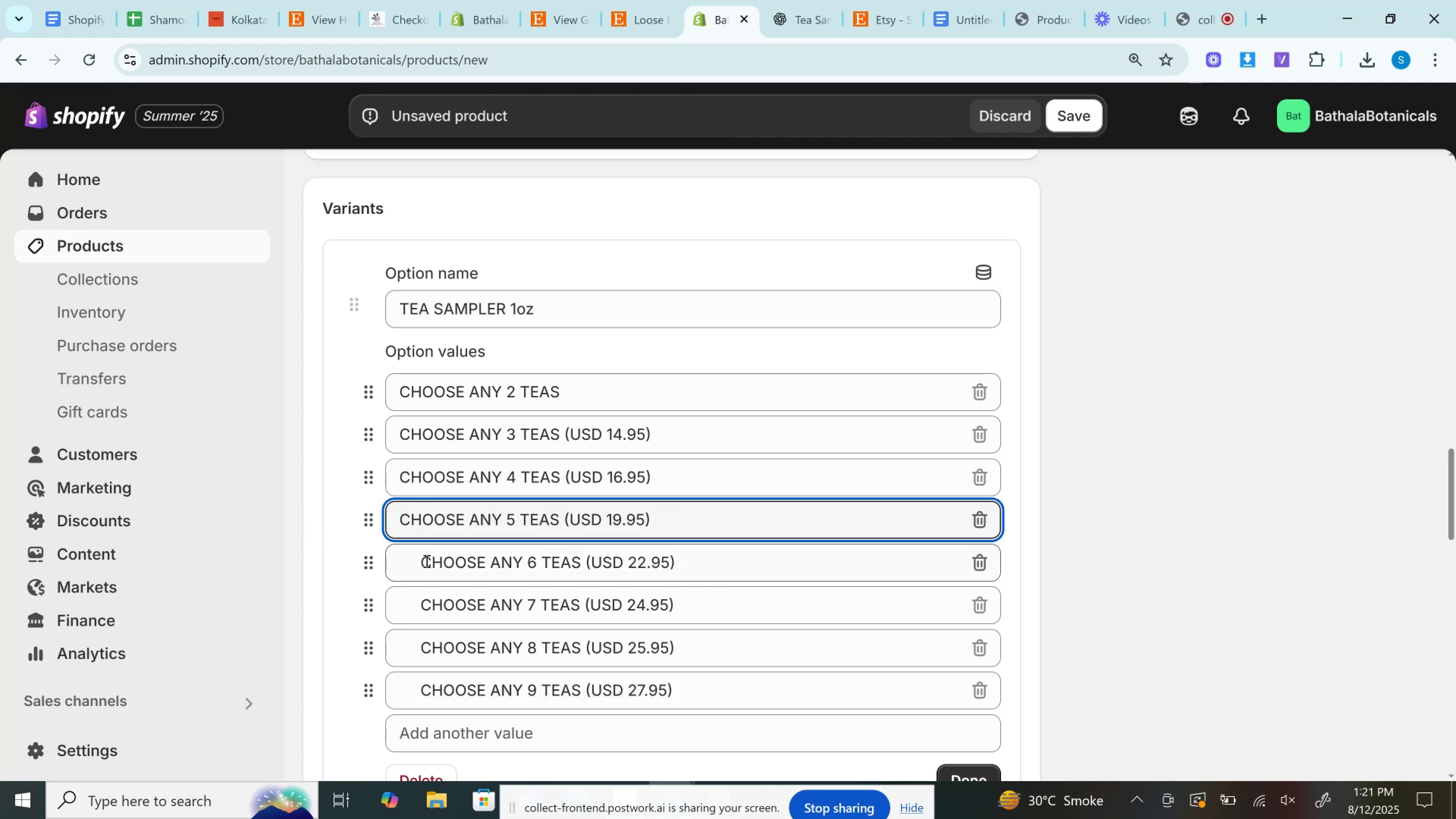 
left_click_drag(start_coordinate=[424, 564], to_coordinate=[299, 567])
 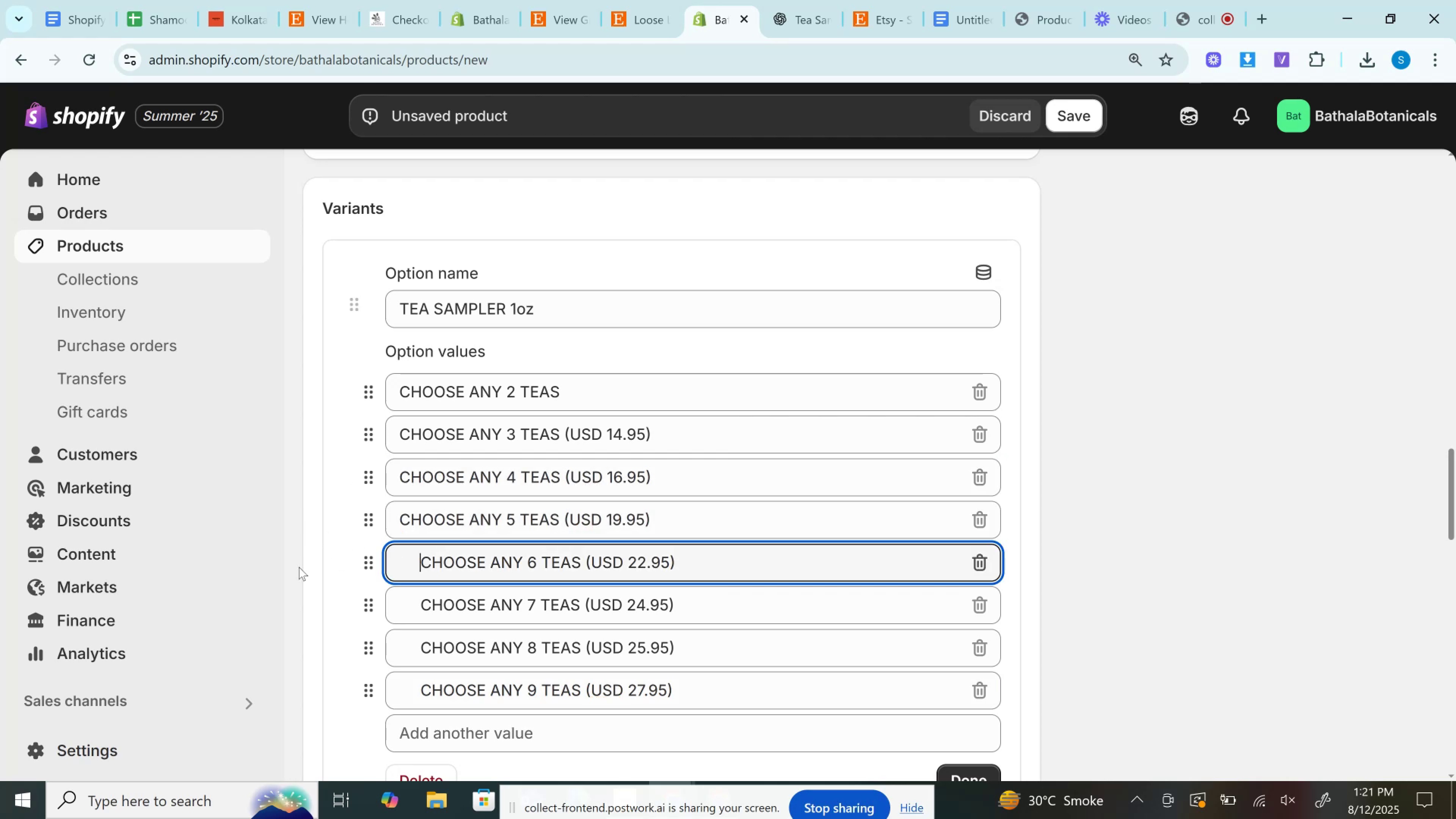 
key(Backspace)
 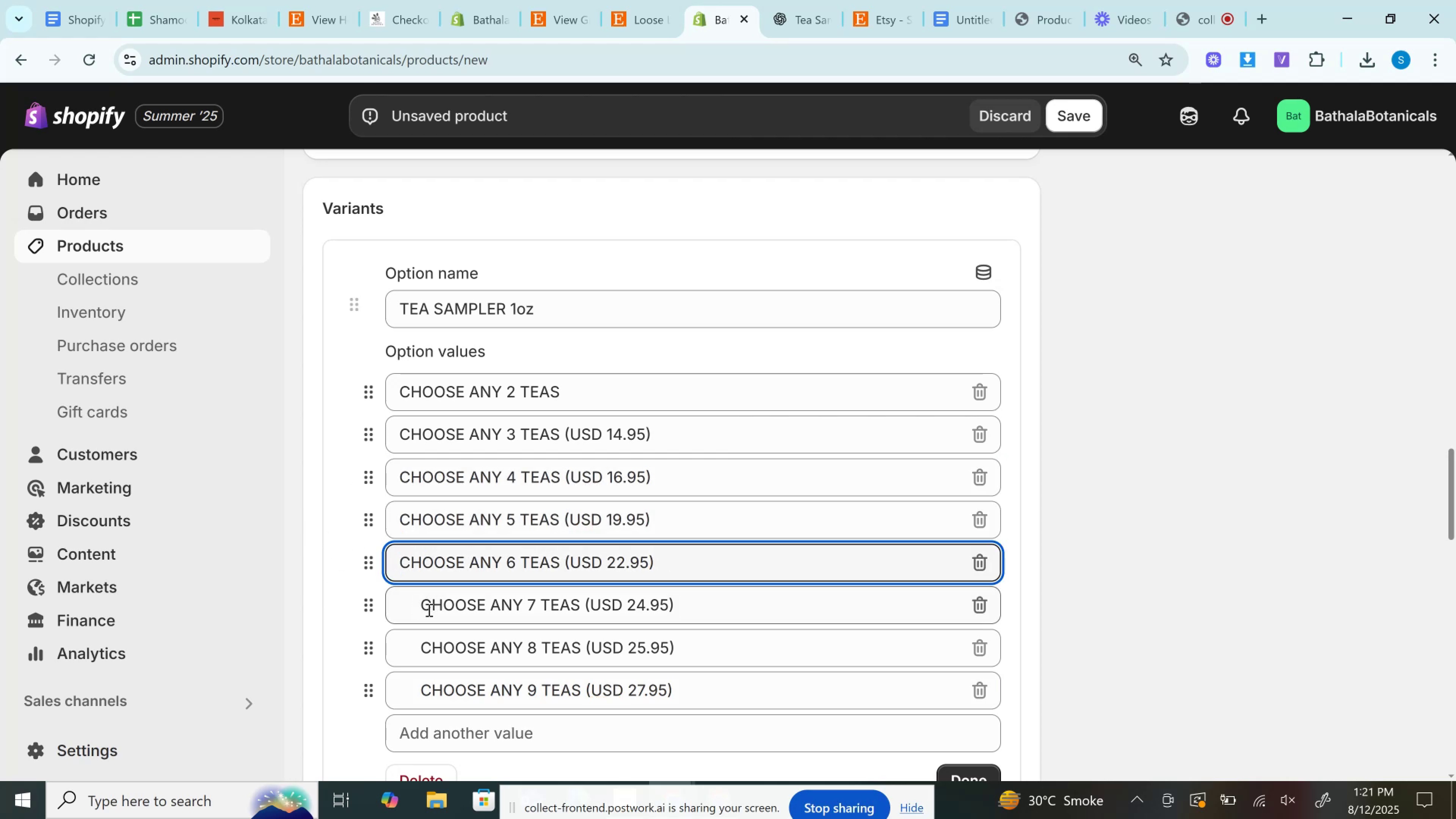 
left_click_drag(start_coordinate=[423, 611], to_coordinate=[330, 627])
 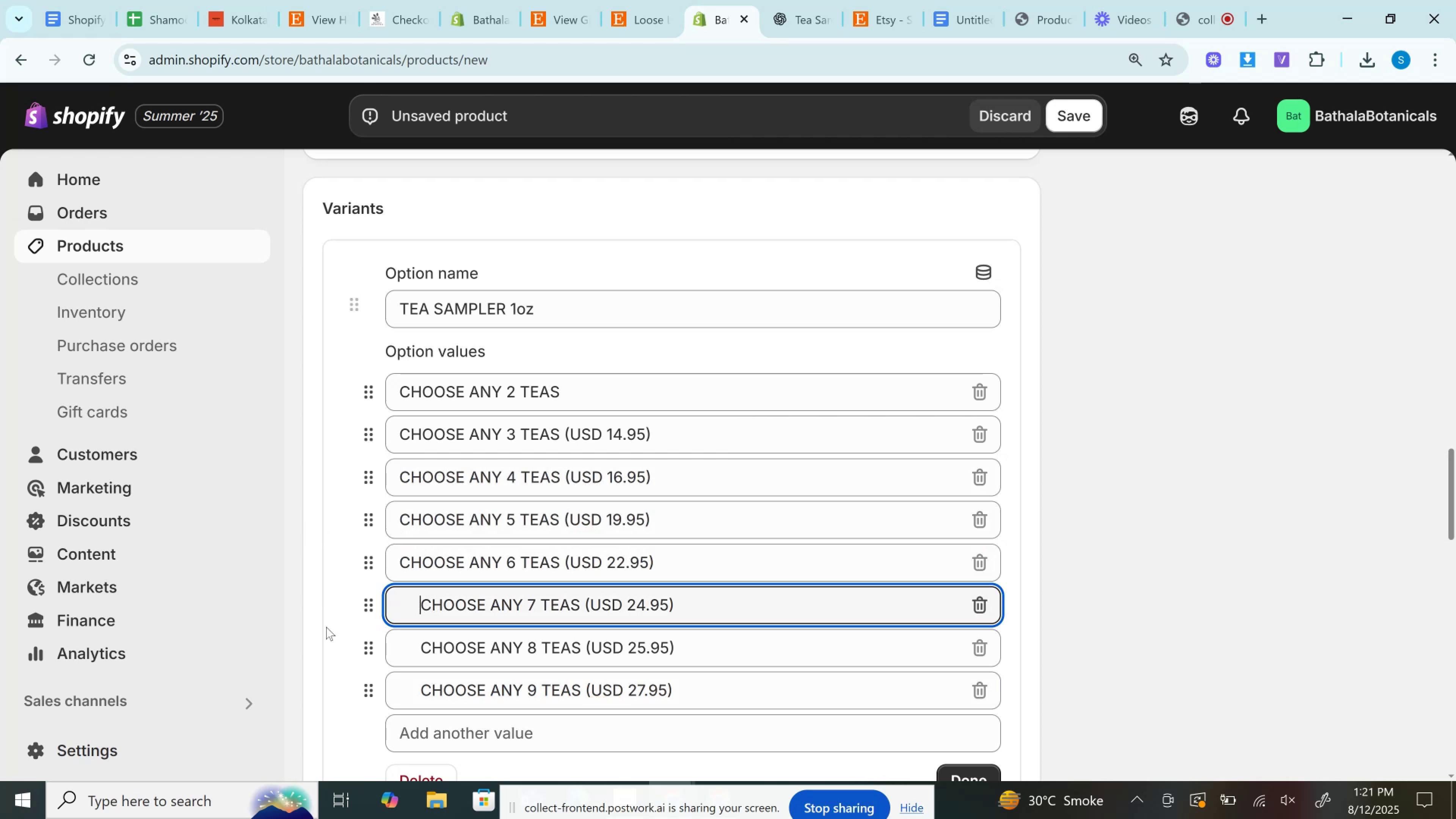 
key(Backspace)
 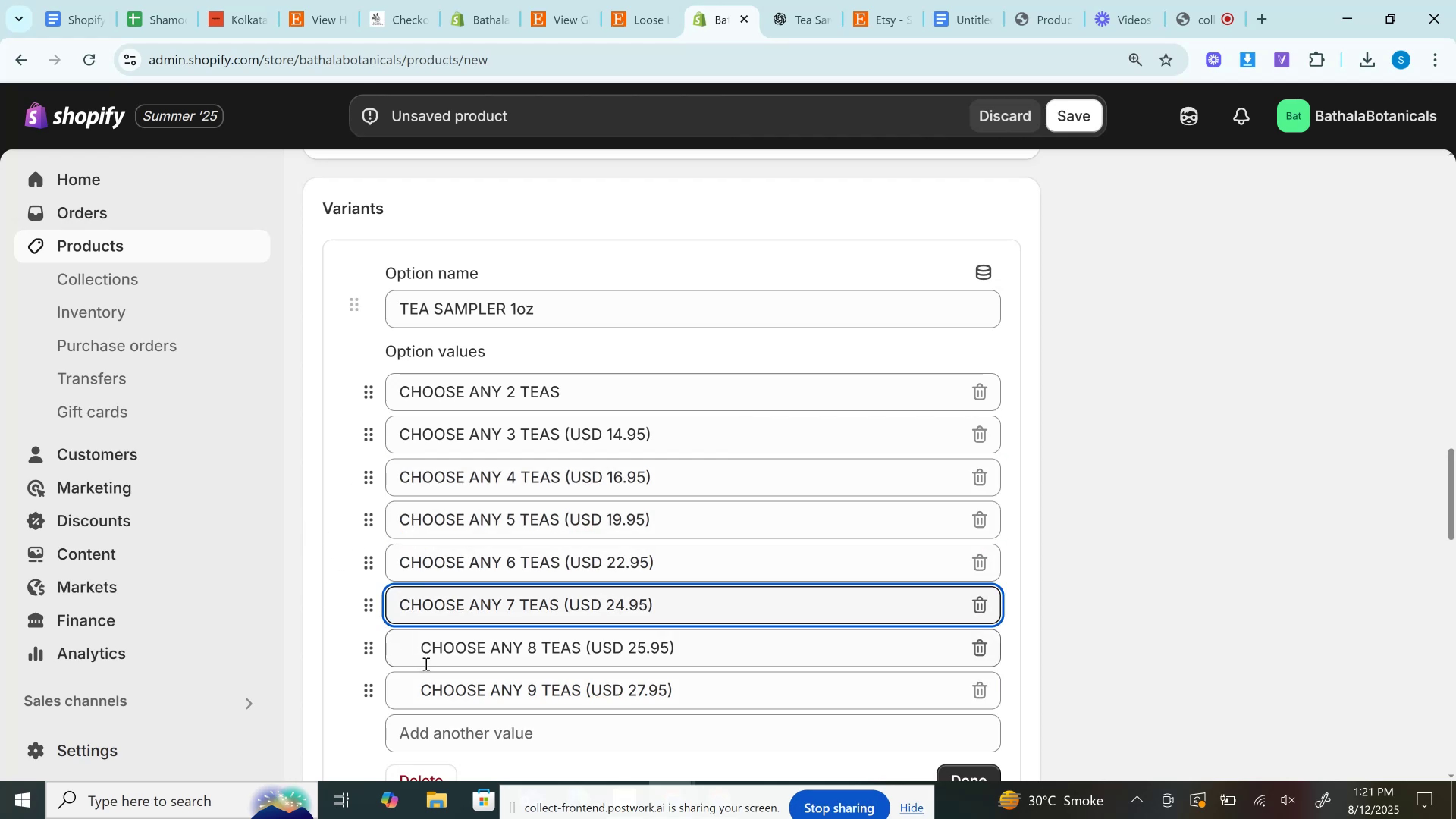 
left_click_drag(start_coordinate=[422, 648], to_coordinate=[323, 659])
 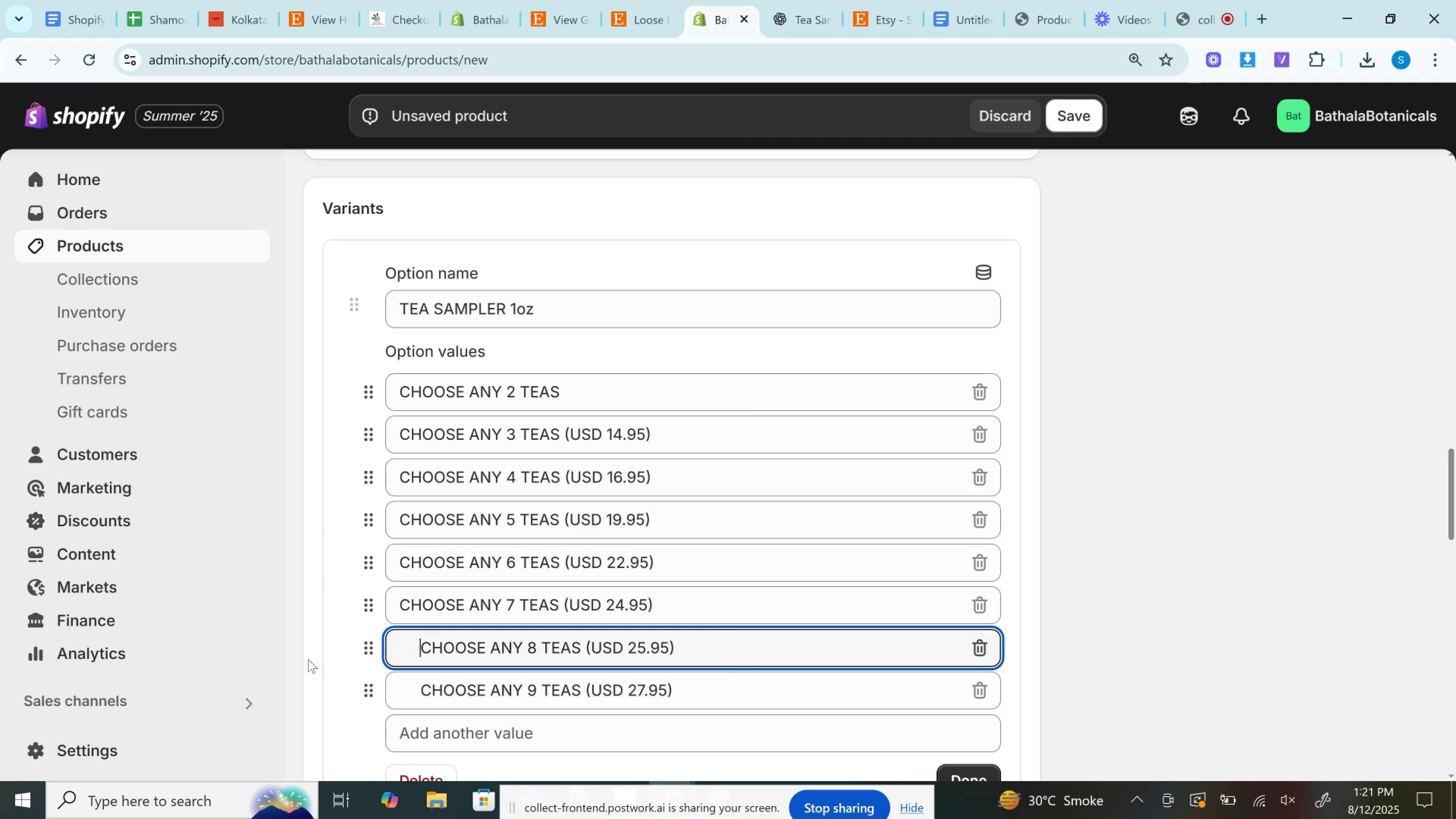 
key(Backspace)
 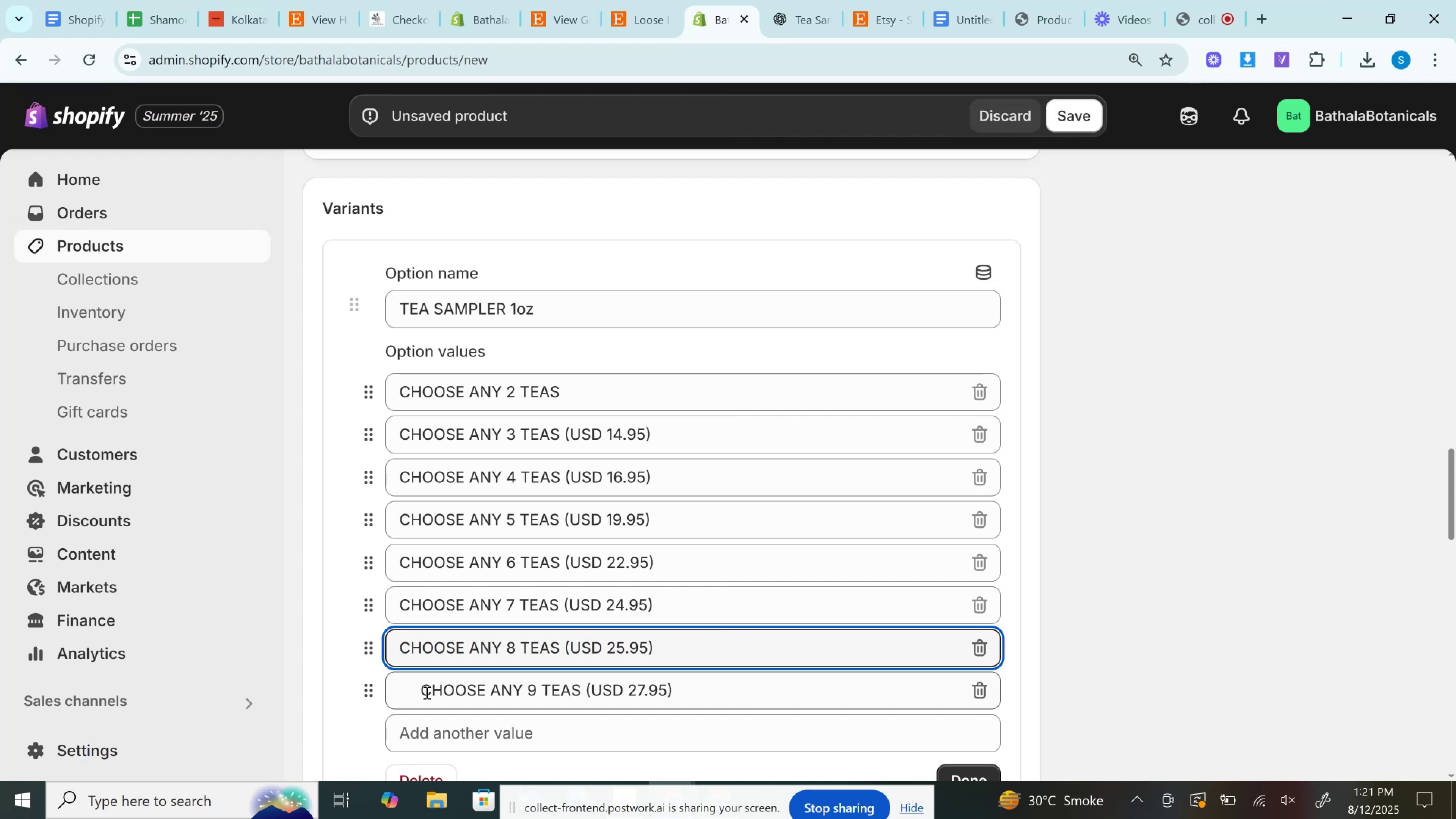 
left_click_drag(start_coordinate=[424, 692], to_coordinate=[344, 692])
 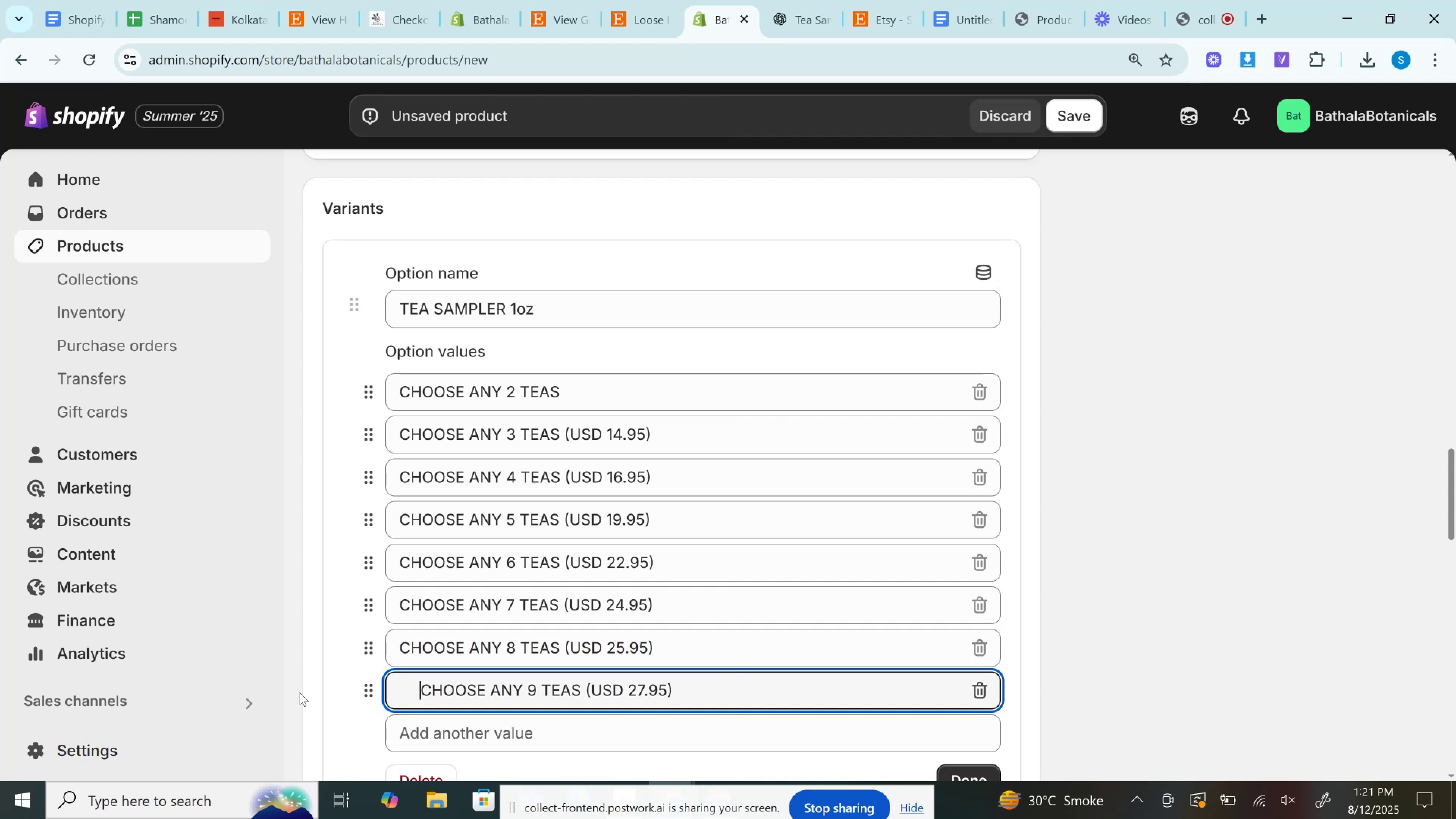 
key(Backspace)
 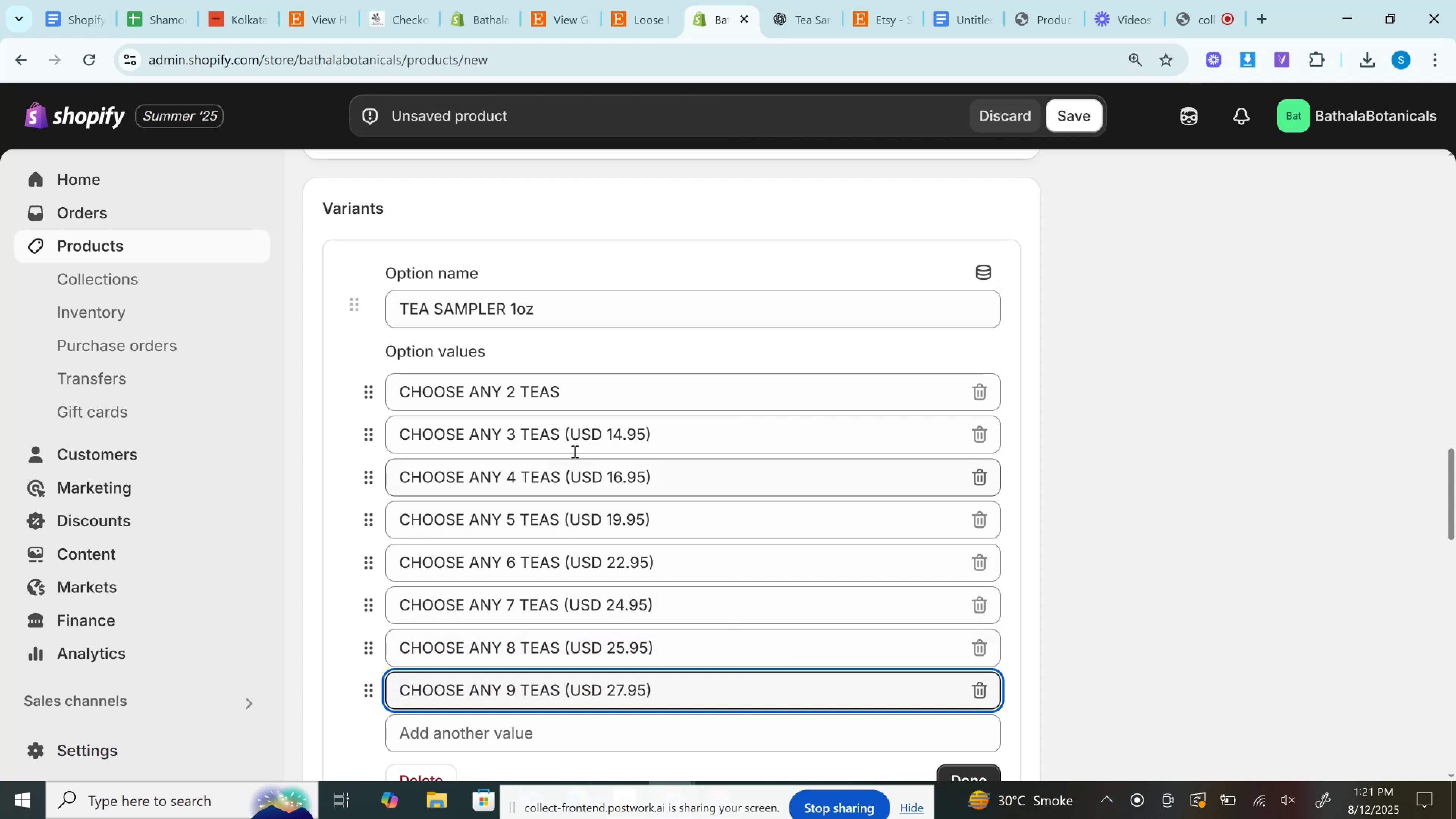 
left_click_drag(start_coordinate=[559, 435], to_coordinate=[733, 436])
 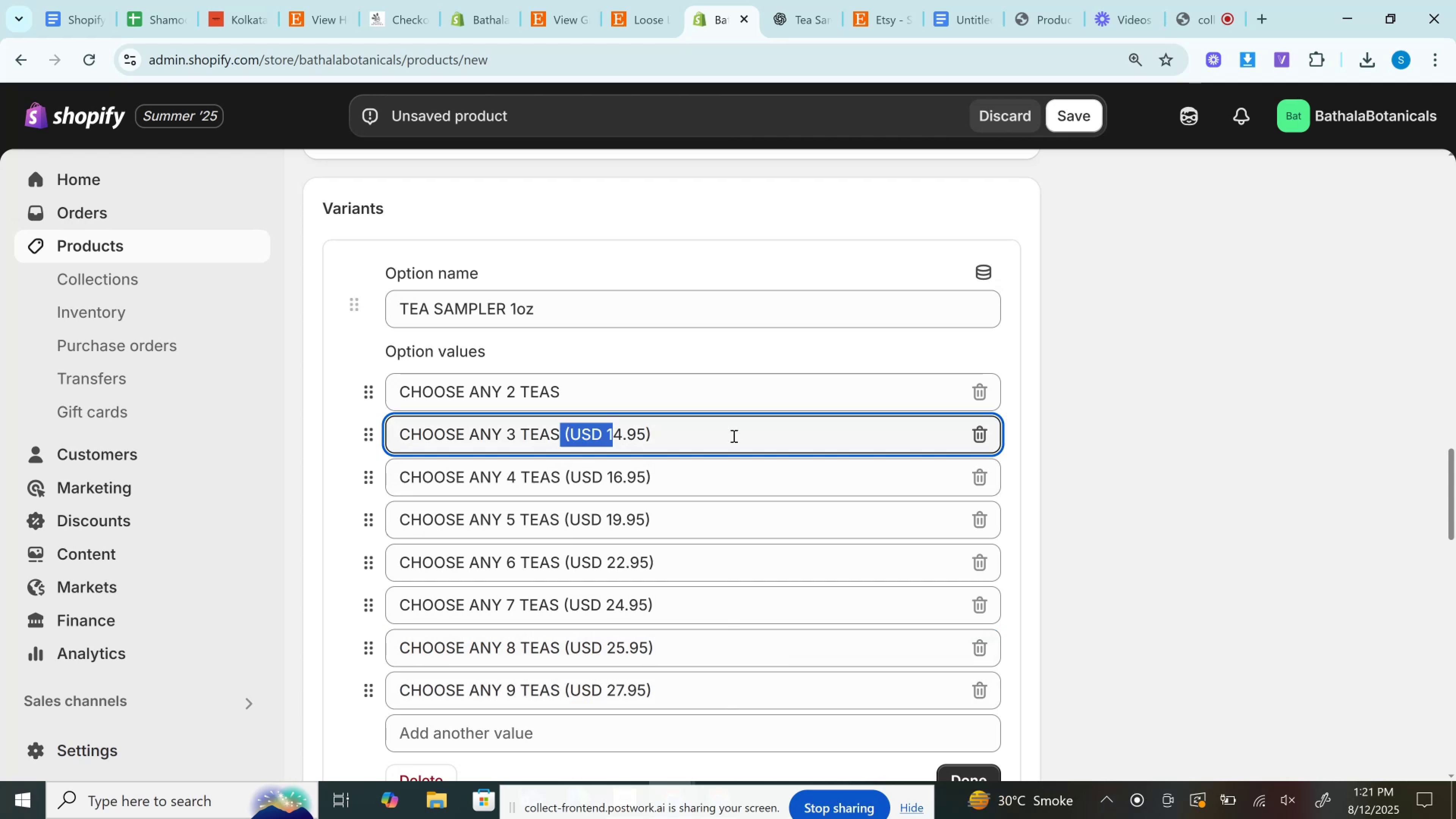 
key(Backspace)
 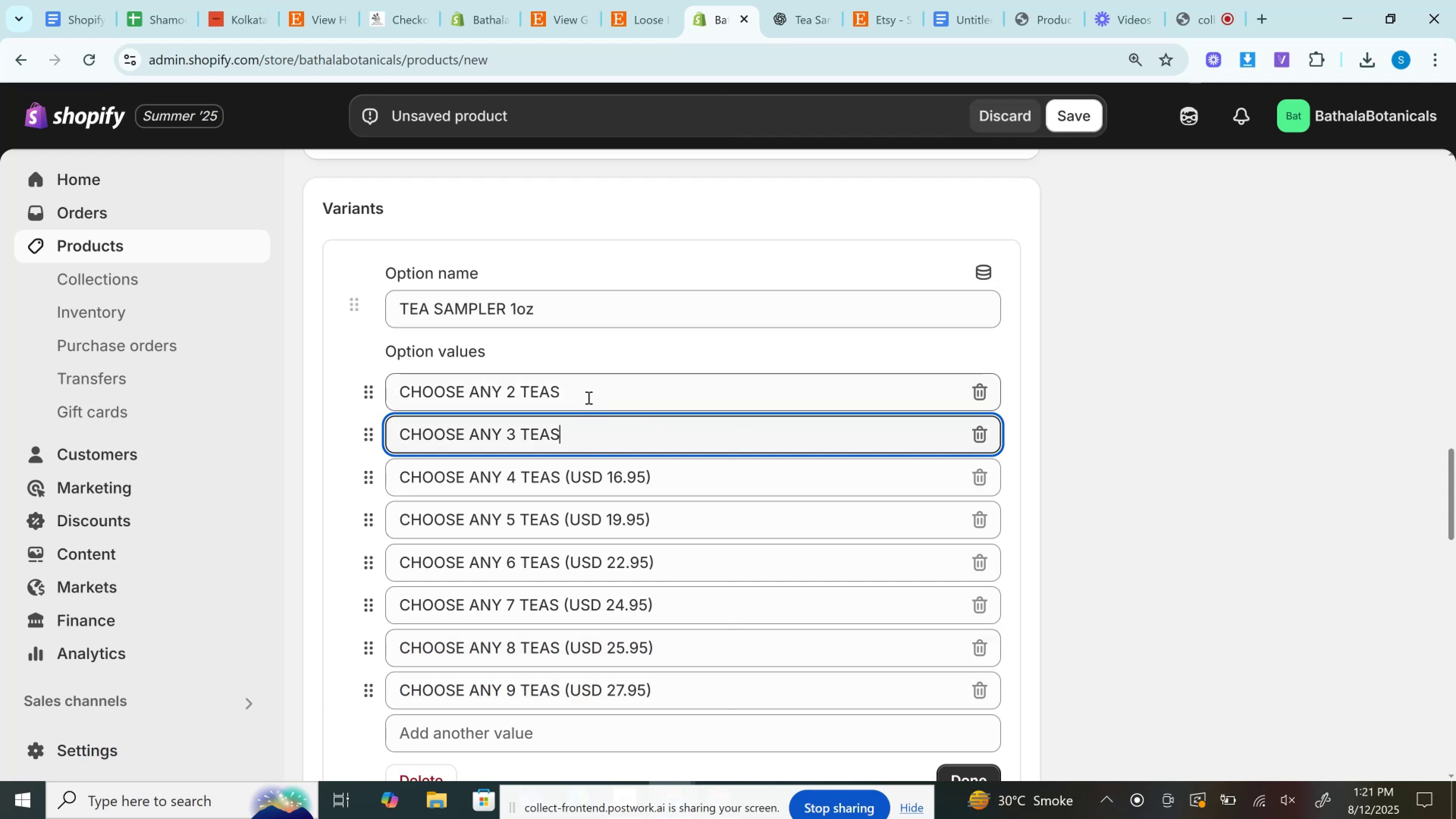 
left_click([588, 396])
 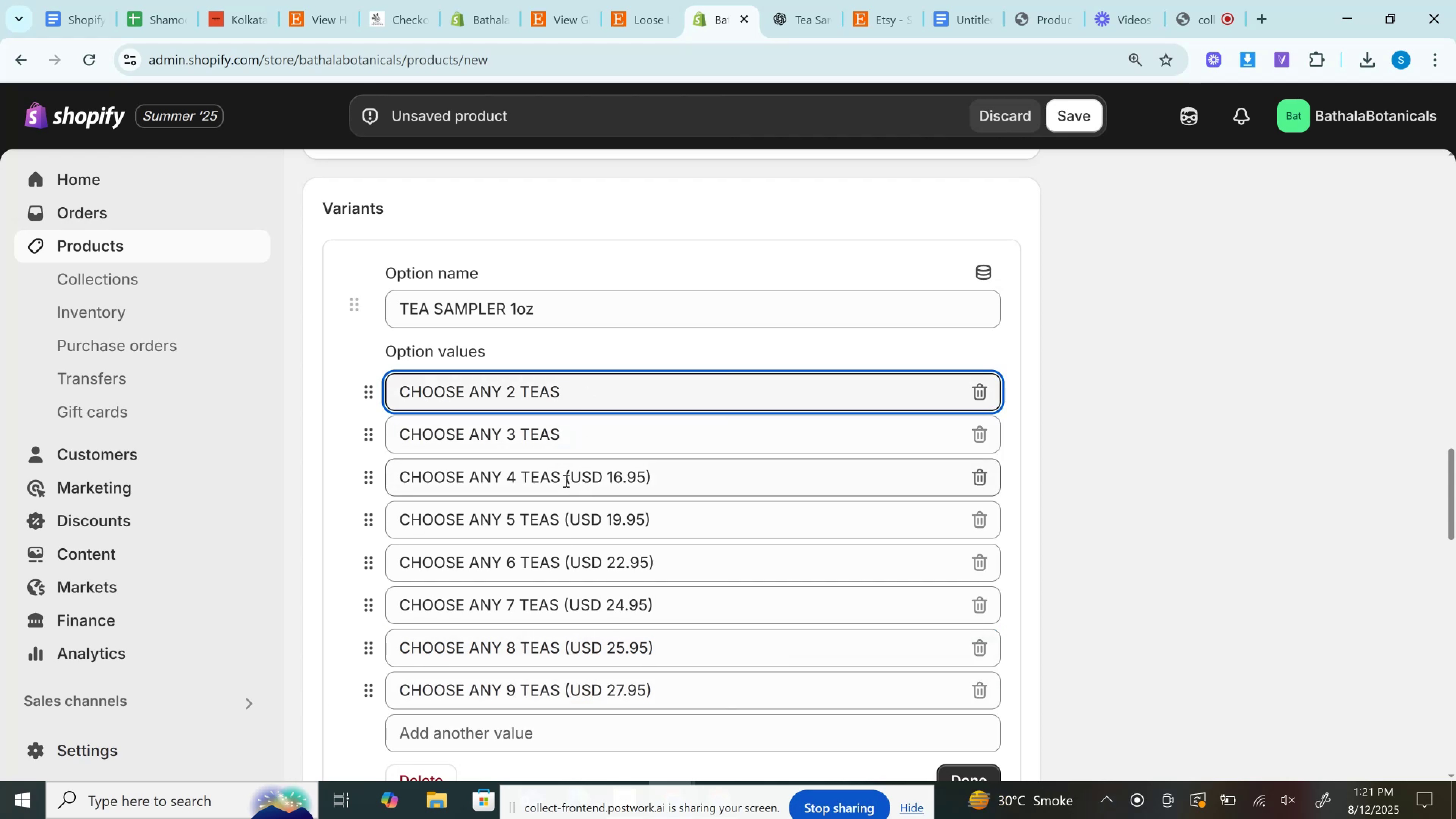 
left_click_drag(start_coordinate=[562, 478], to_coordinate=[715, 475])
 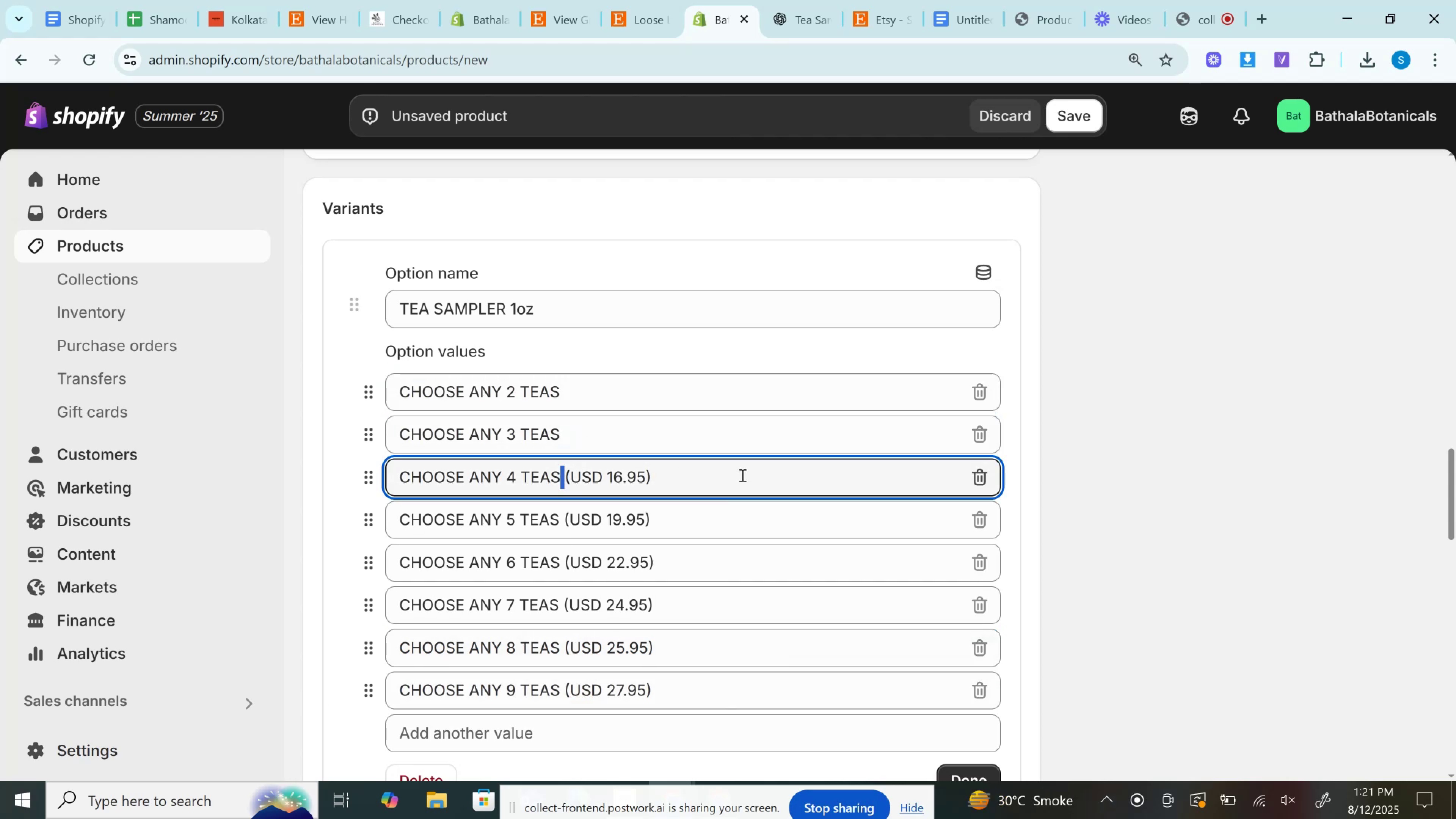 
key(Backspace)
 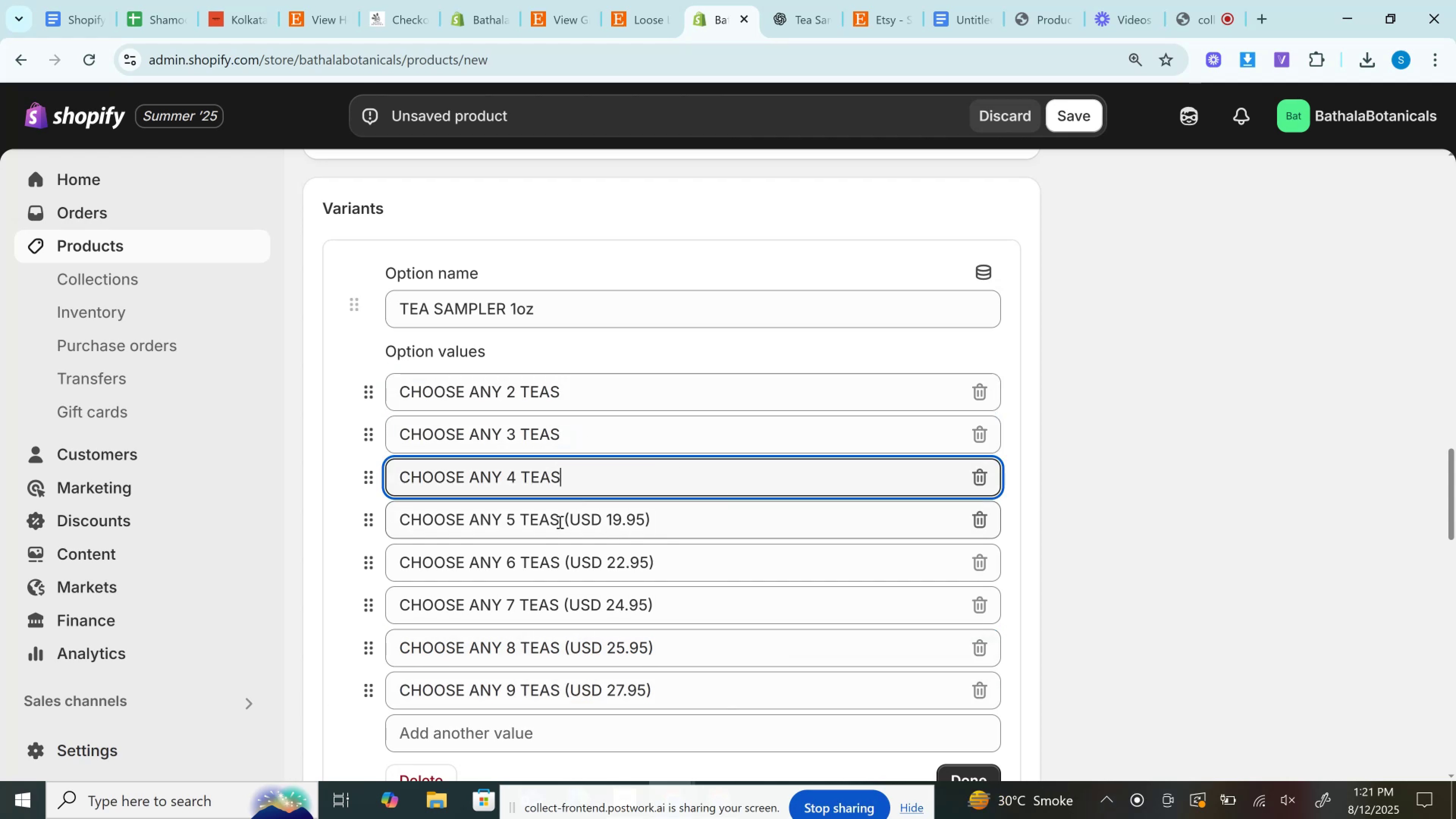 
left_click_drag(start_coordinate=[562, 522], to_coordinate=[704, 522])
 